 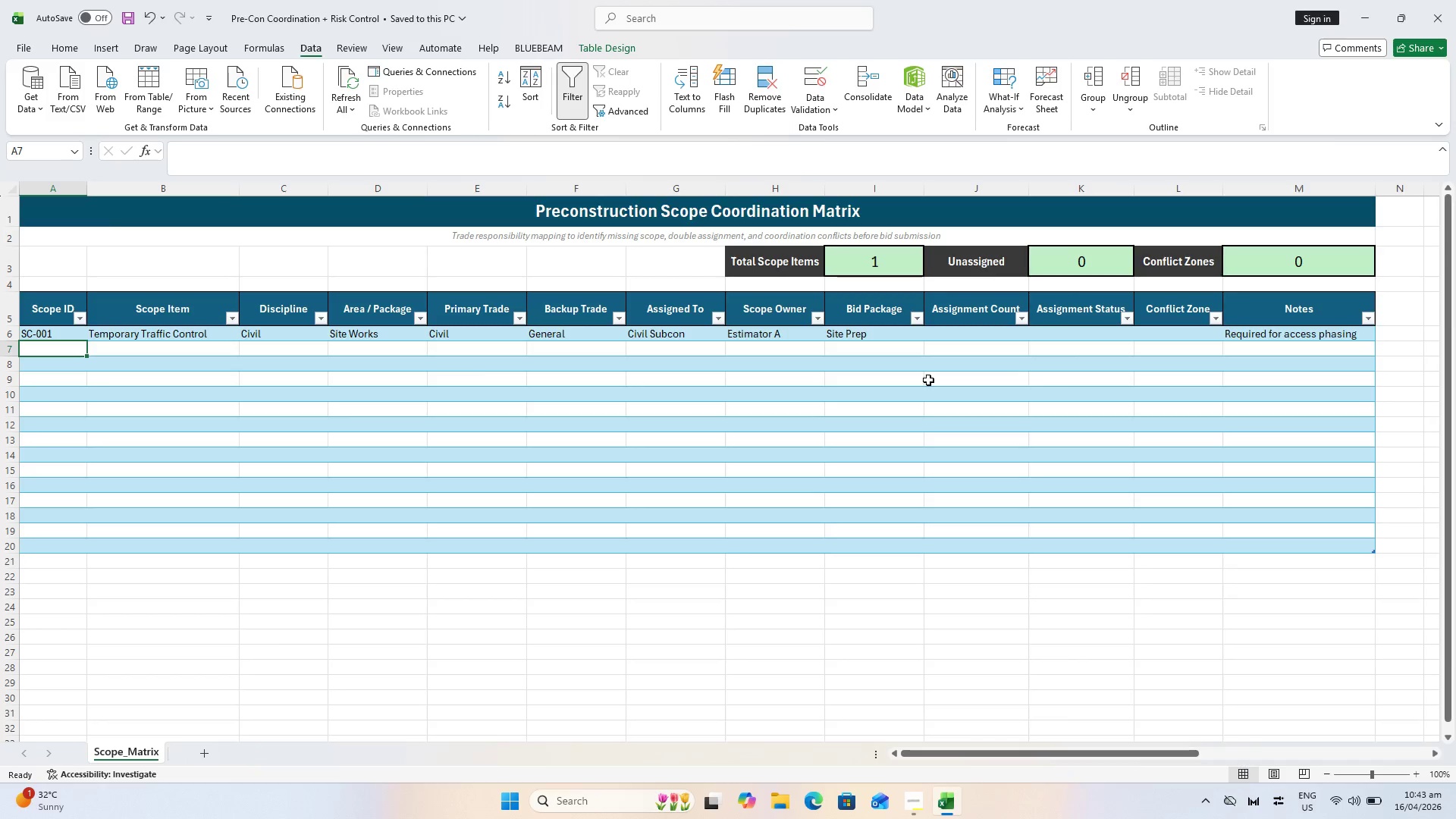 
scroll: coordinate [87, 333], scroll_direction: up, amount: 1.0
 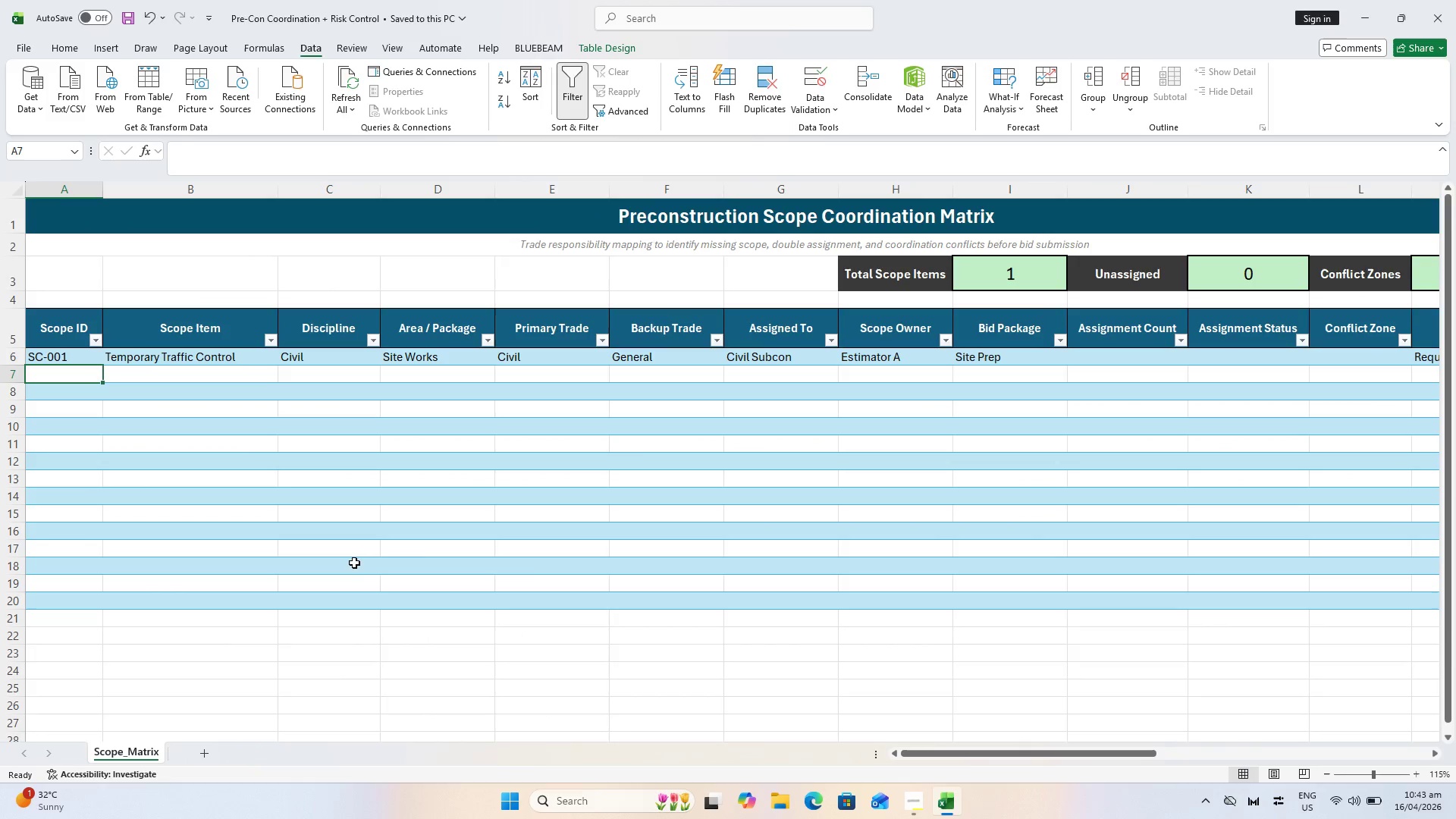 
key(Control+ControlLeft)
 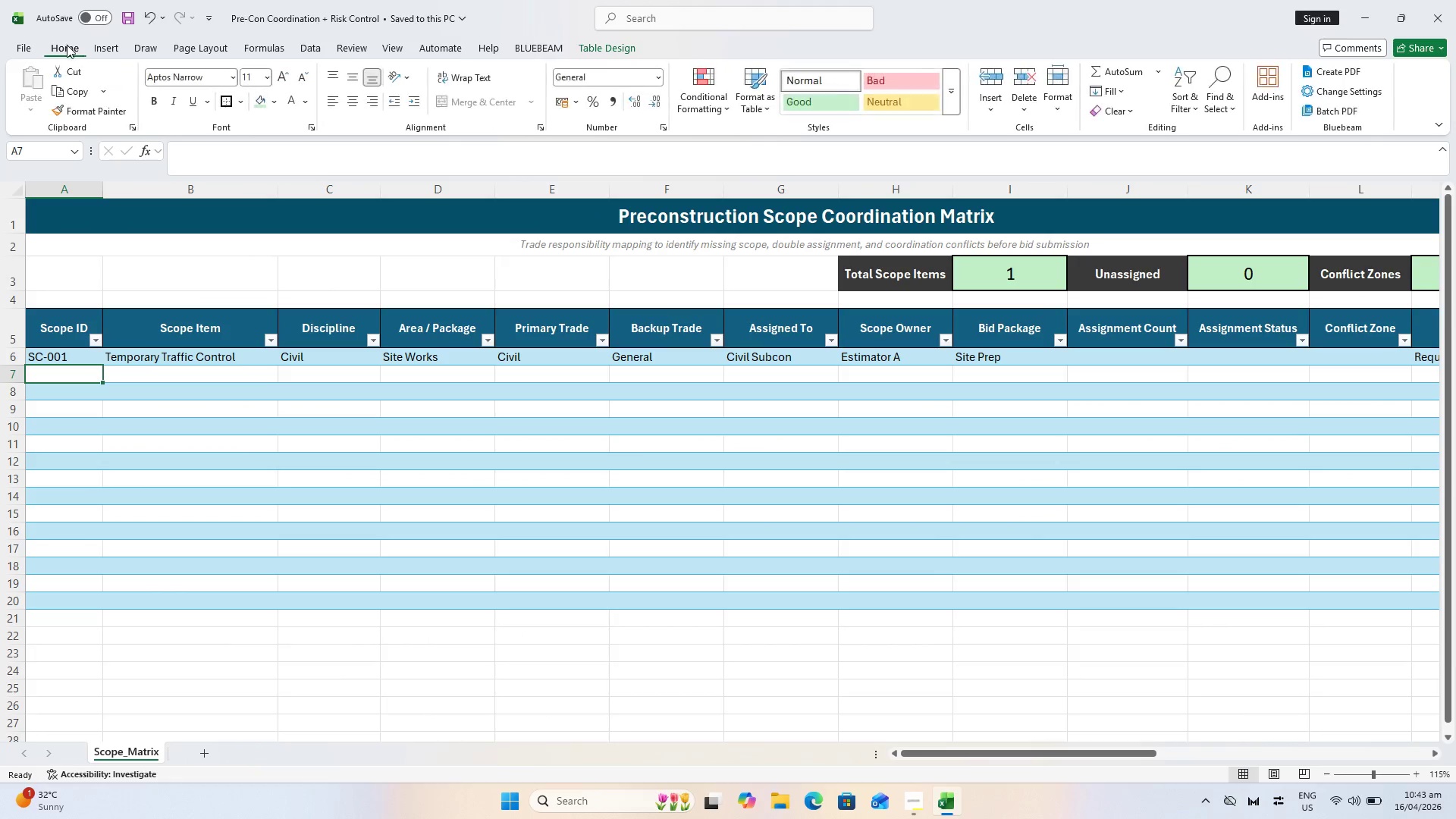 
key(Control+A)
 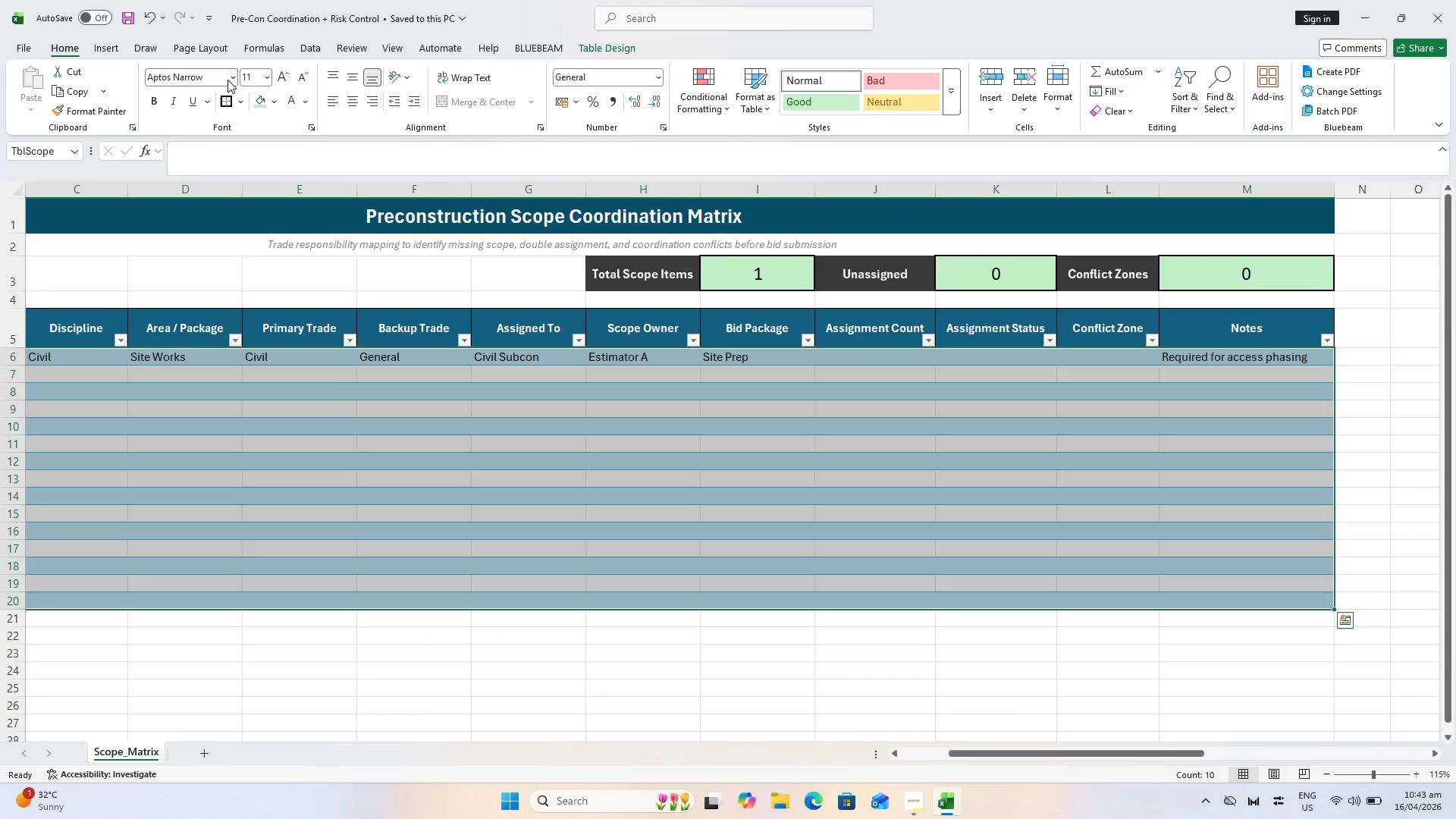 
left_click([230, 80])
 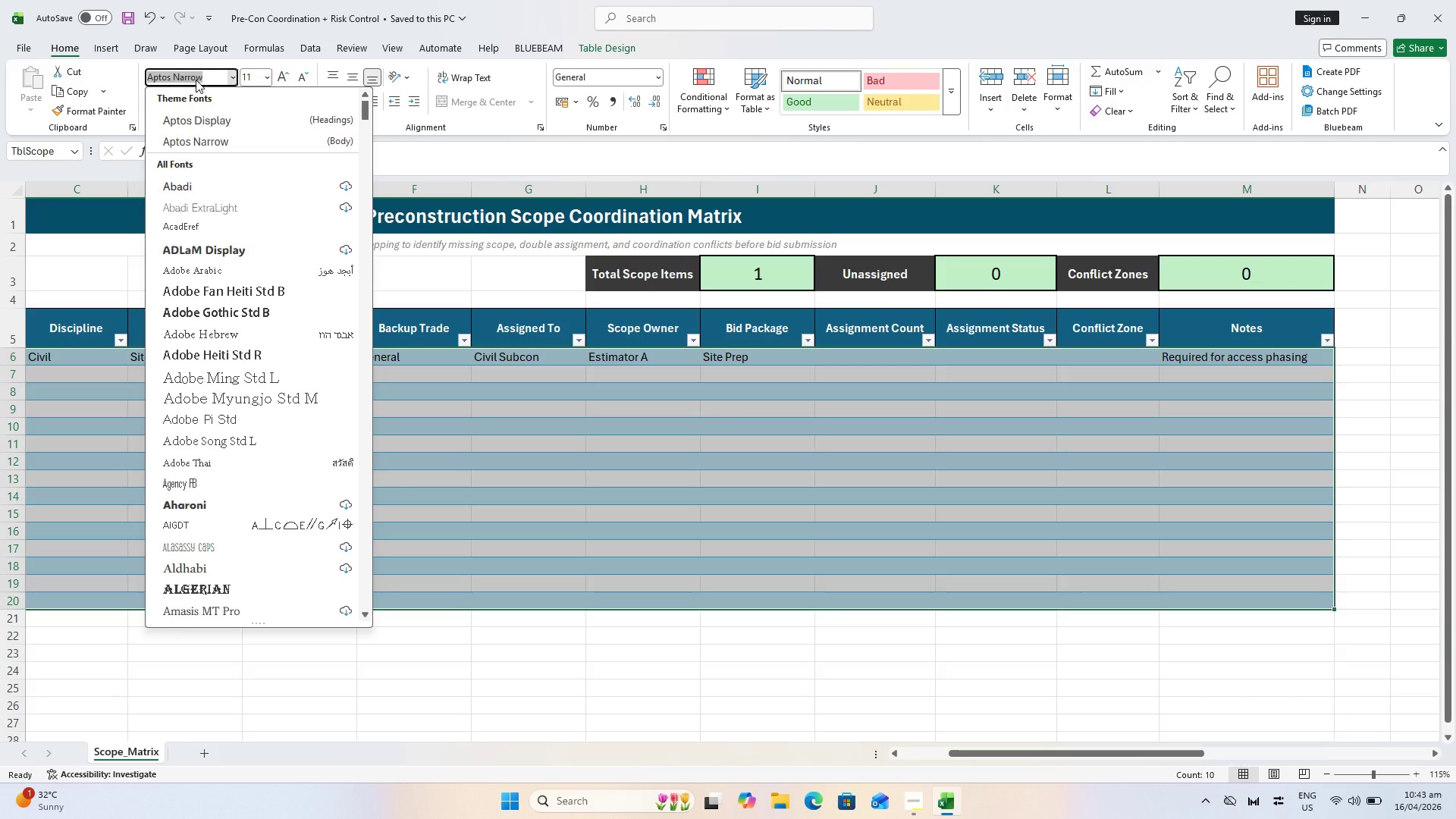 
type(ca)
 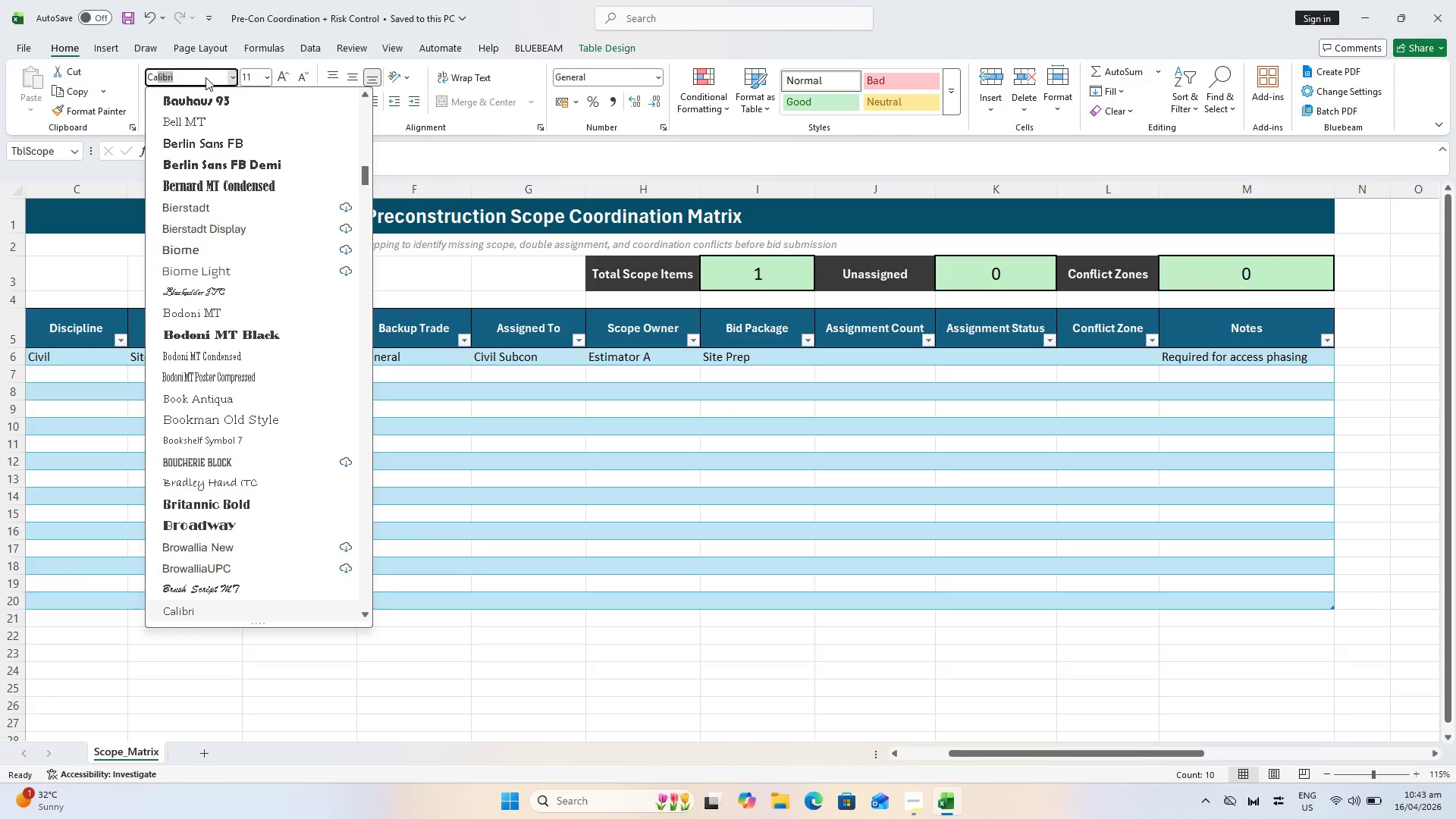 
key(Enter)
 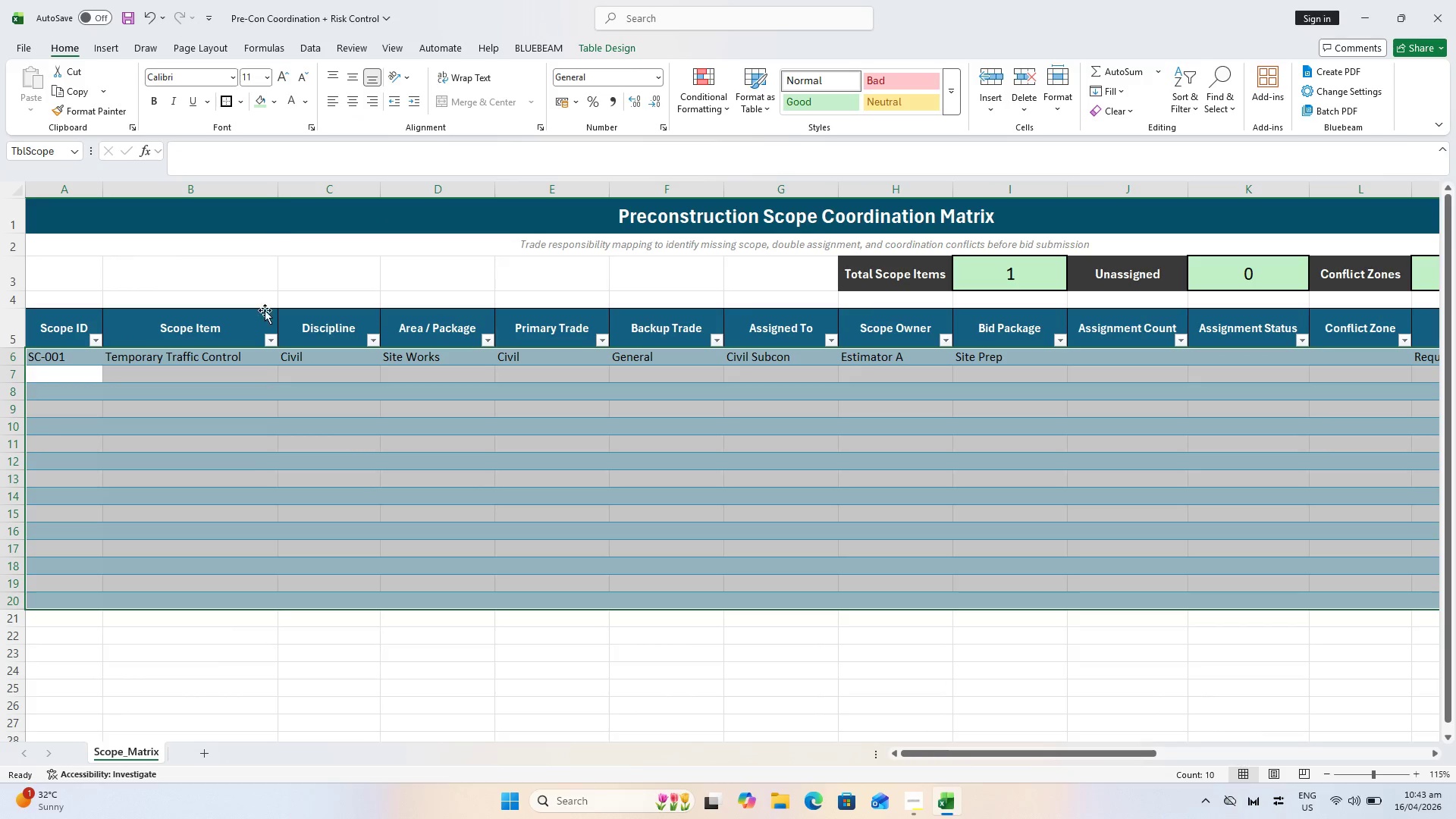 
left_click([123, 387])
 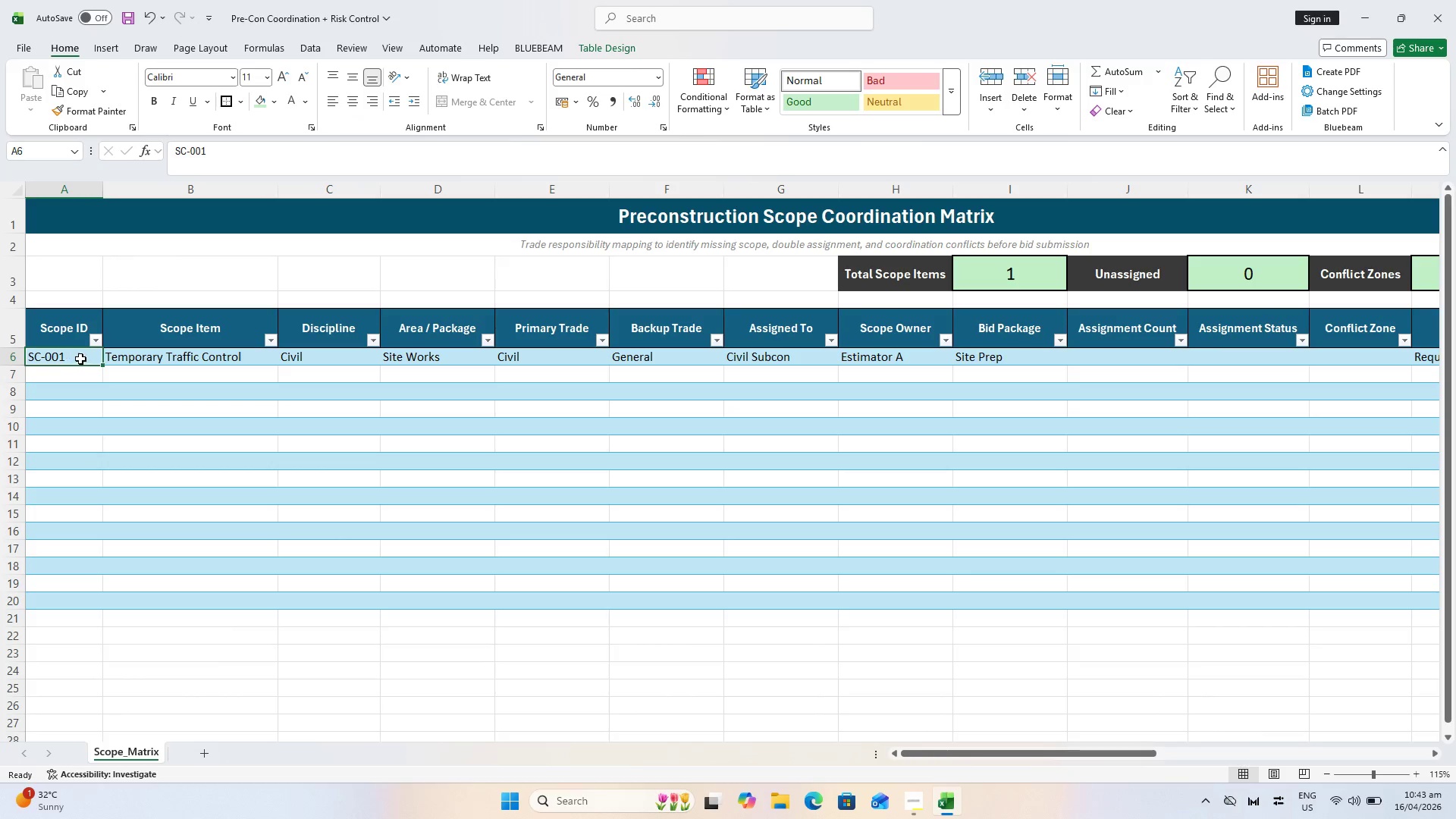 
left_click_drag(start_coordinate=[104, 366], to_coordinate=[109, 524])
 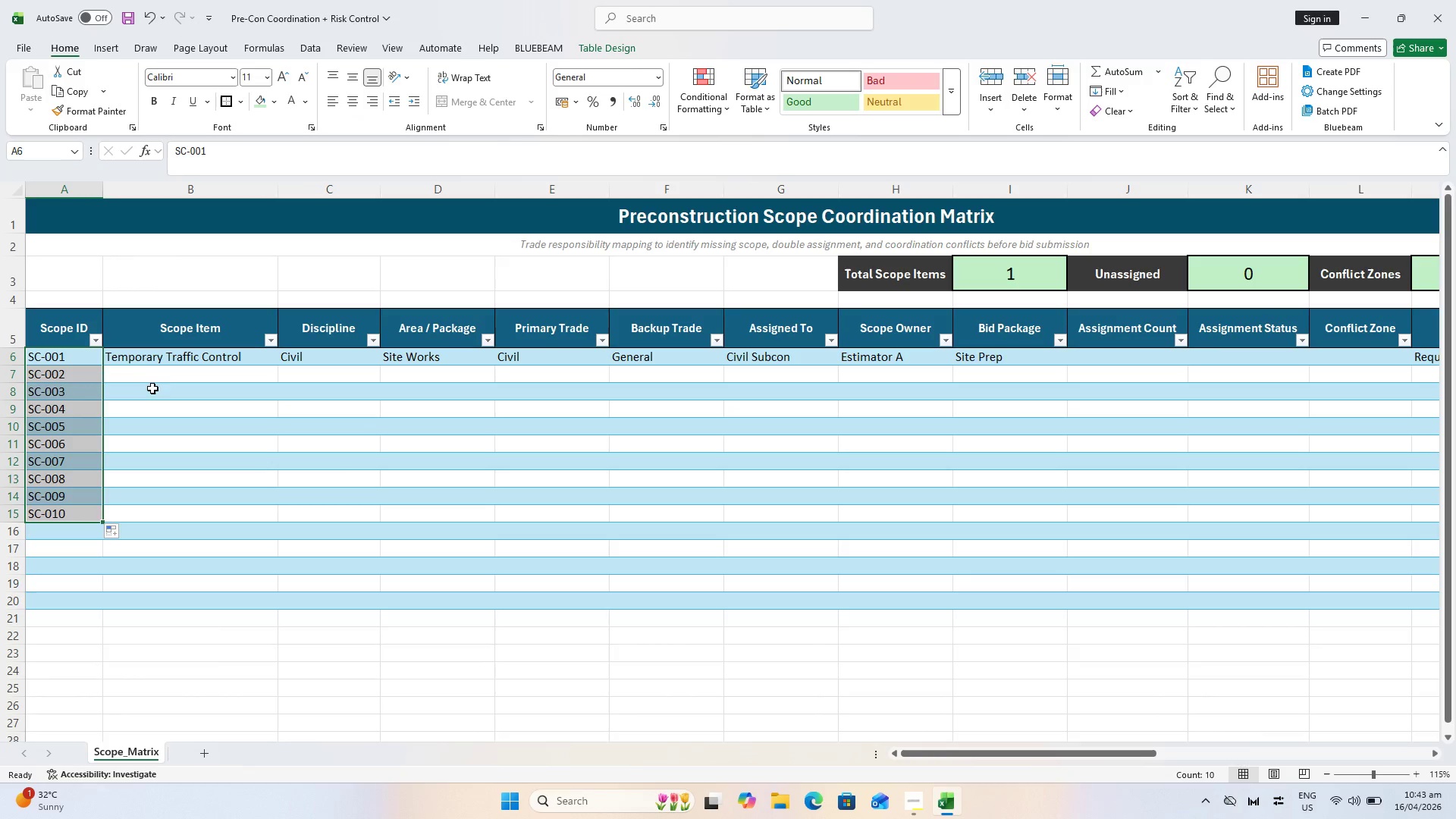 
left_click([152, 381])
 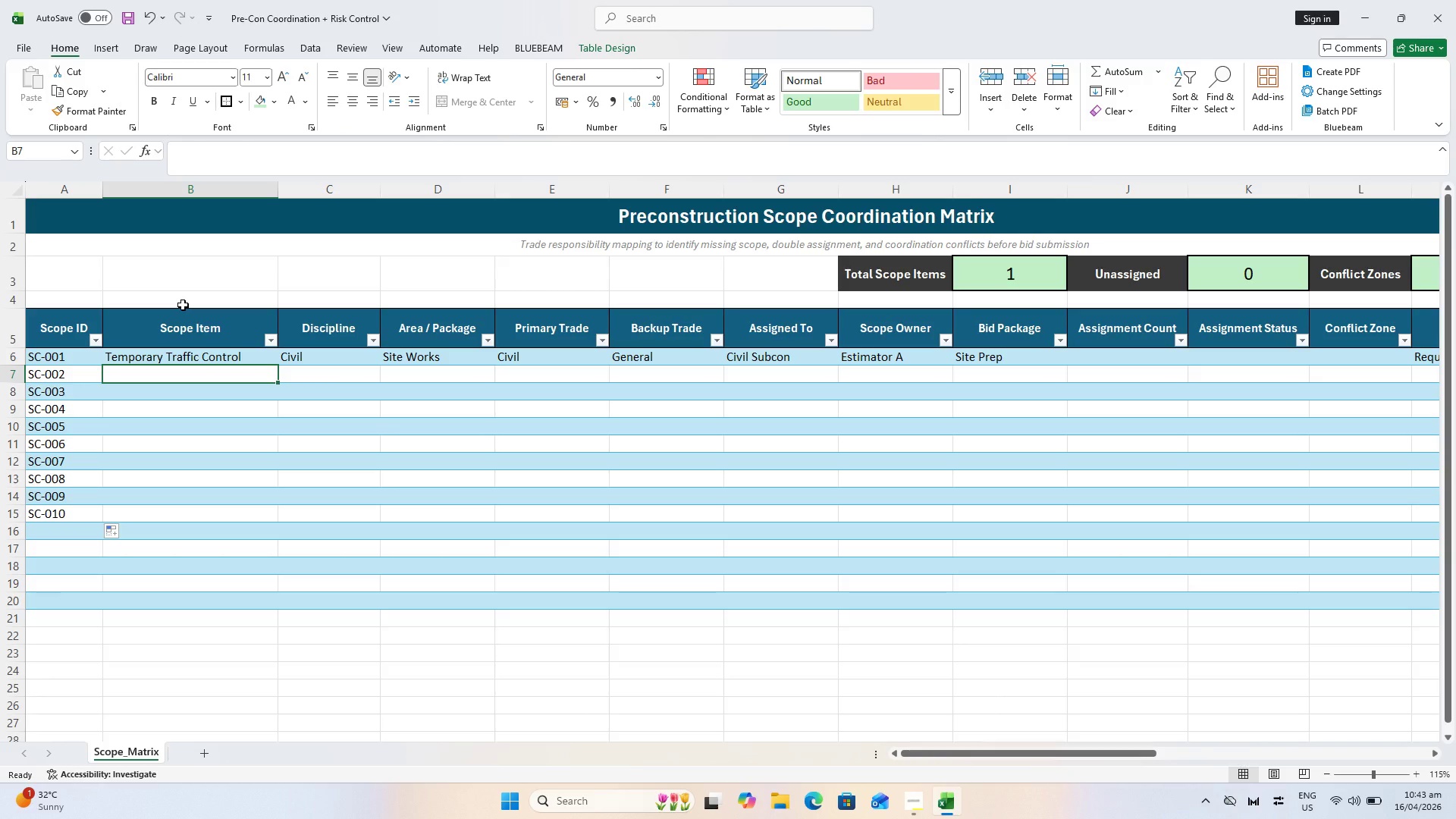 
wait(6.67)
 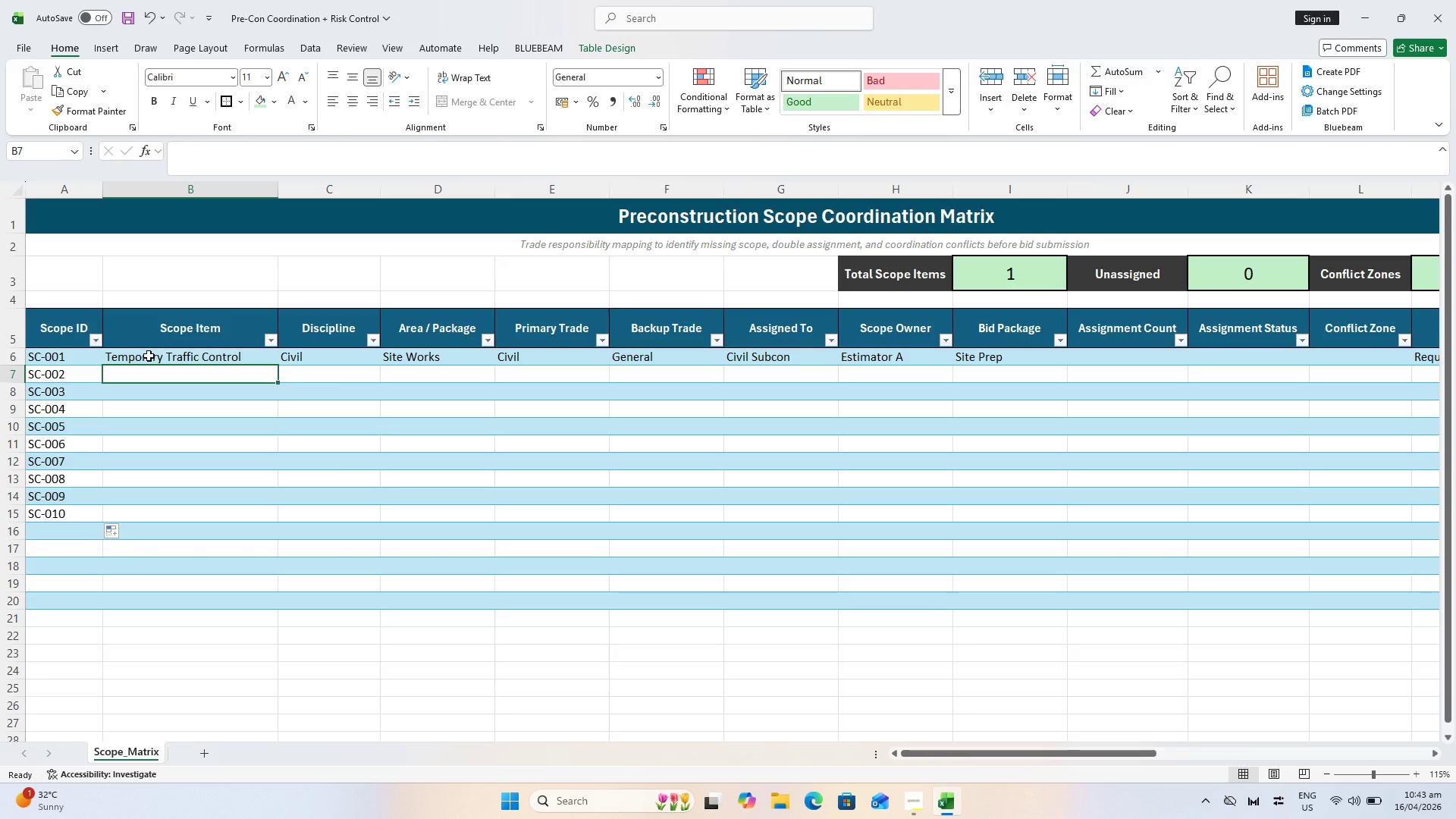 
type(Demolition of Existing Barrier)
 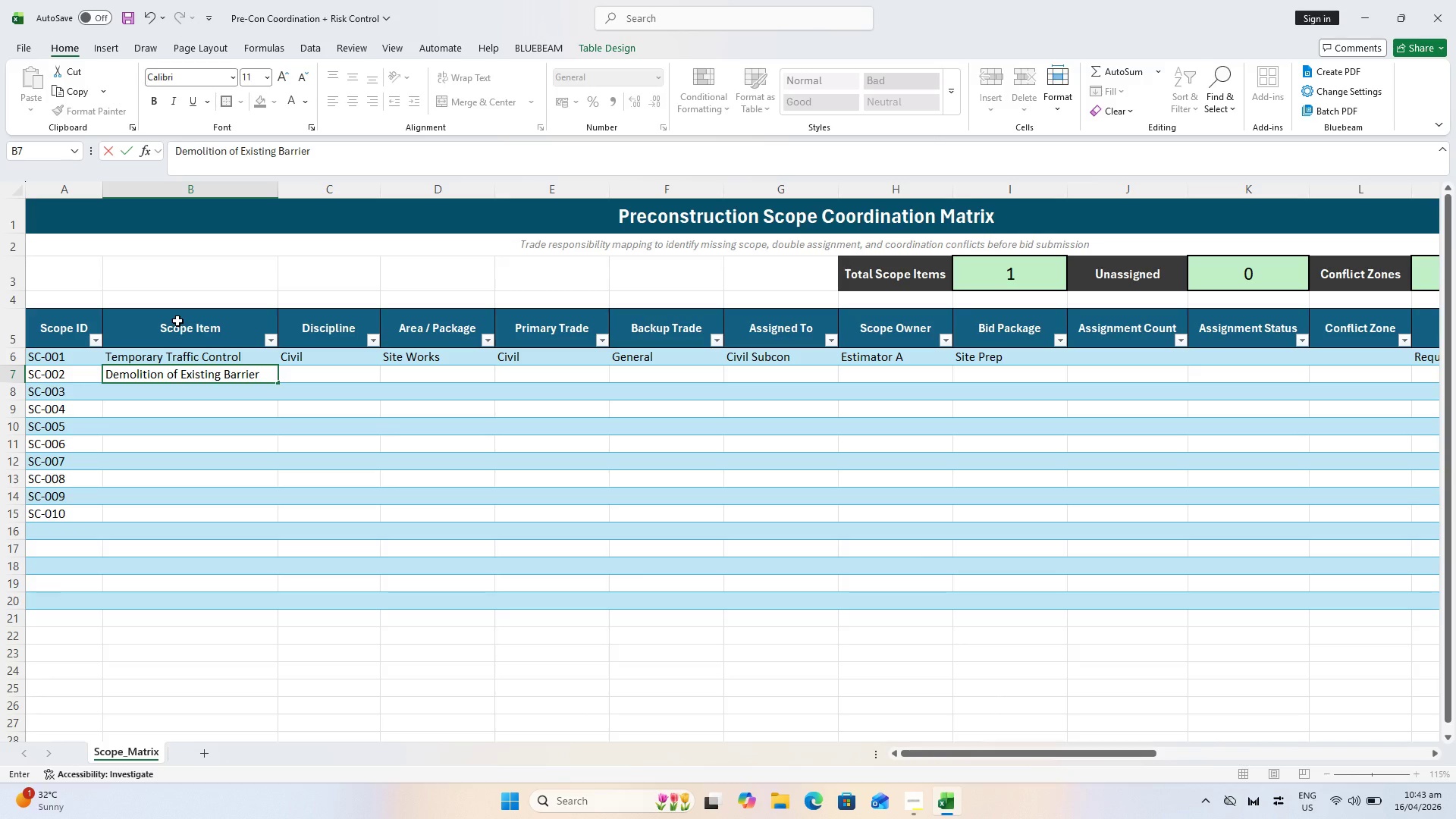 
key(ArrowRight)
 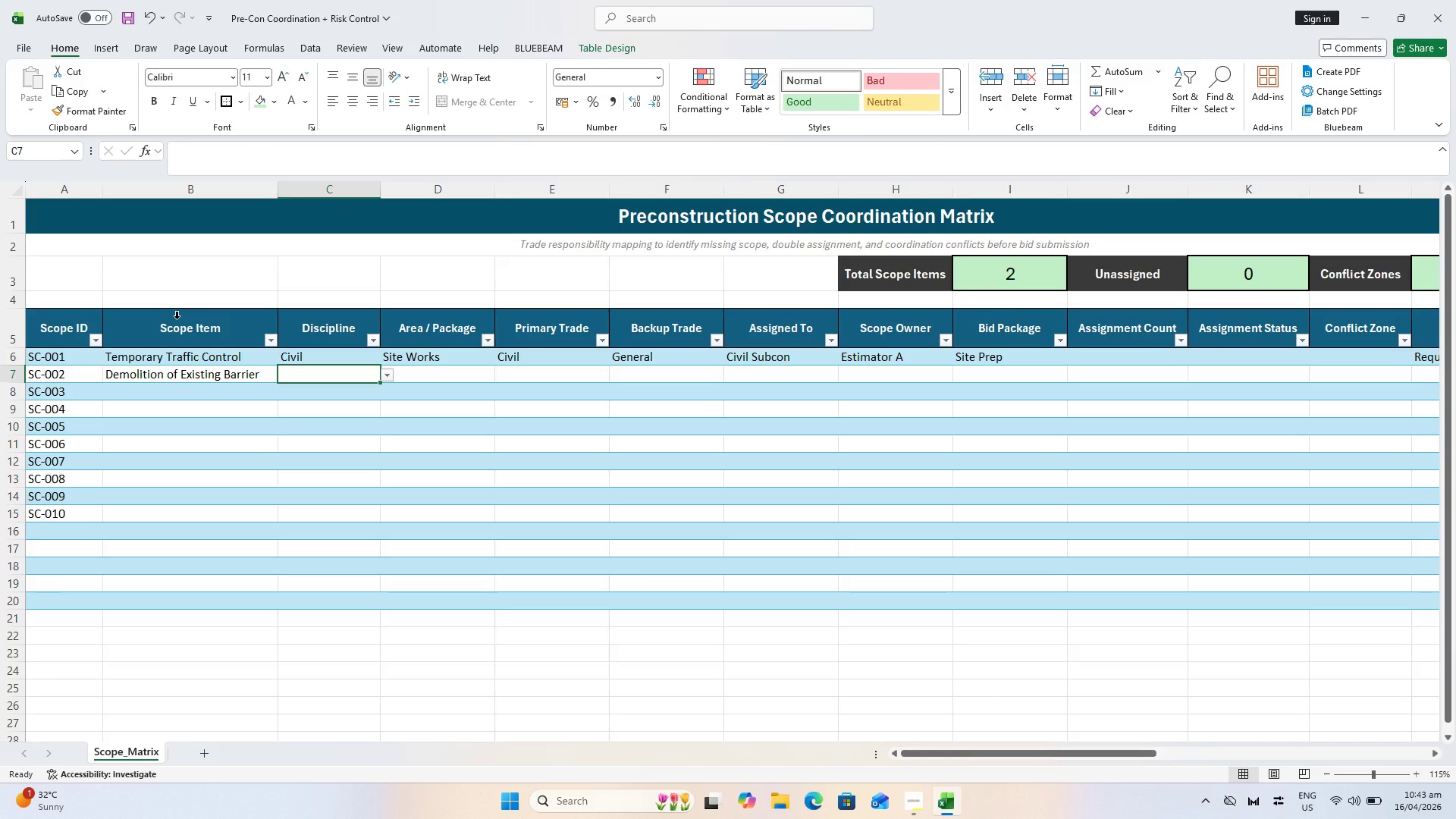 
key(C)
 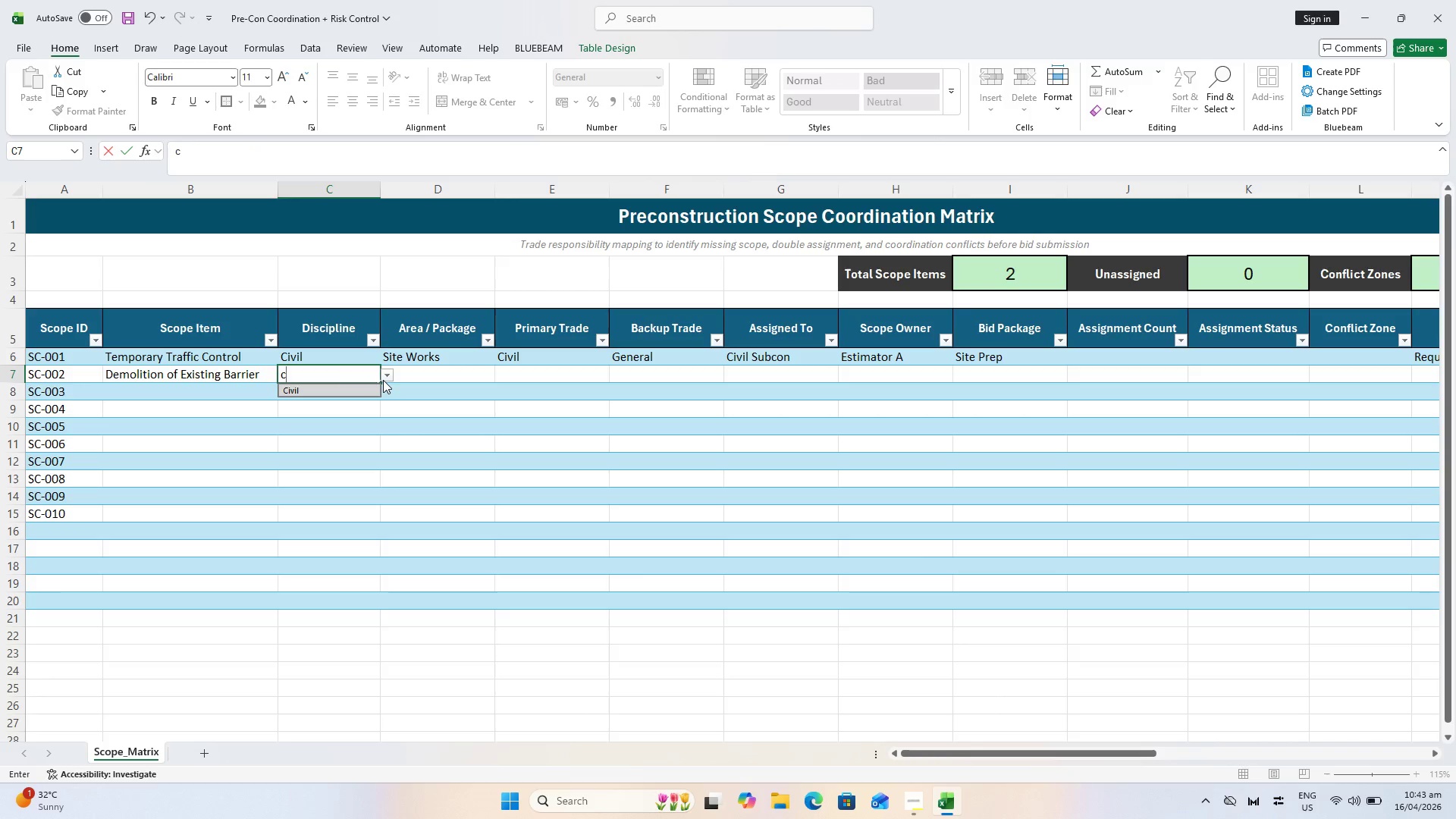 
key(Backspace)
 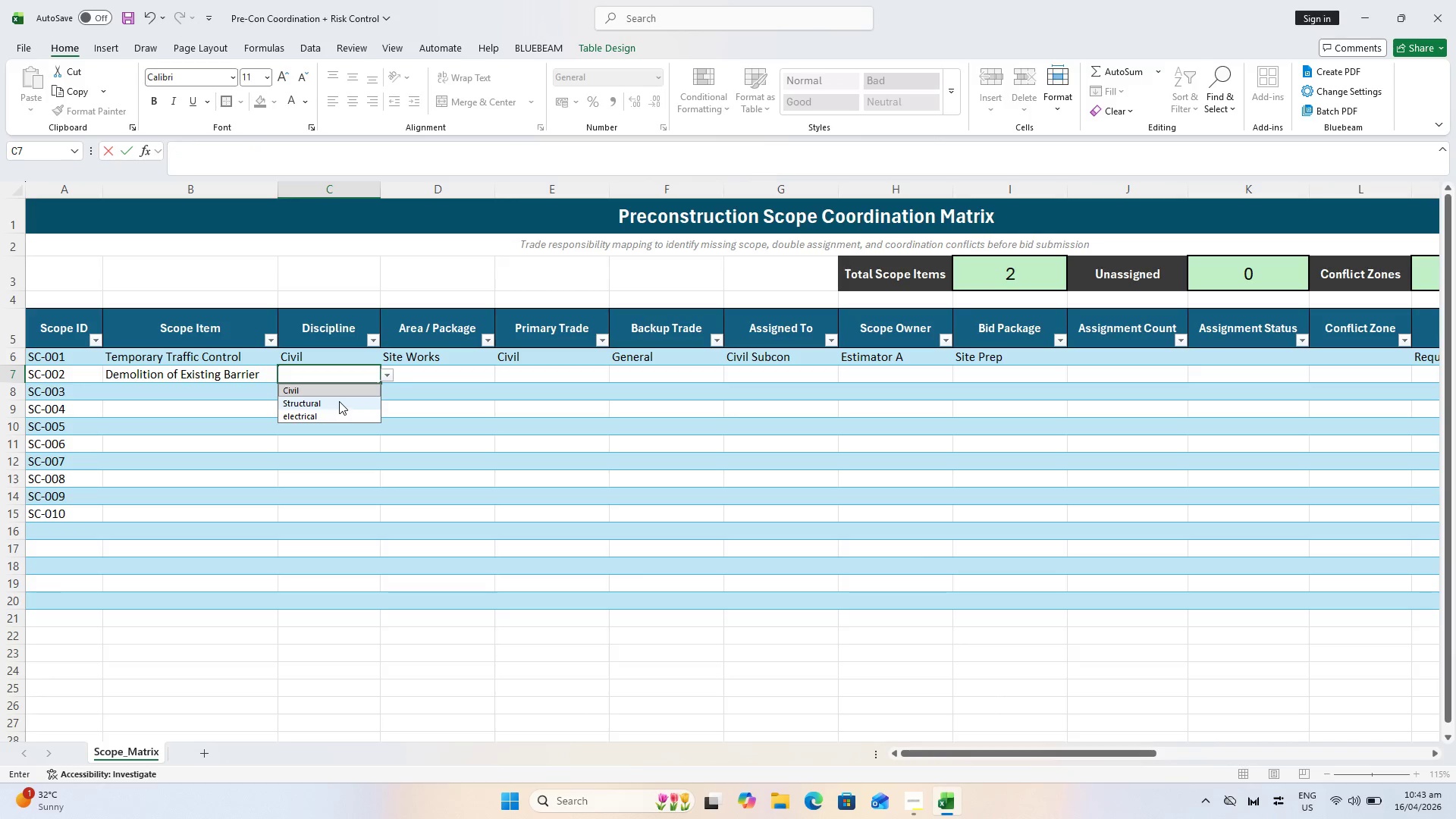 
left_click([339, 394])
 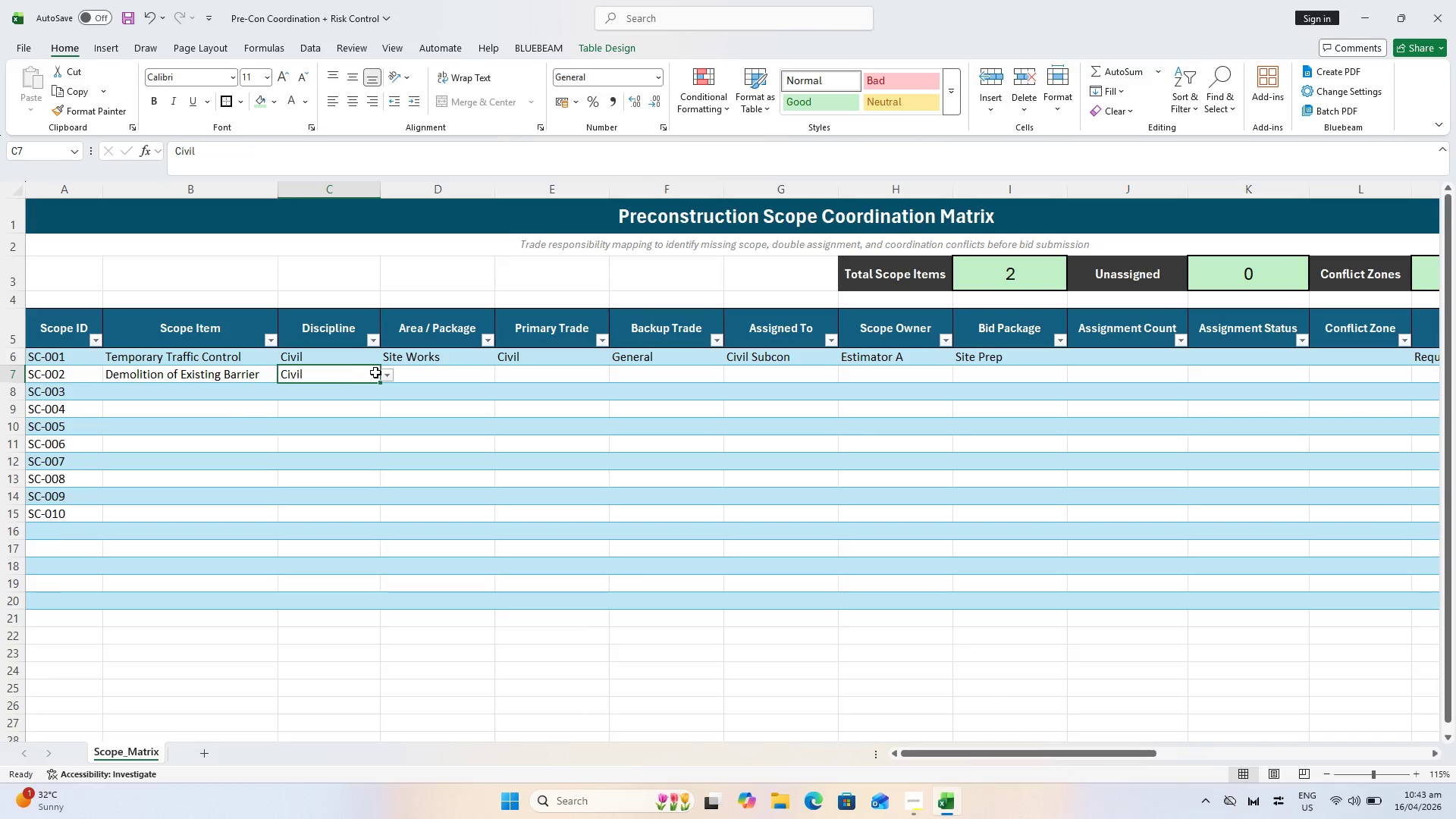 
left_click([419, 375])
 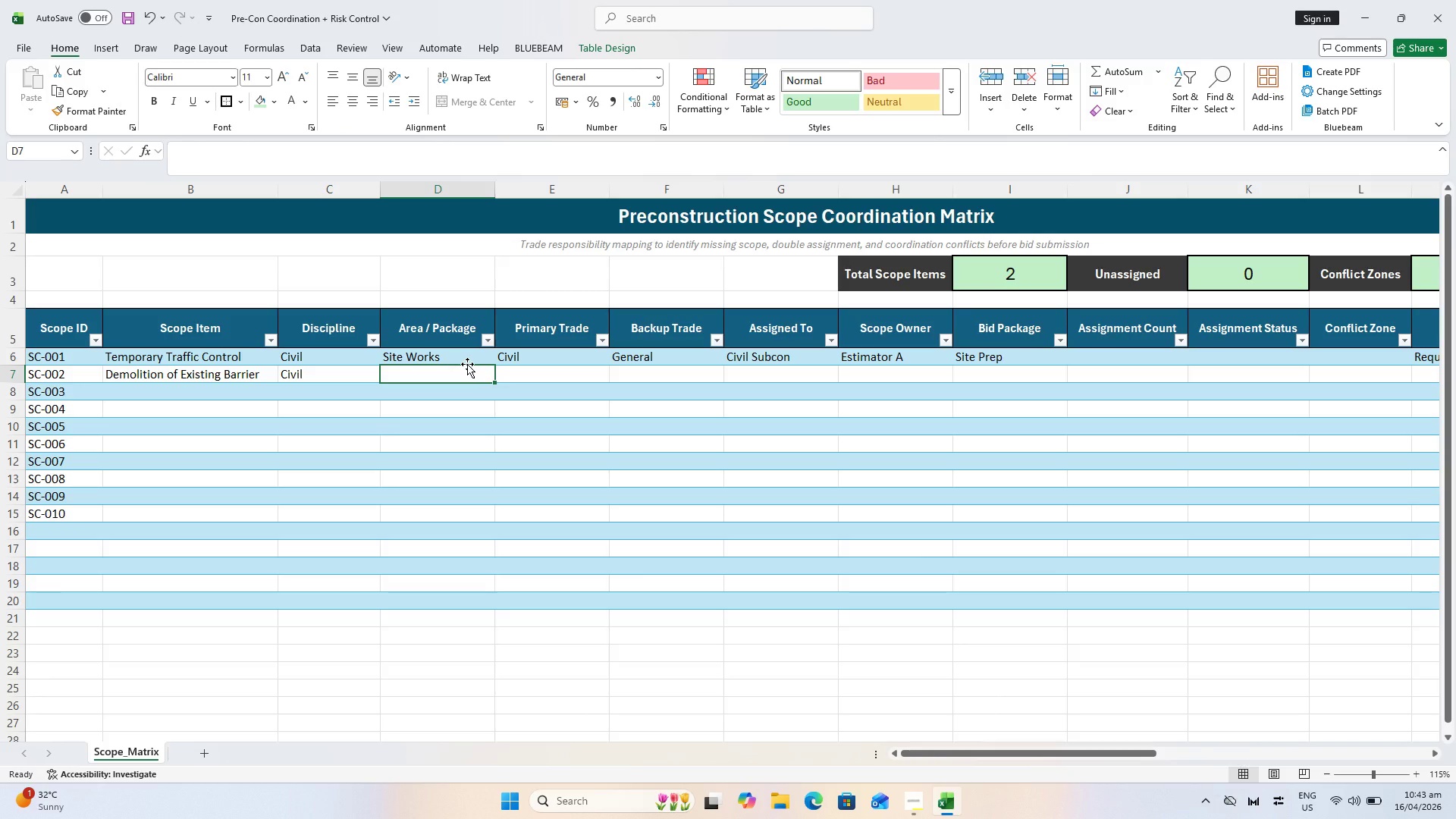 
wait(13.81)
 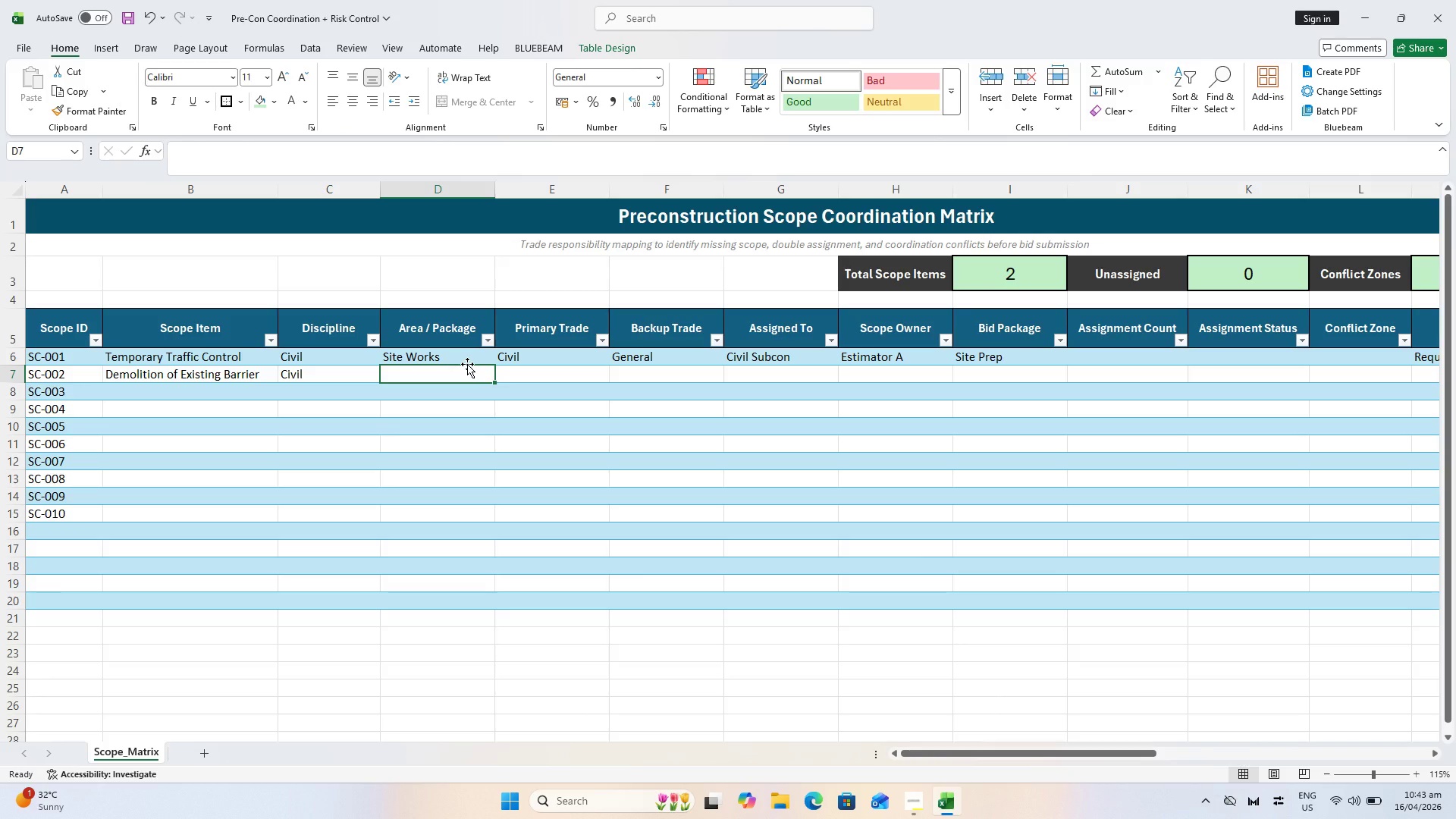 
left_click([1333, 377])
 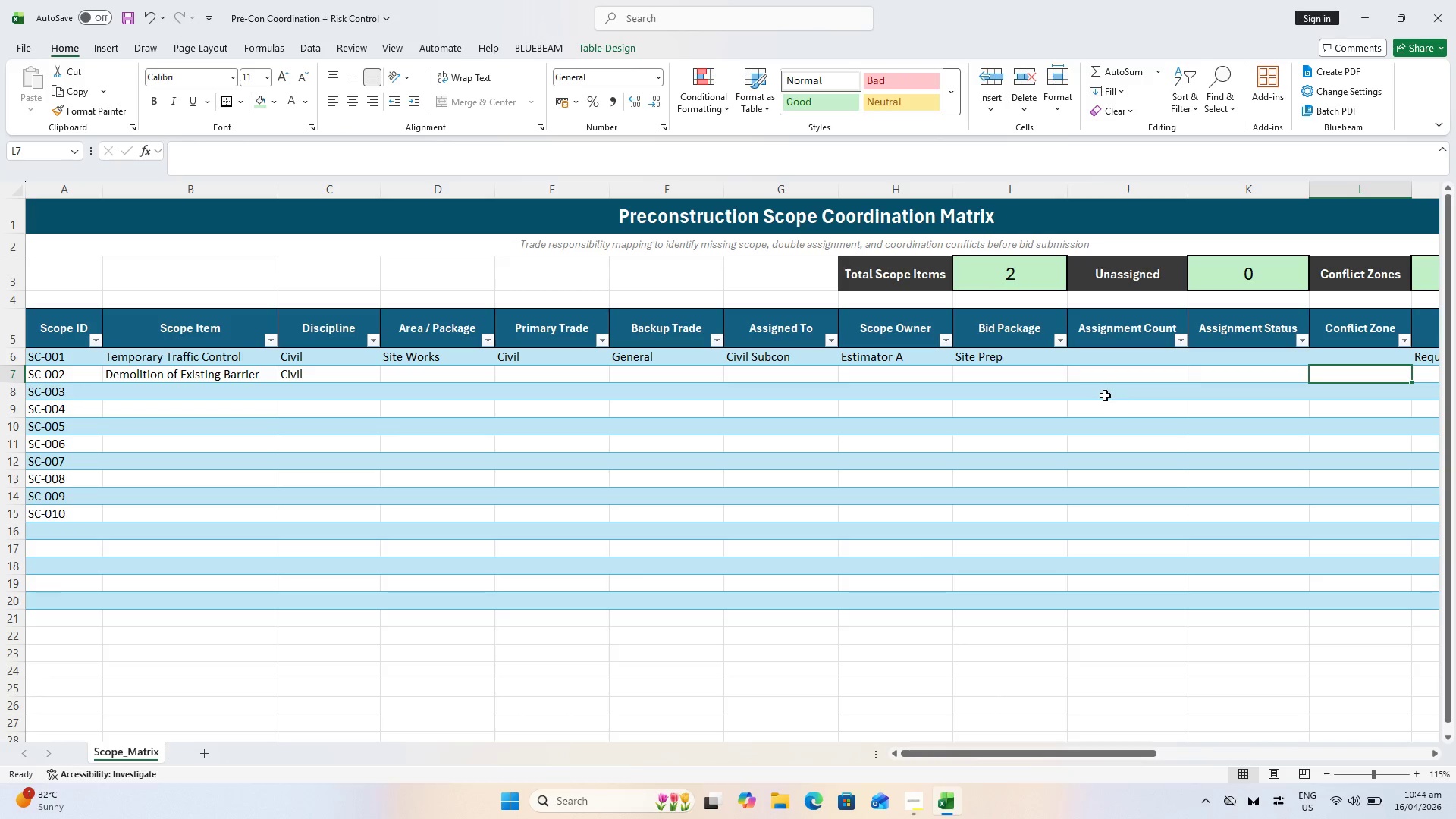 
left_click([979, 379])
 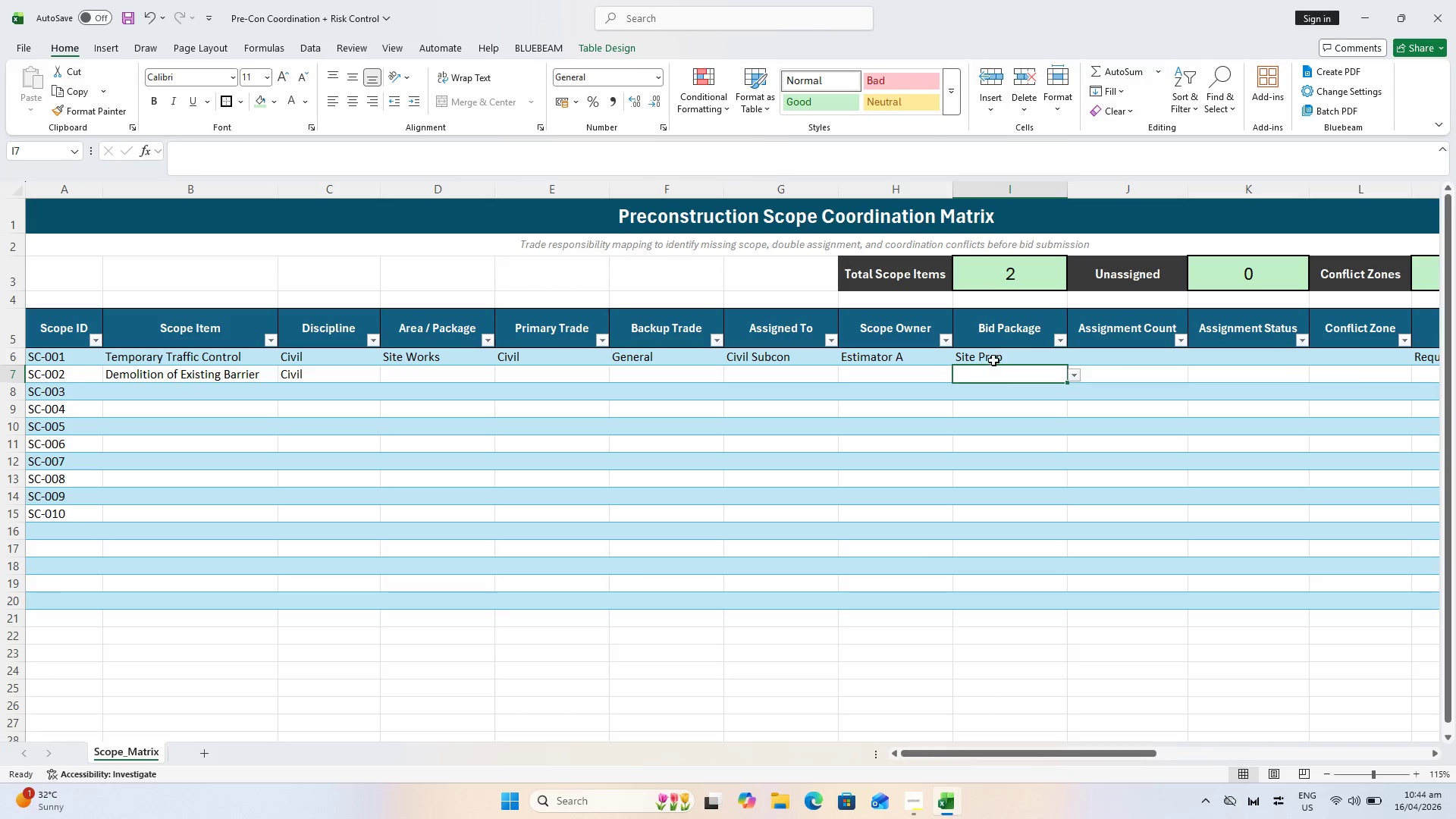 
left_click([996, 356])
 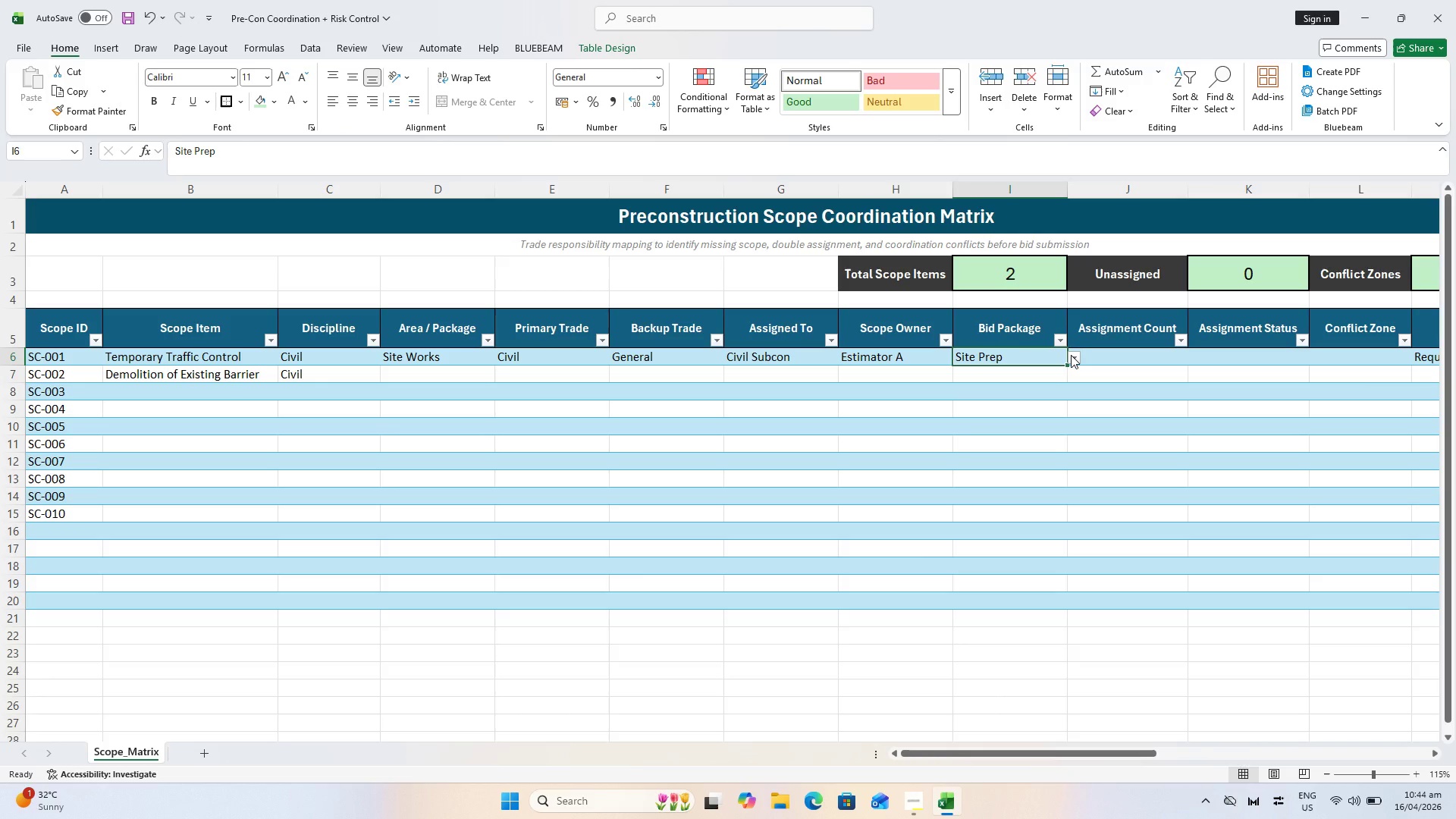 
left_click([1071, 355])
 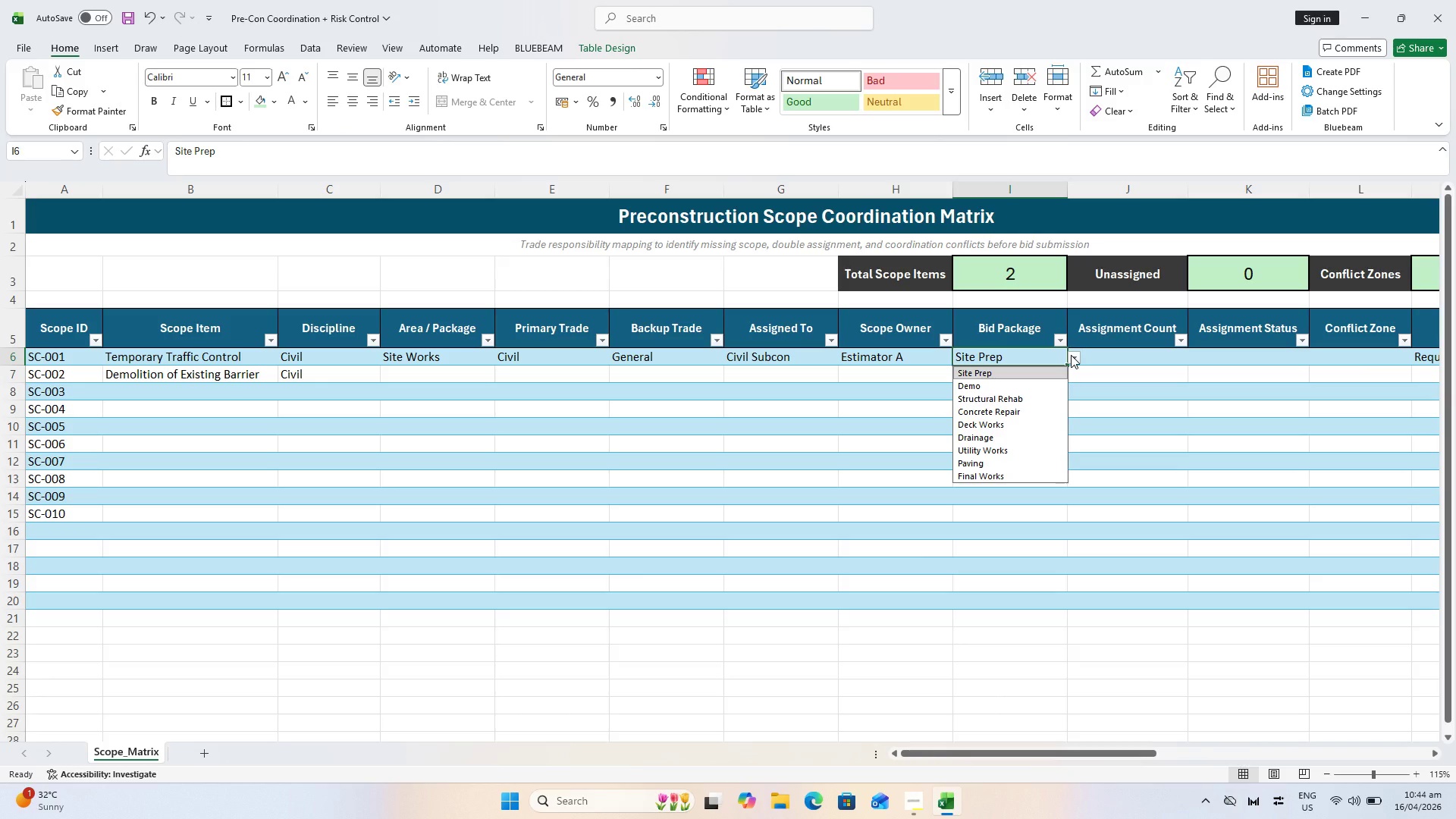 
key(Escape)
 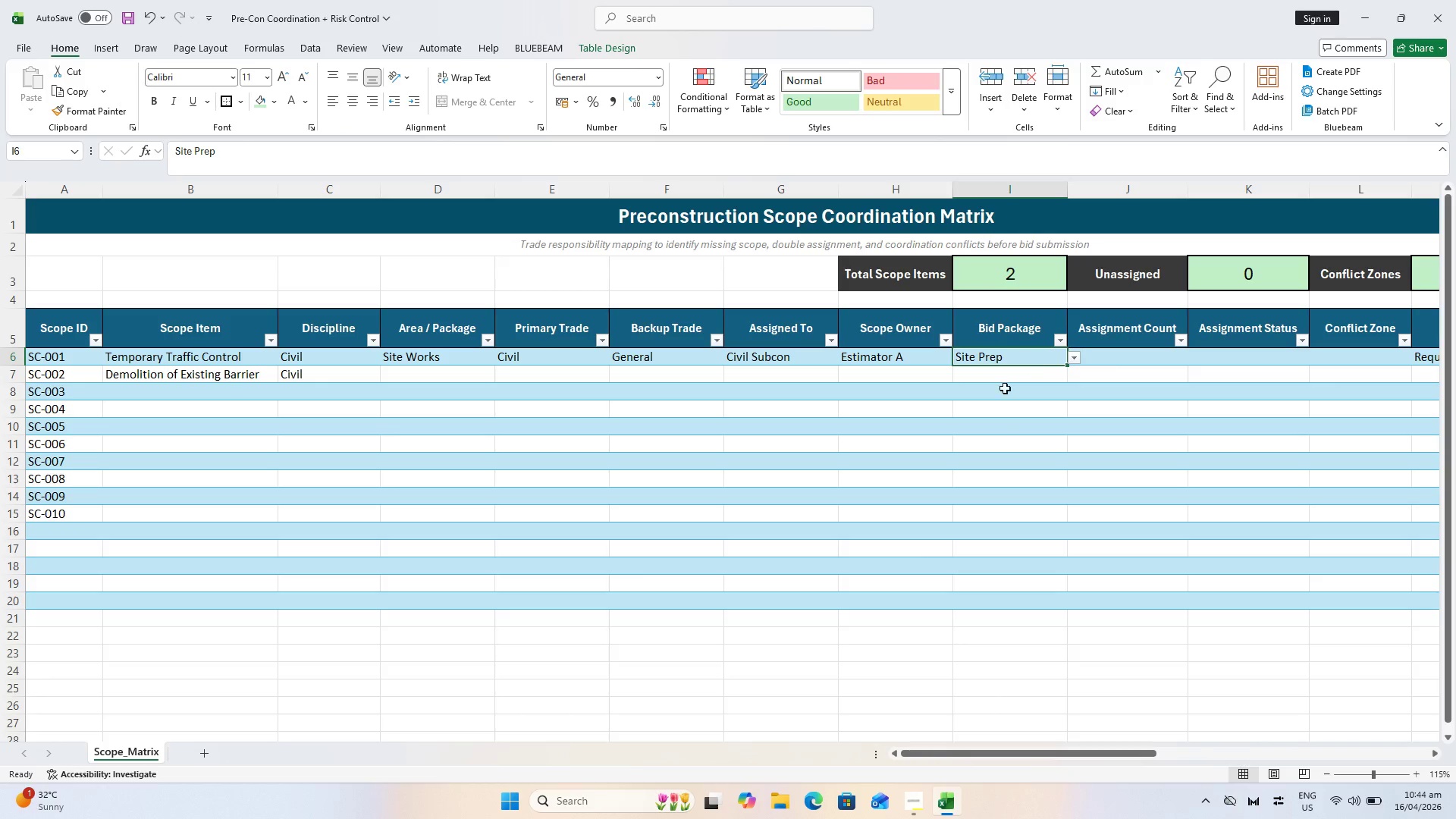 
key(Control+C)
 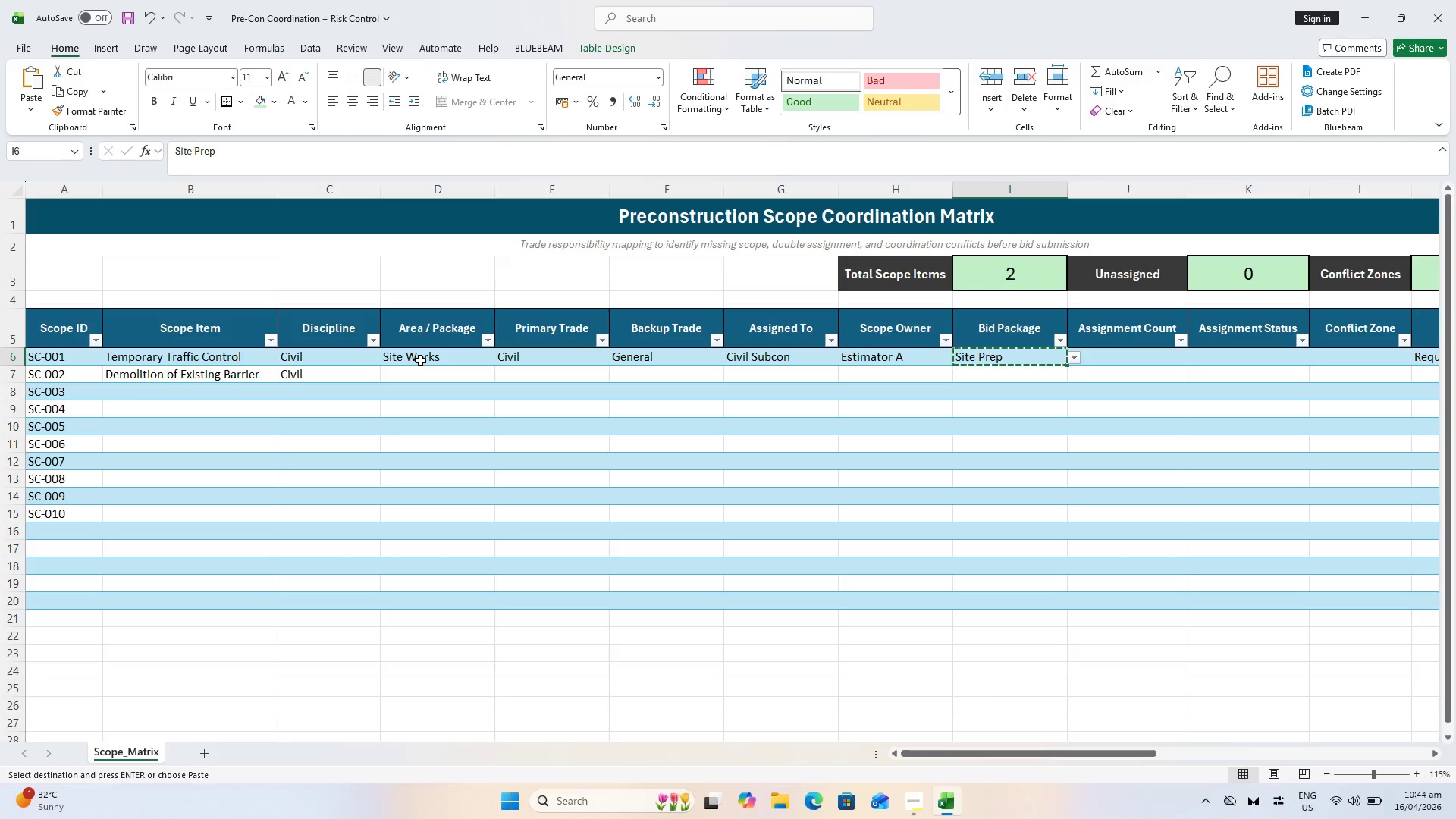 
left_click([420, 360])
 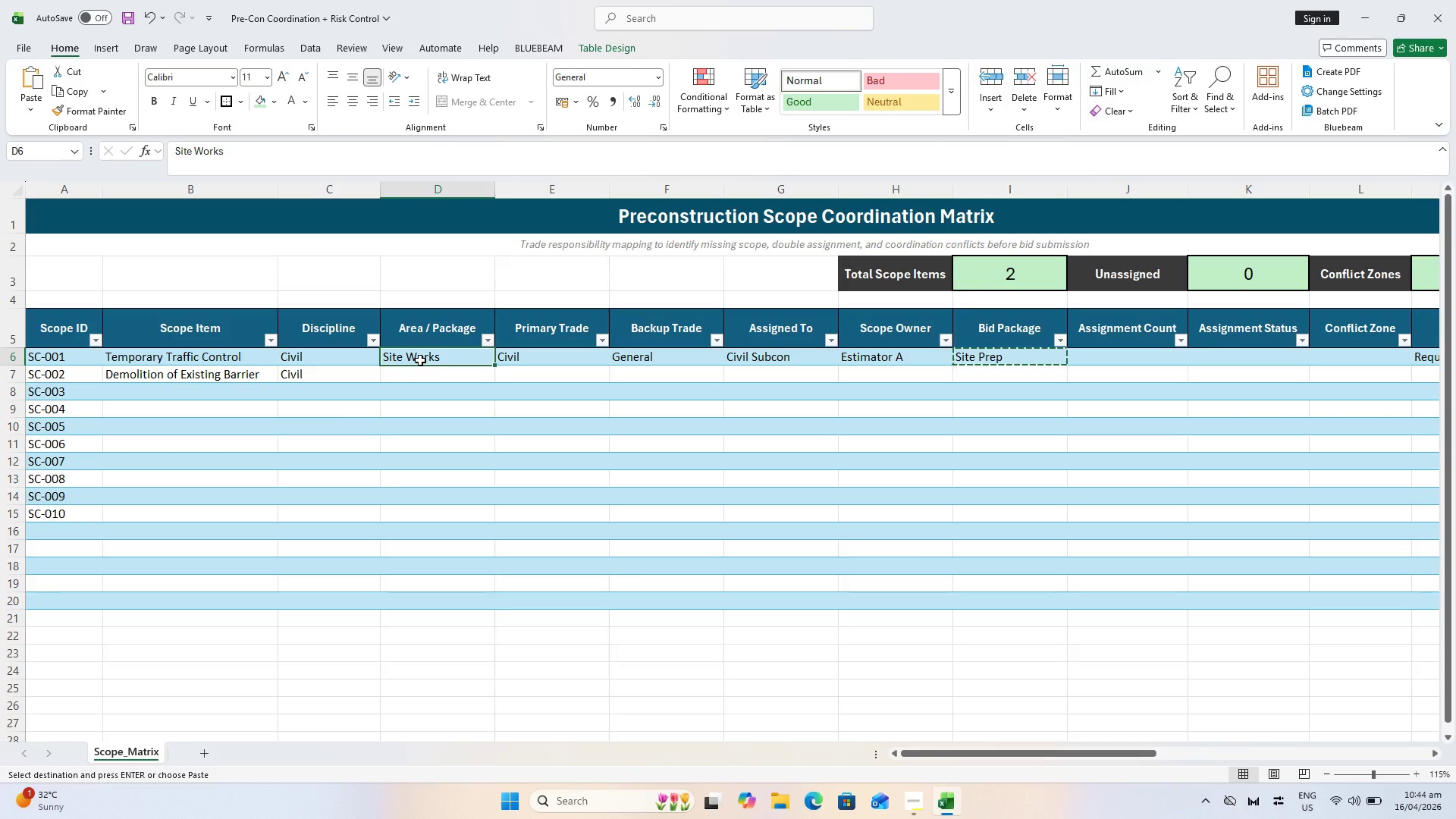 
left_click_drag(start_coordinate=[420, 360], to_coordinate=[446, 595])
 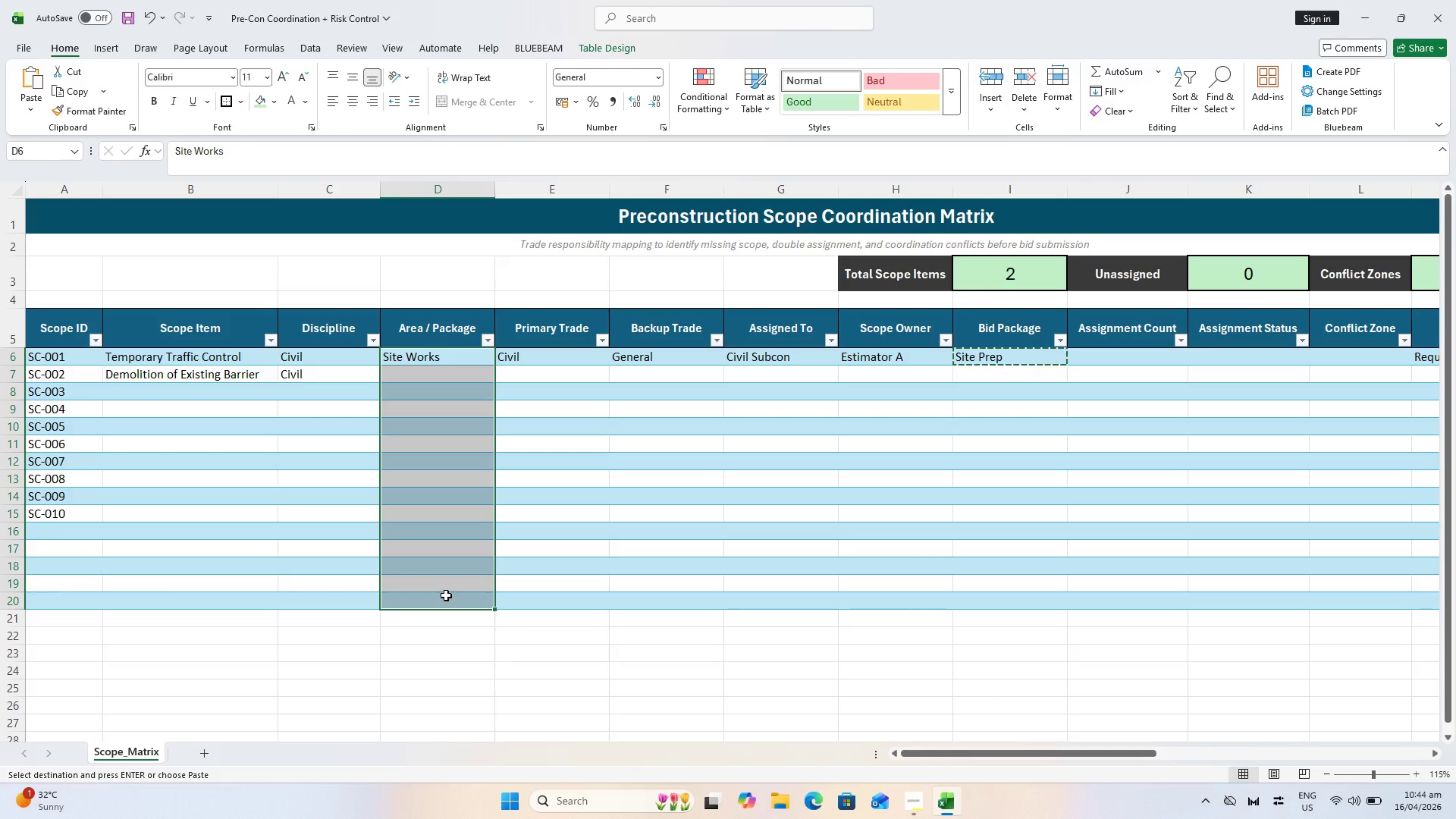 
hold_key(key=ControlLeft, duration=0.88)
 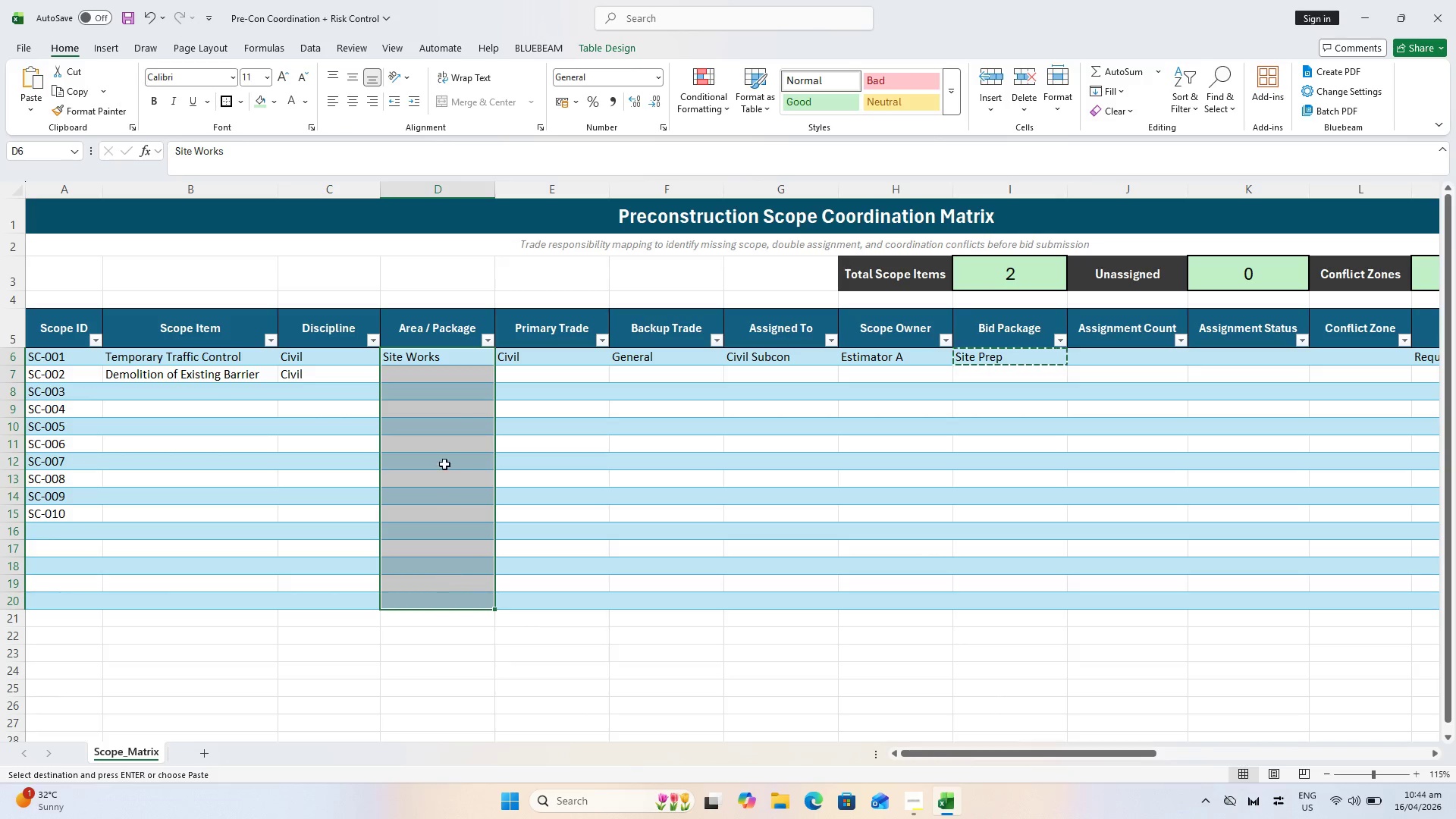 
key(Escape)
 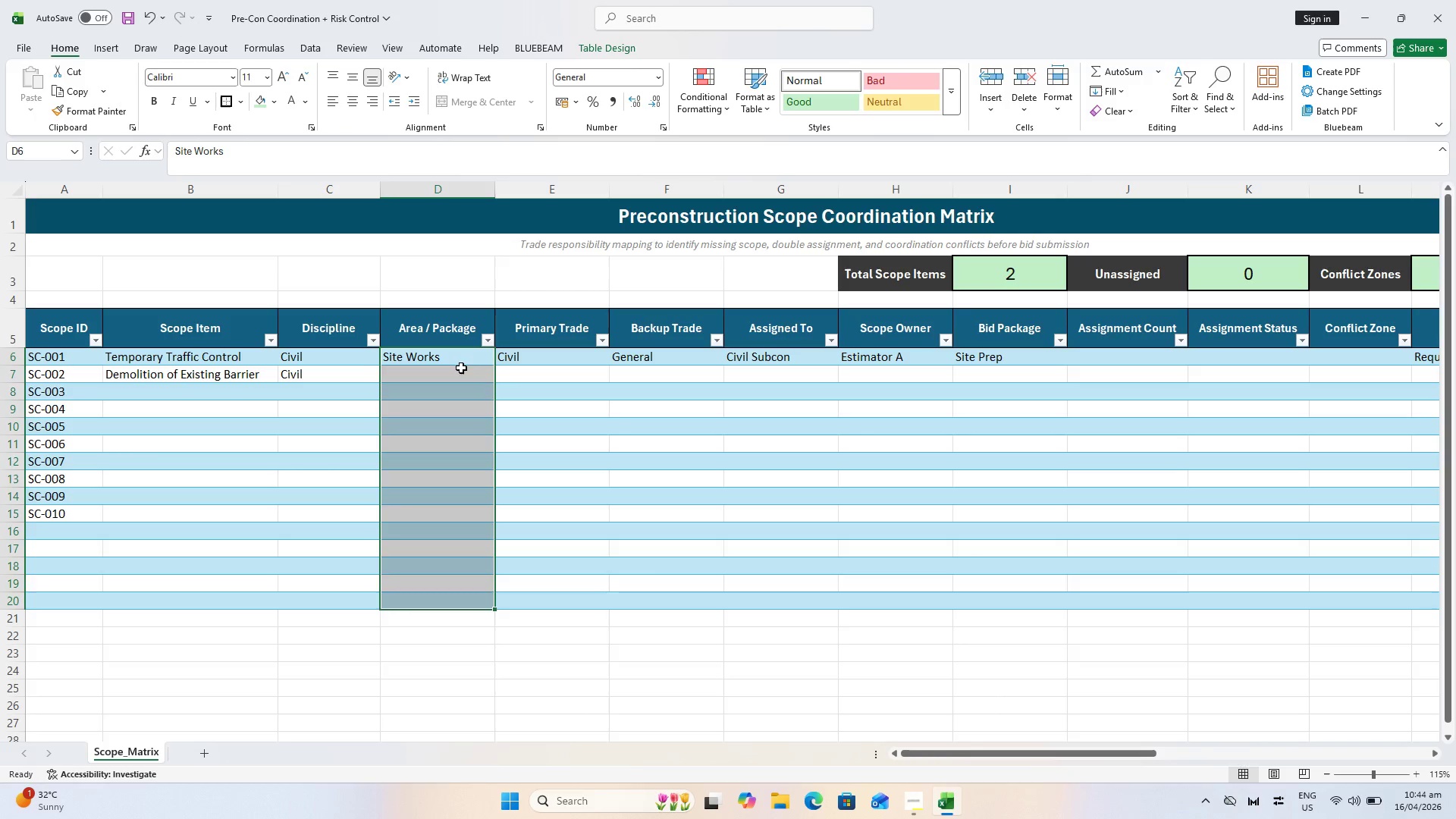 
left_click([461, 360])
 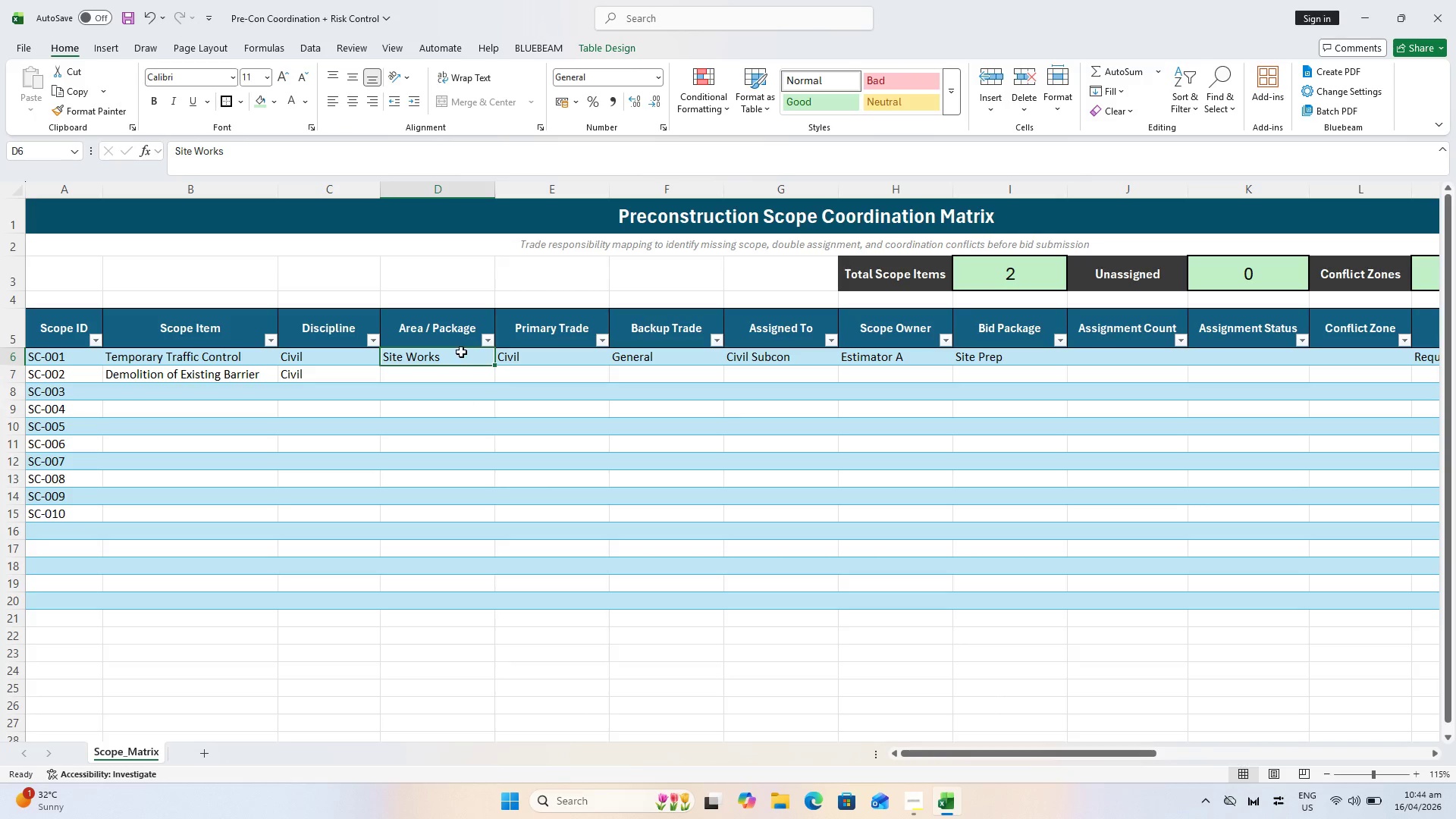 
left_click_drag(start_coordinate=[461, 352], to_coordinate=[477, 594])
 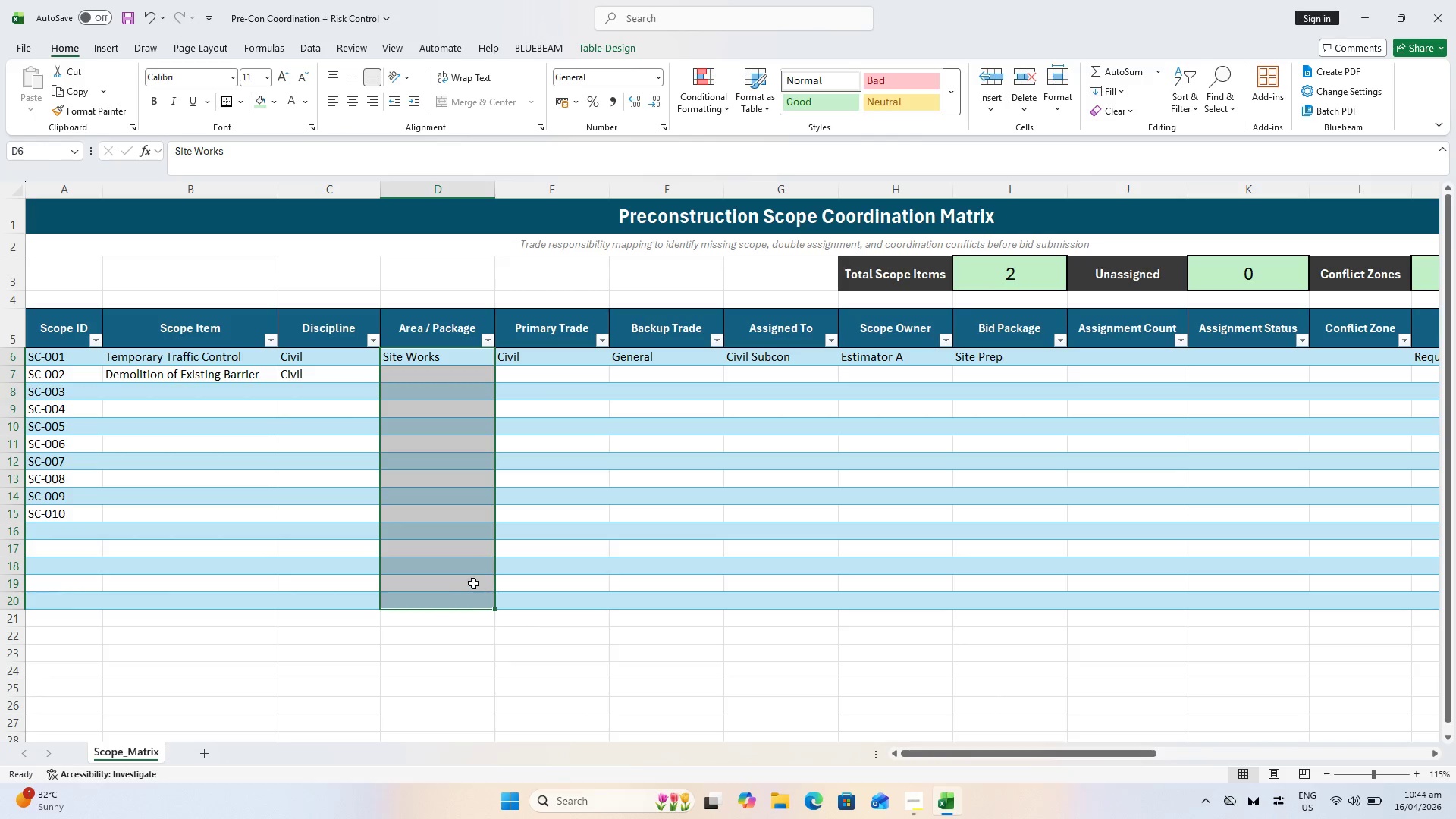 
hold_key(key=ControlLeft, duration=0.75)
 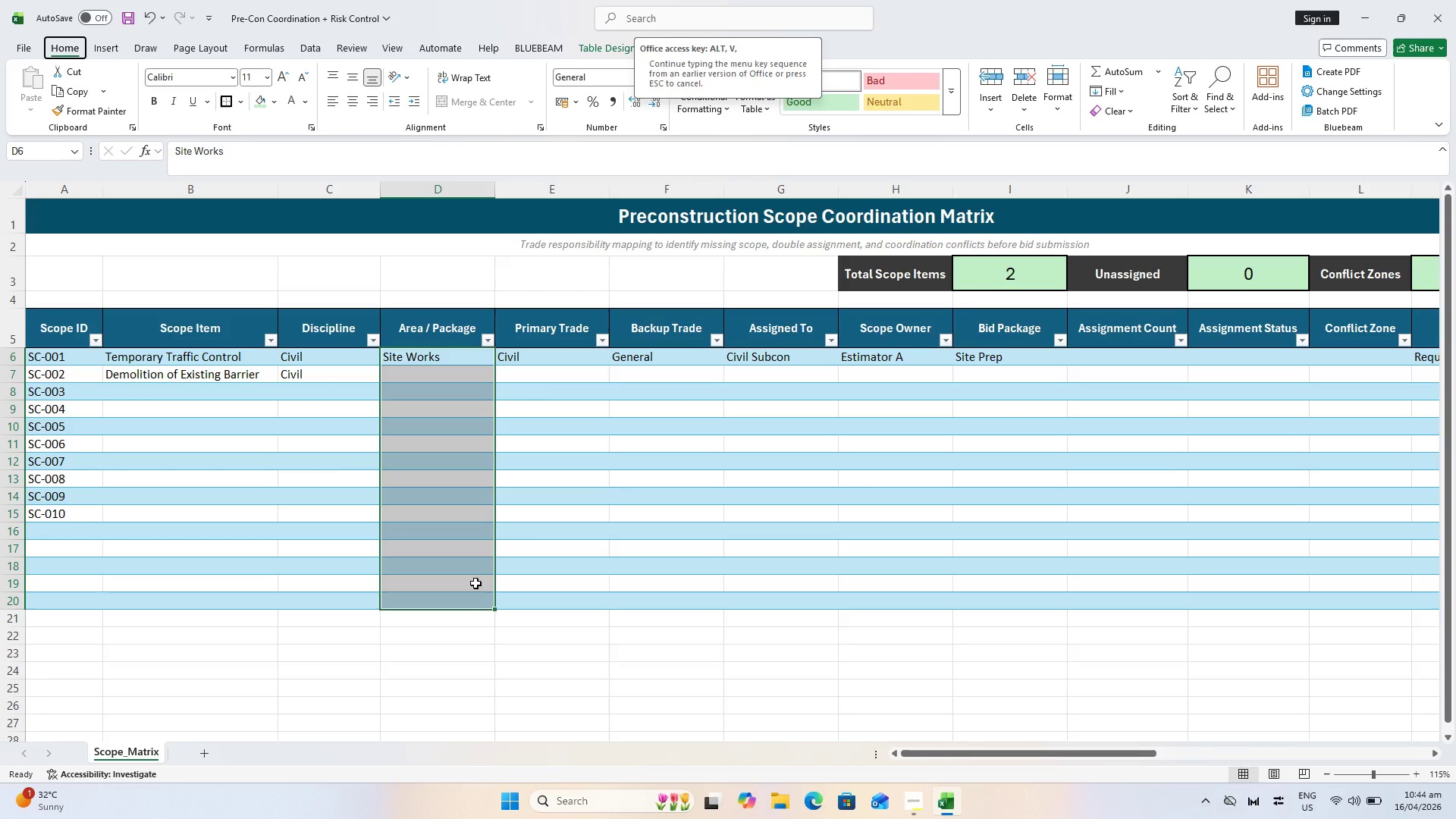 
key(Alt+Control+AltLeft)
 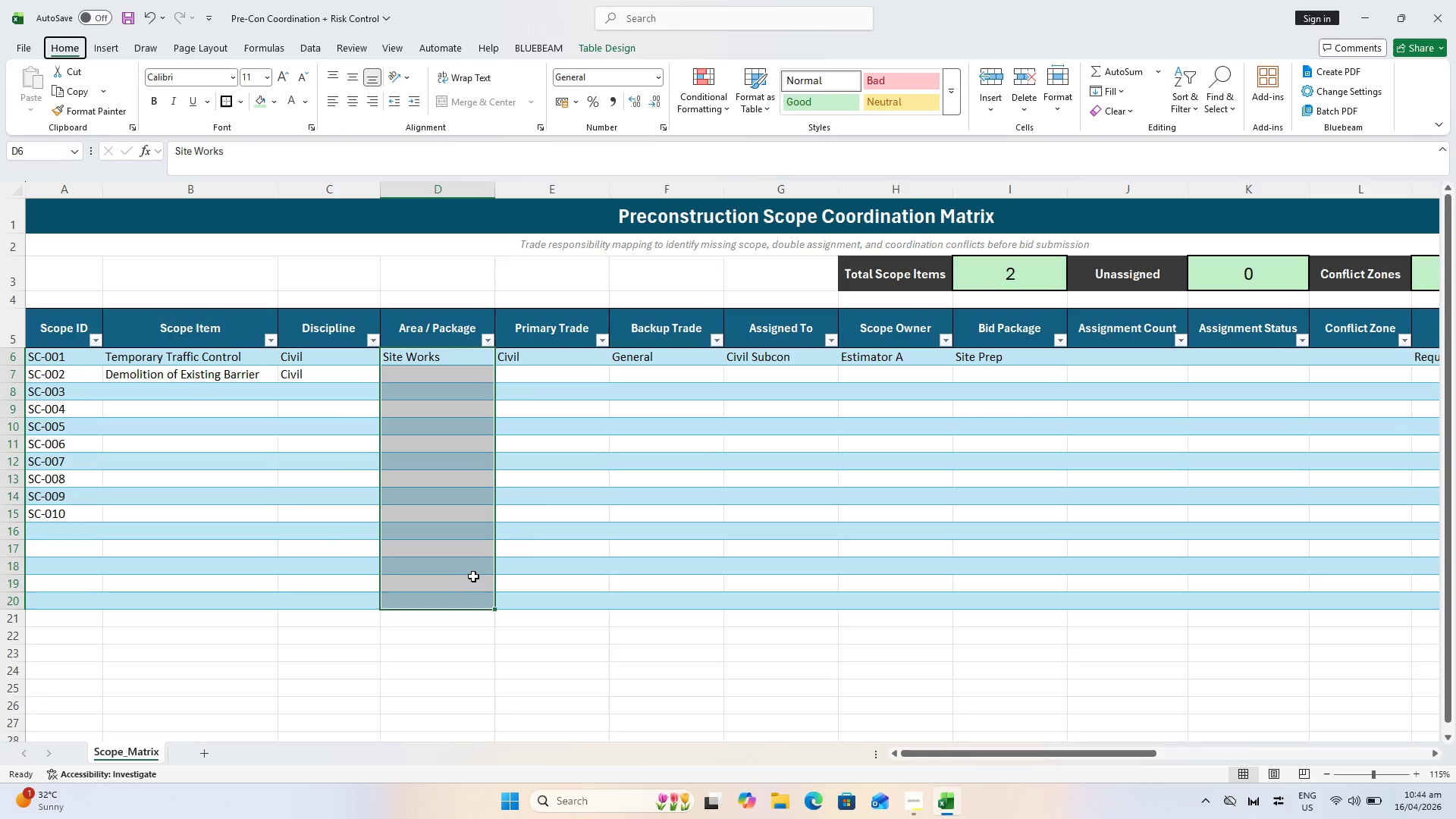 
key(Alt+V)
 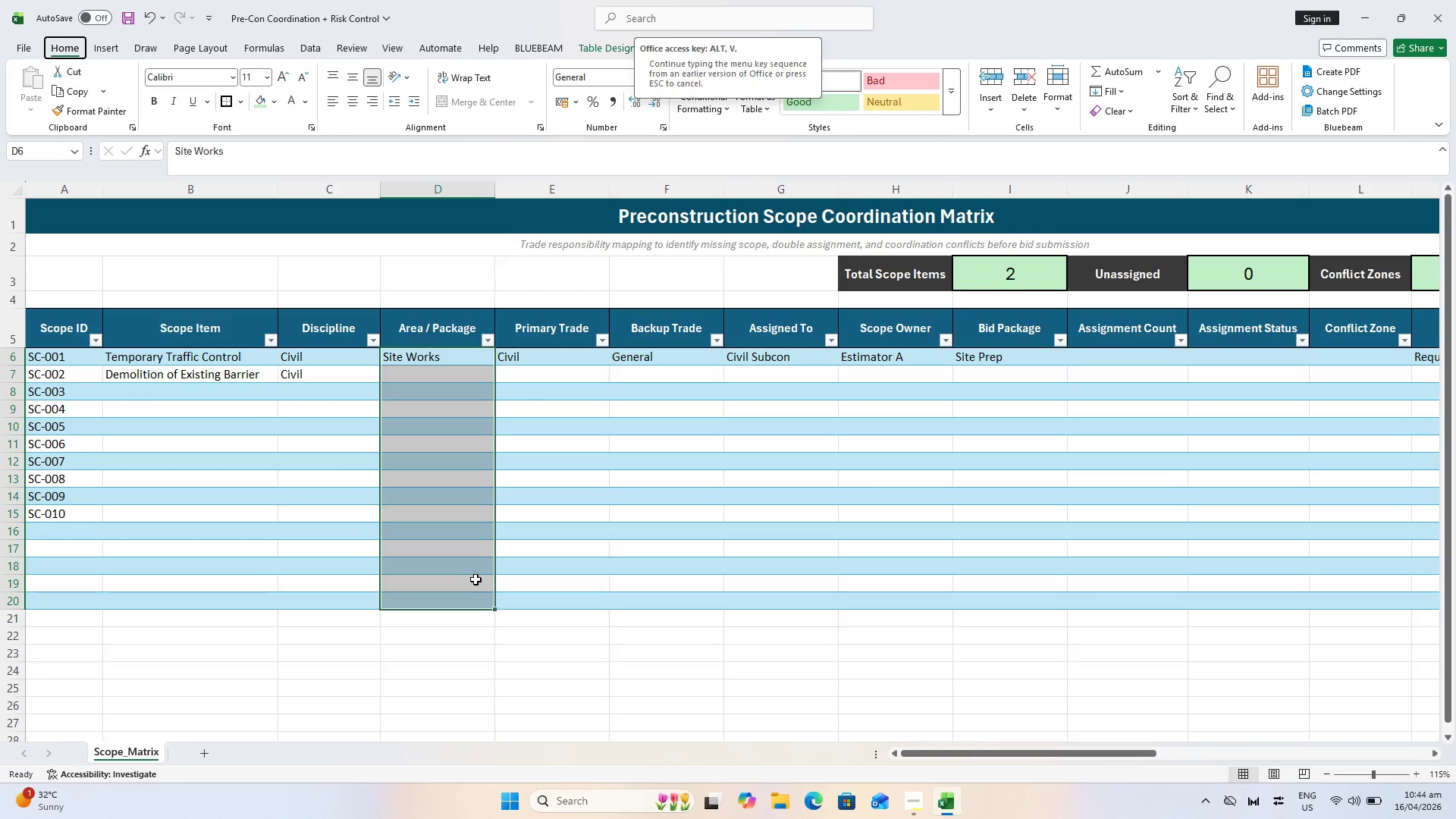 
key(Escape)
 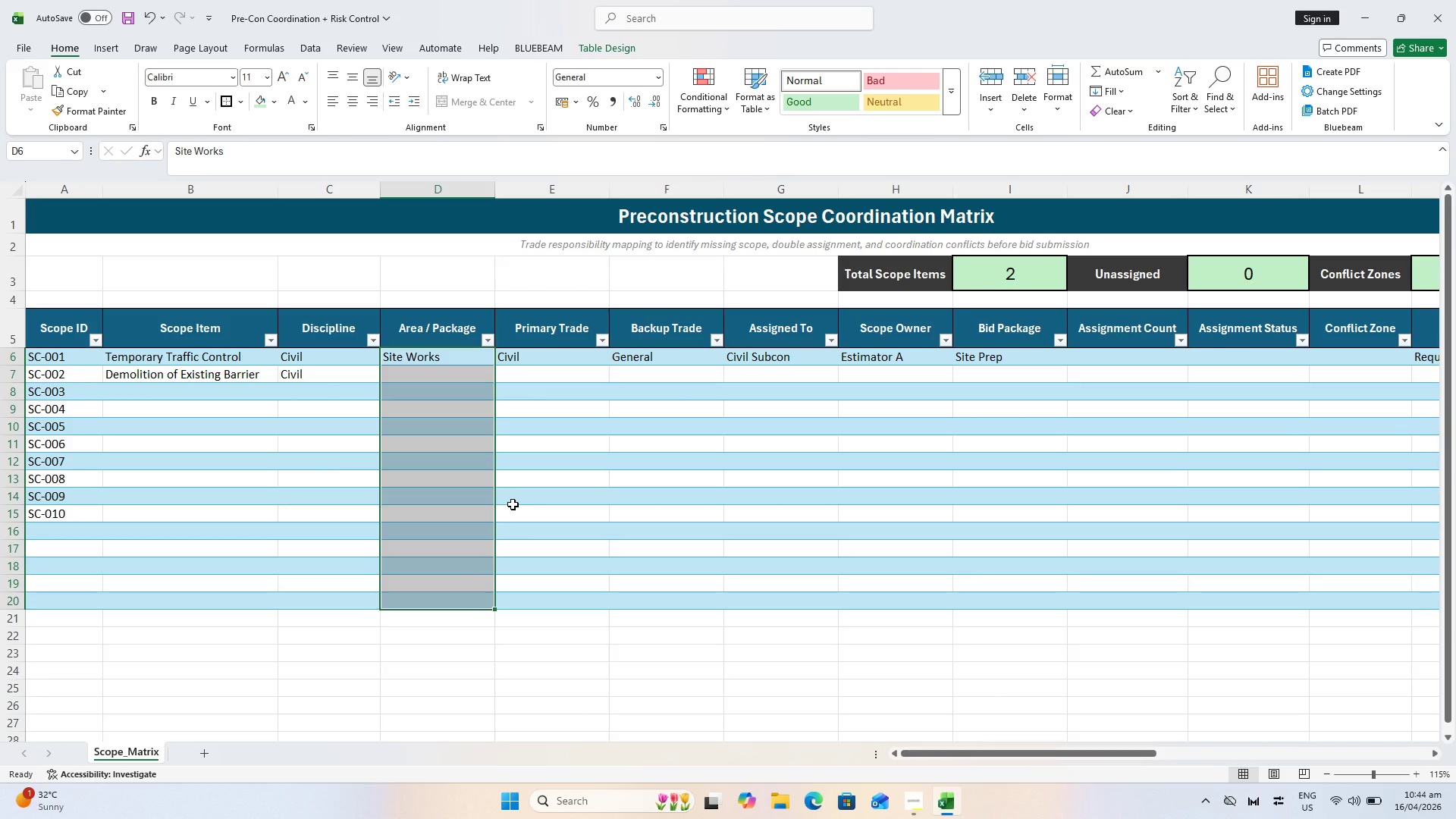 
key(Alt+Control+V)
 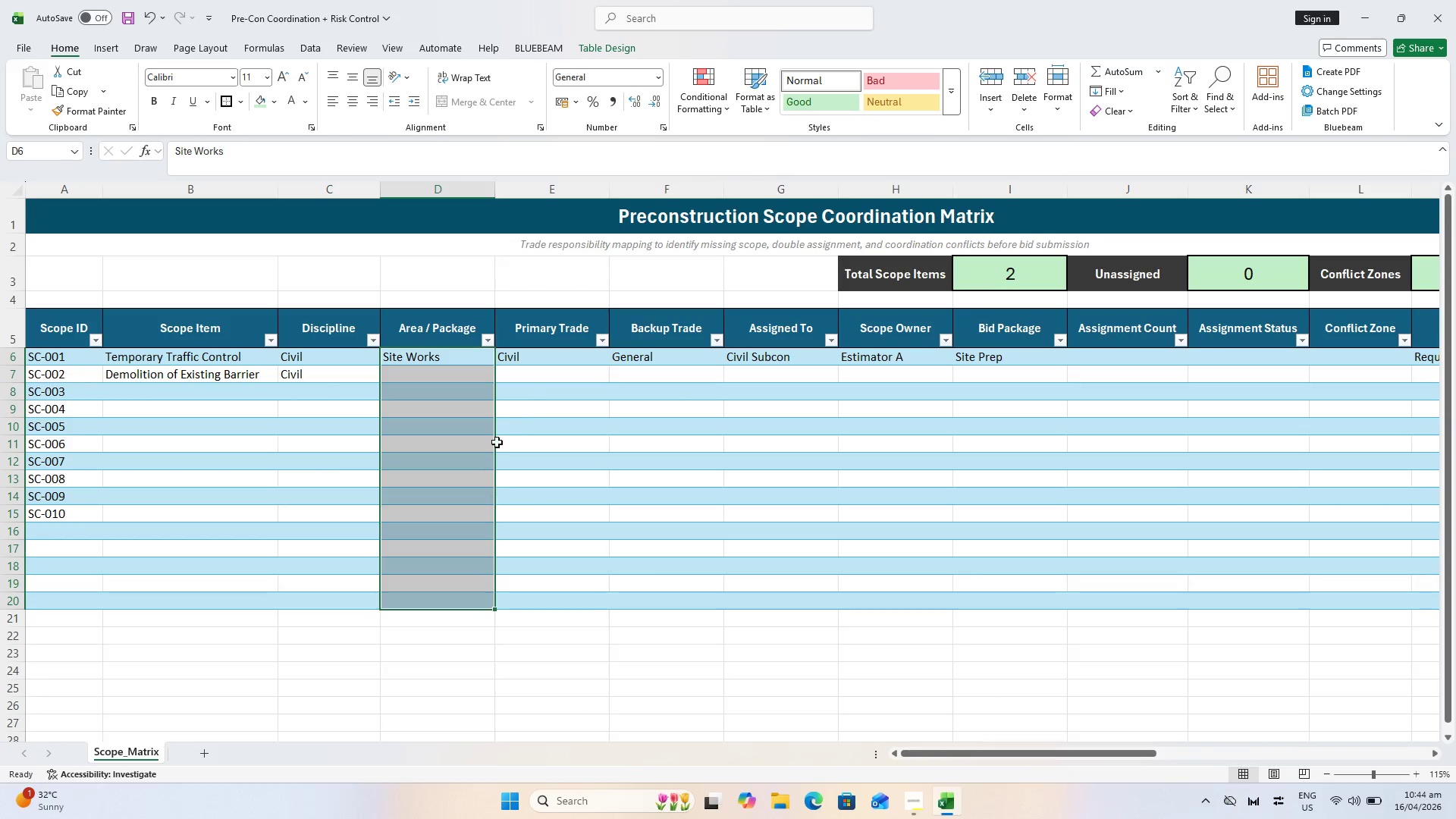 
key(Escape)
 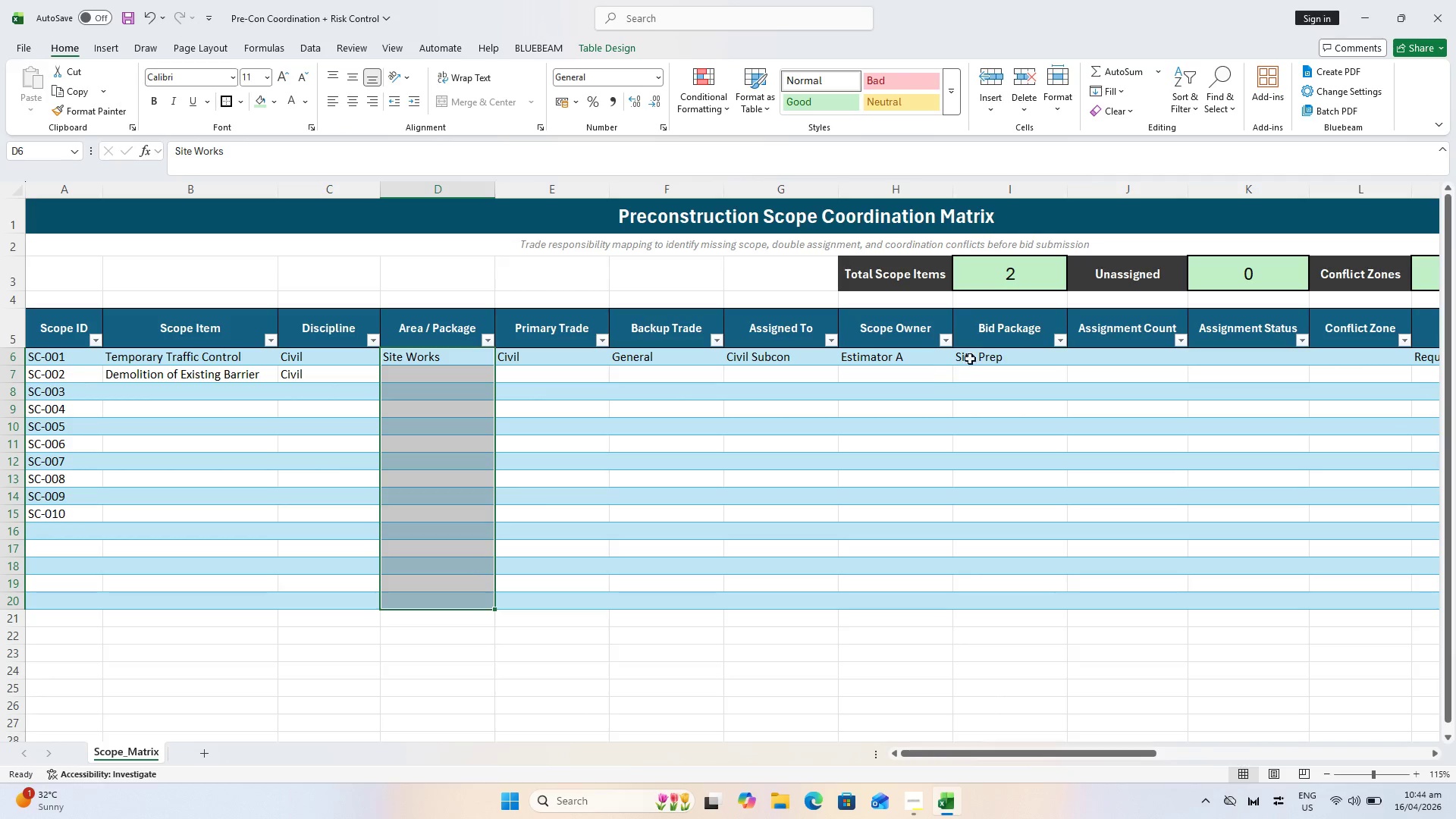 
left_click([990, 353])
 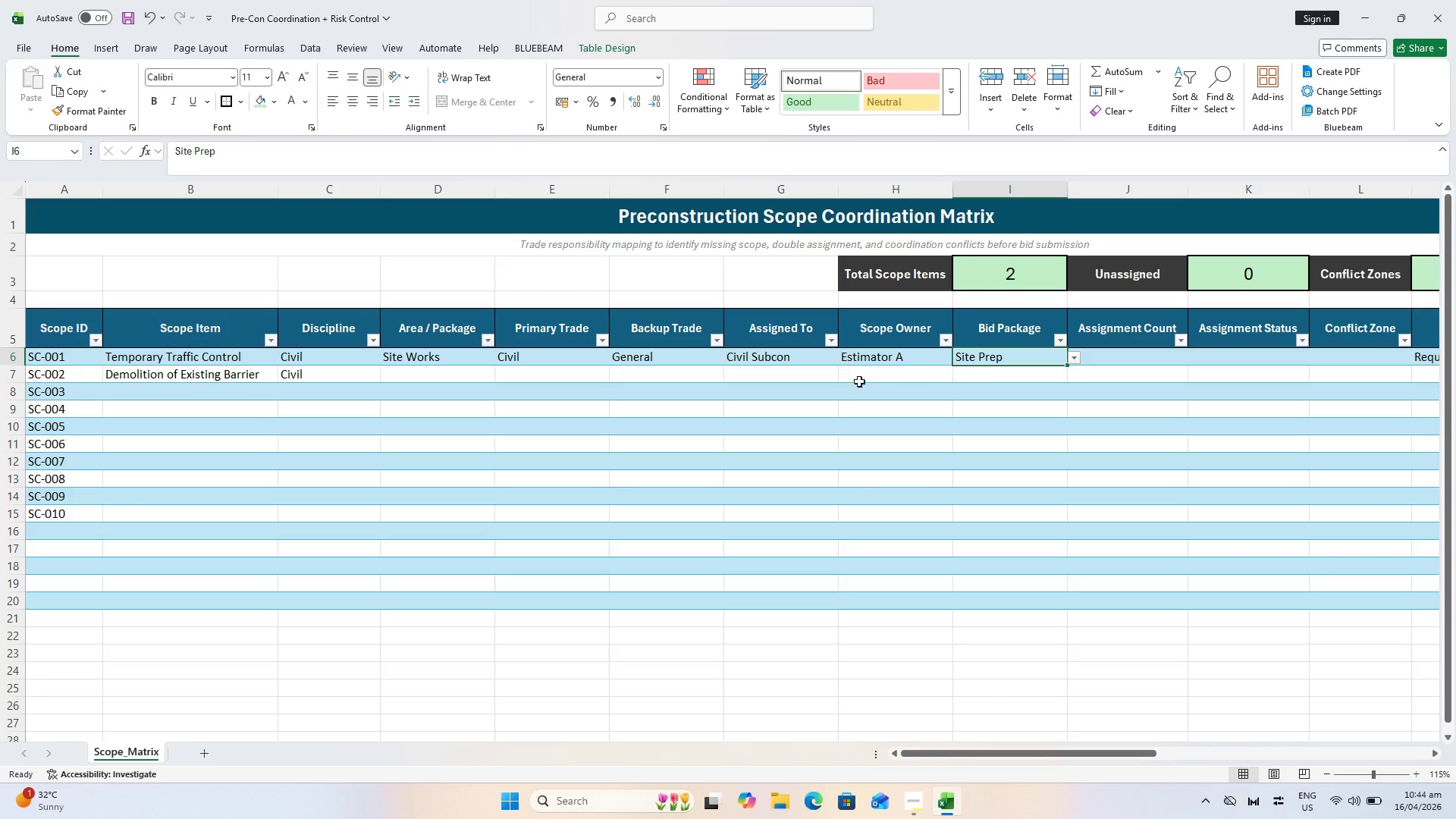 
key(Control+C)
 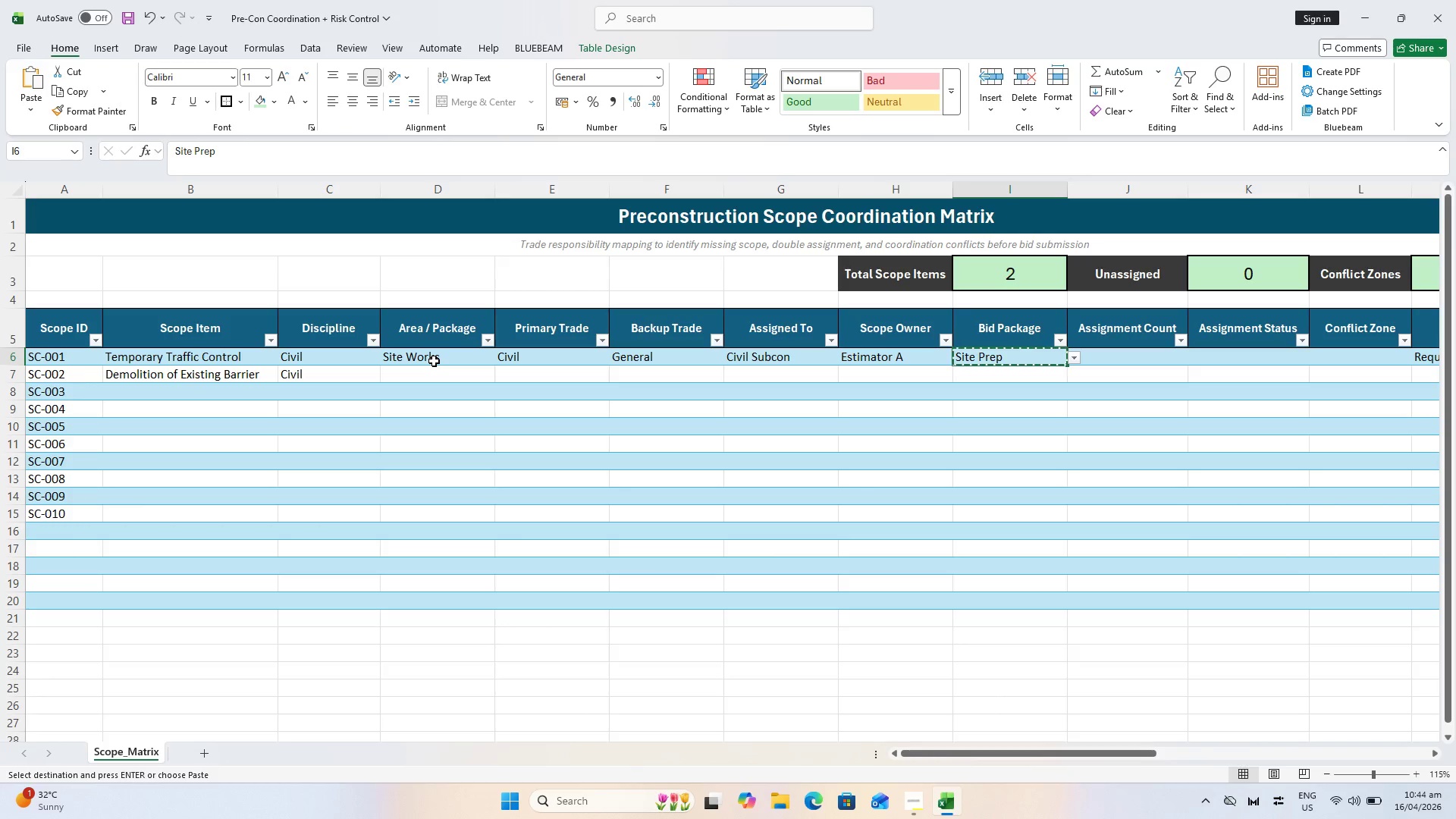 
left_click_drag(start_coordinate=[434, 361], to_coordinate=[431, 563])
 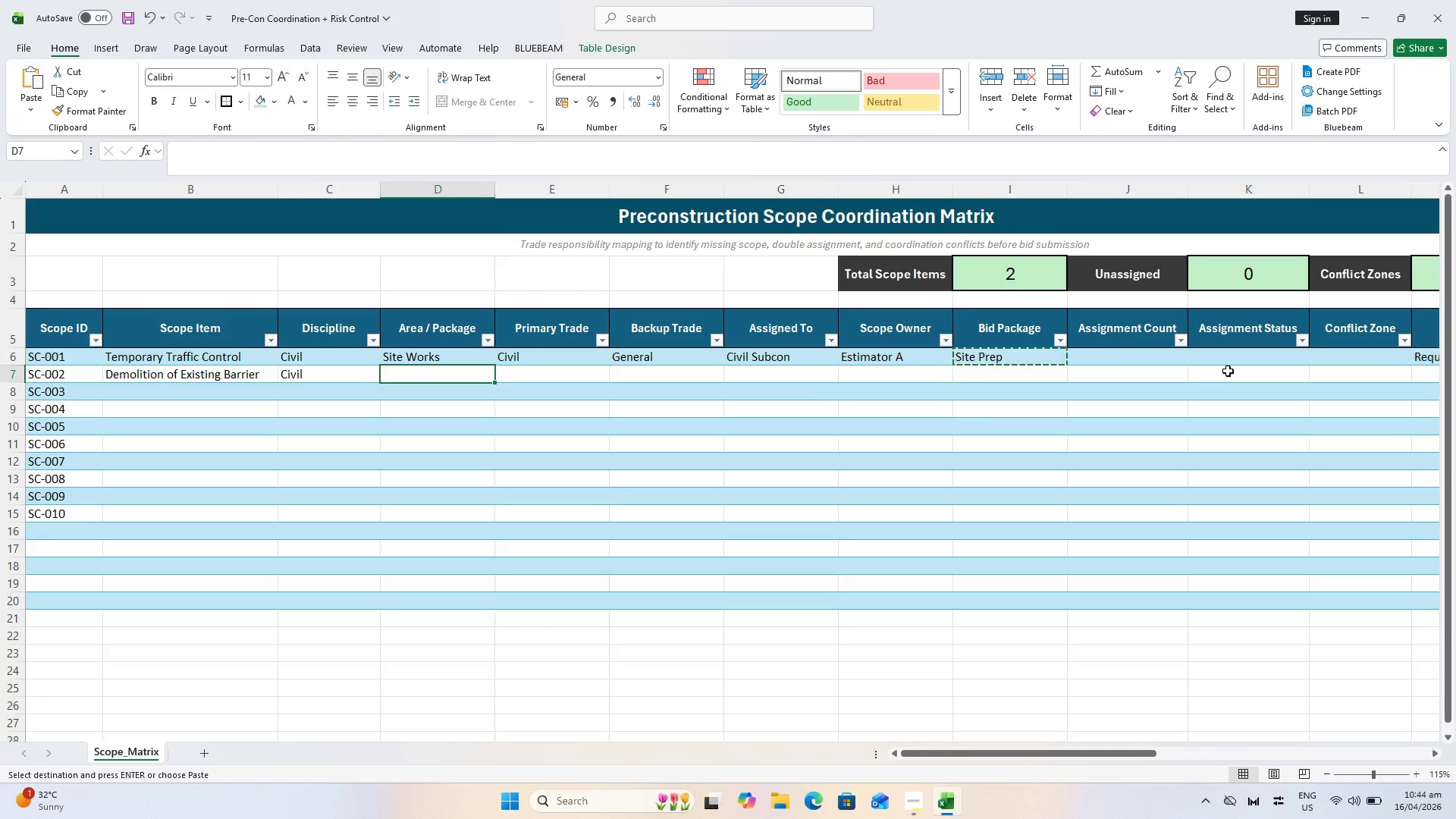 
left_click([1025, 363])
 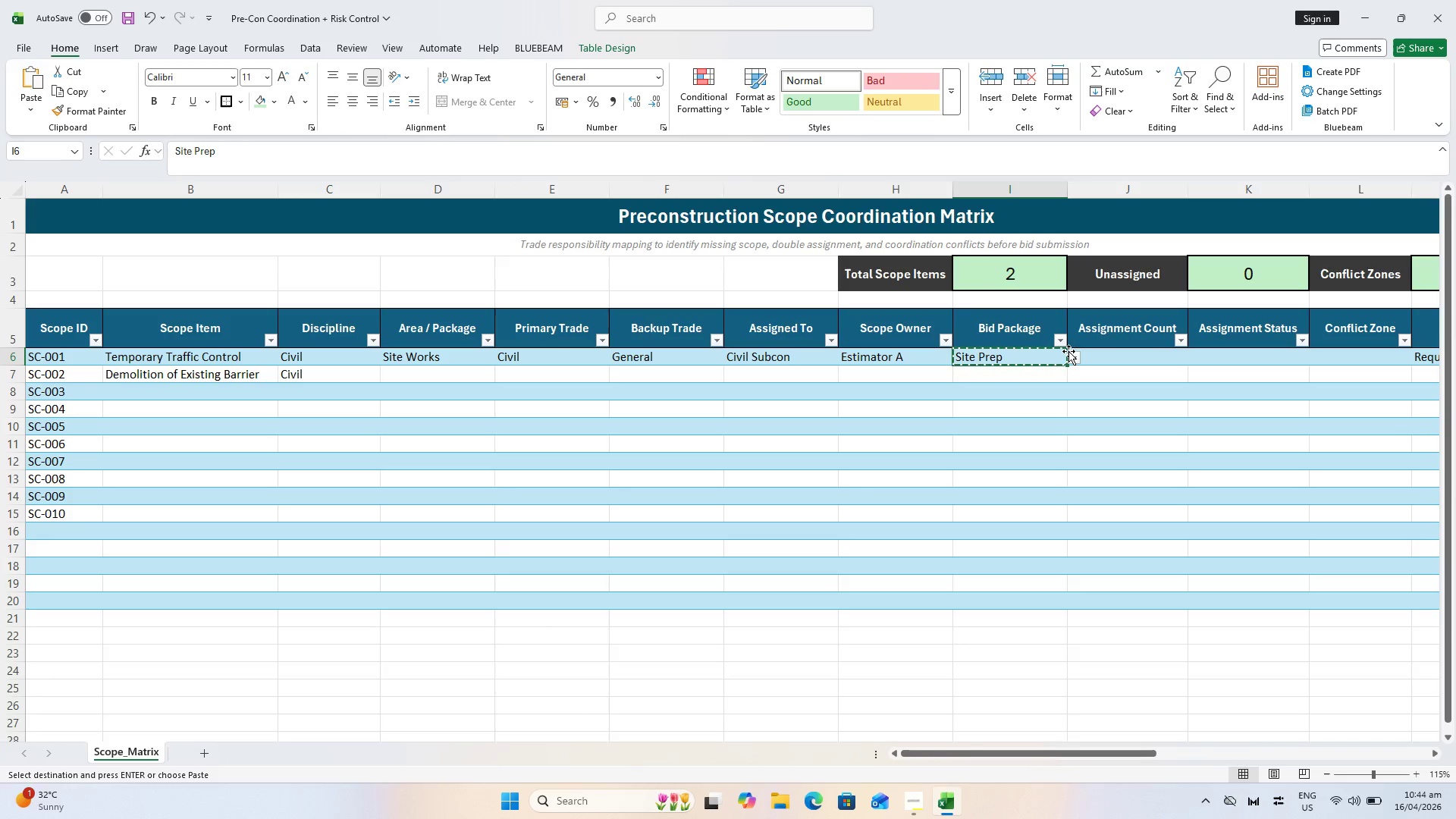 
left_click([1075, 353])
 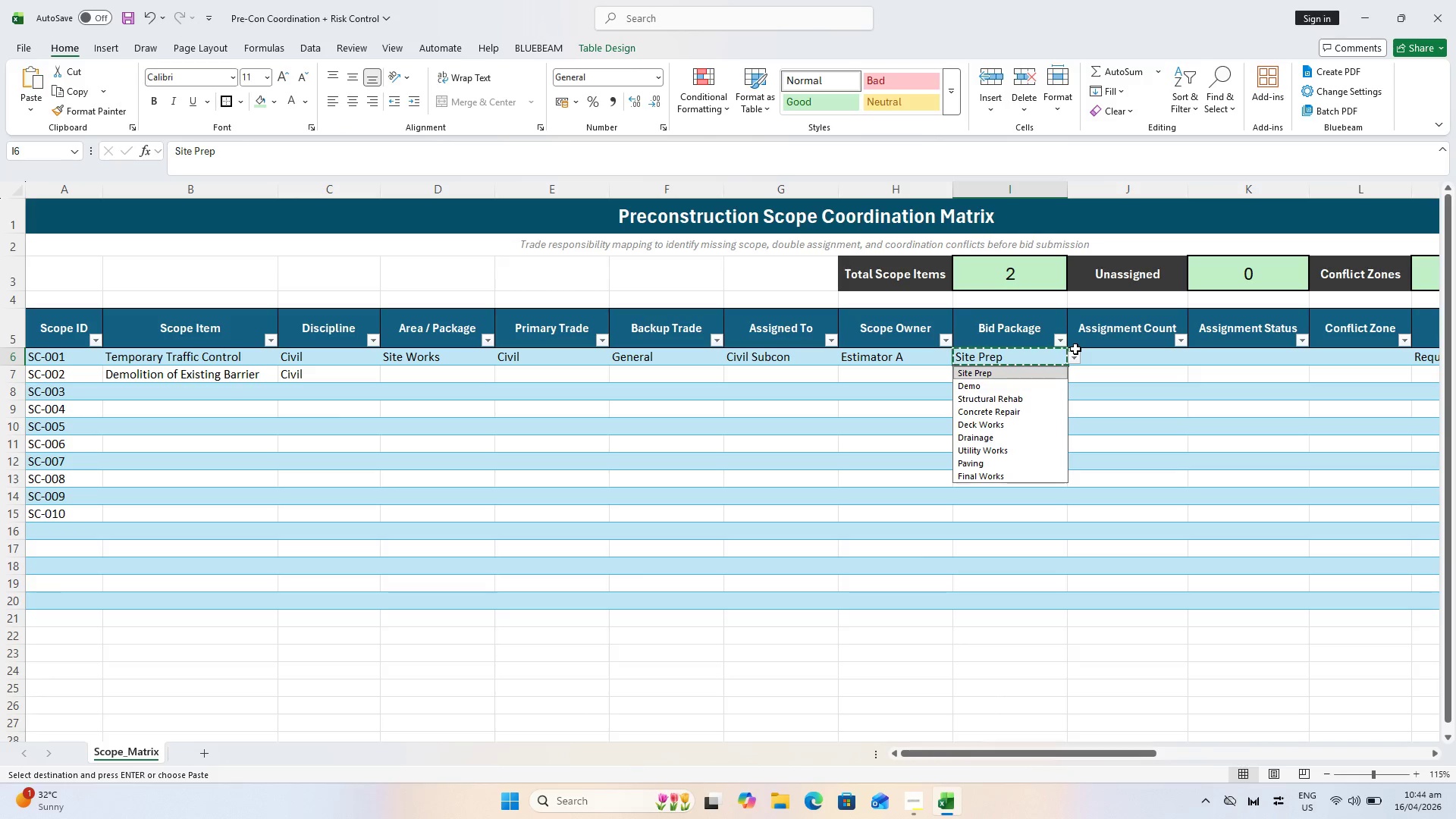 
wait(20.52)
 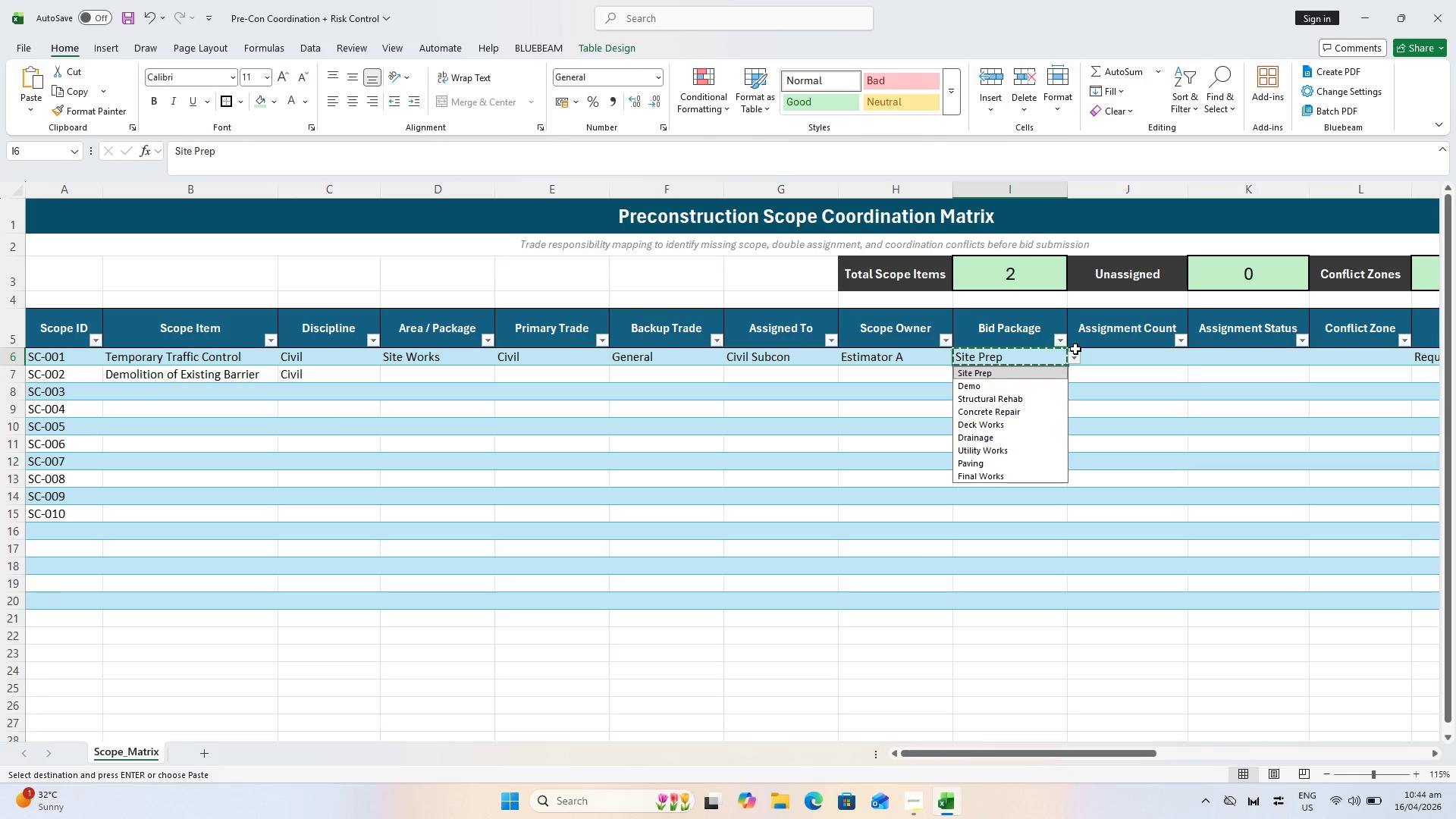 
left_click([476, 383])
 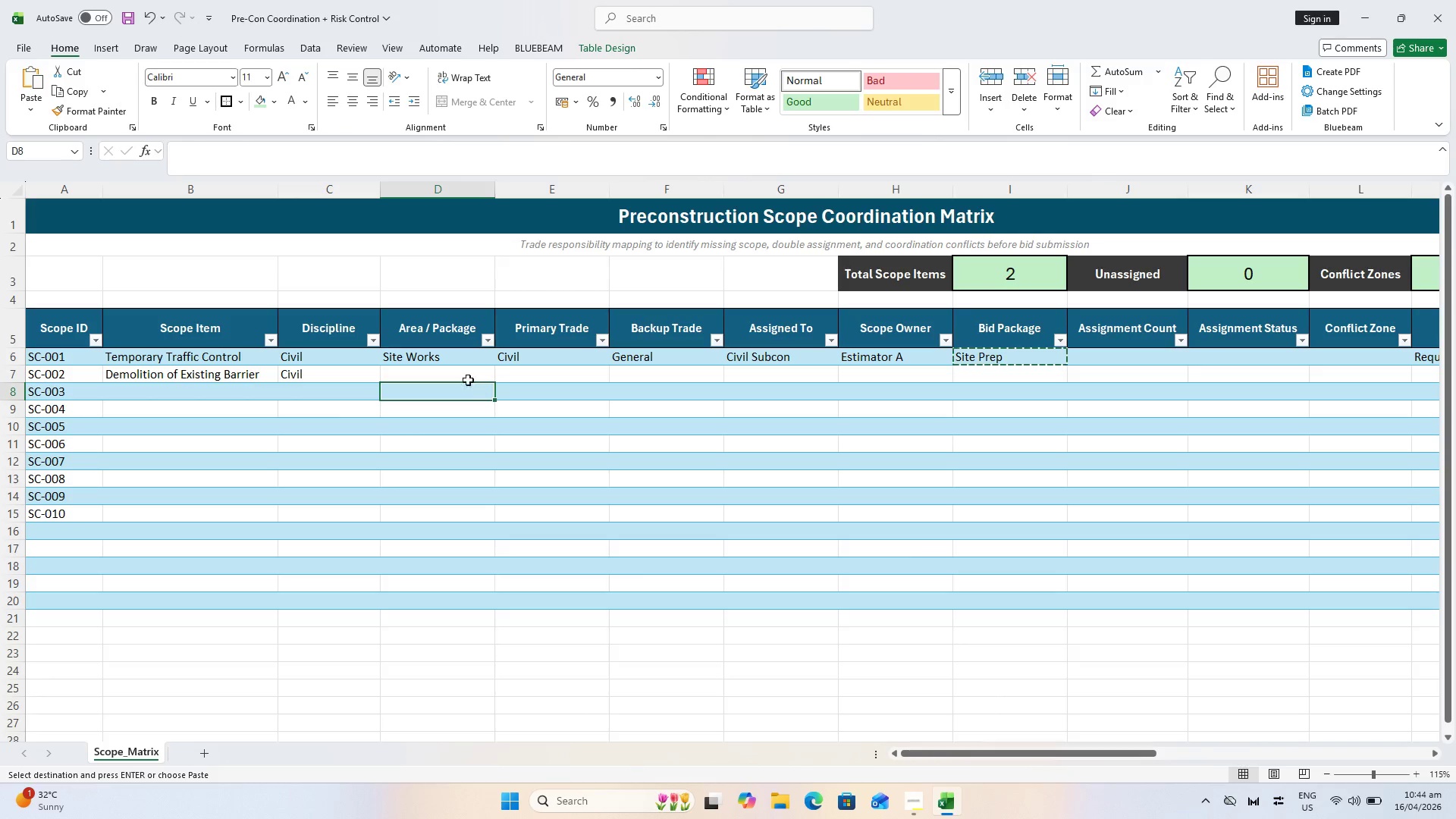 
left_click([465, 374])
 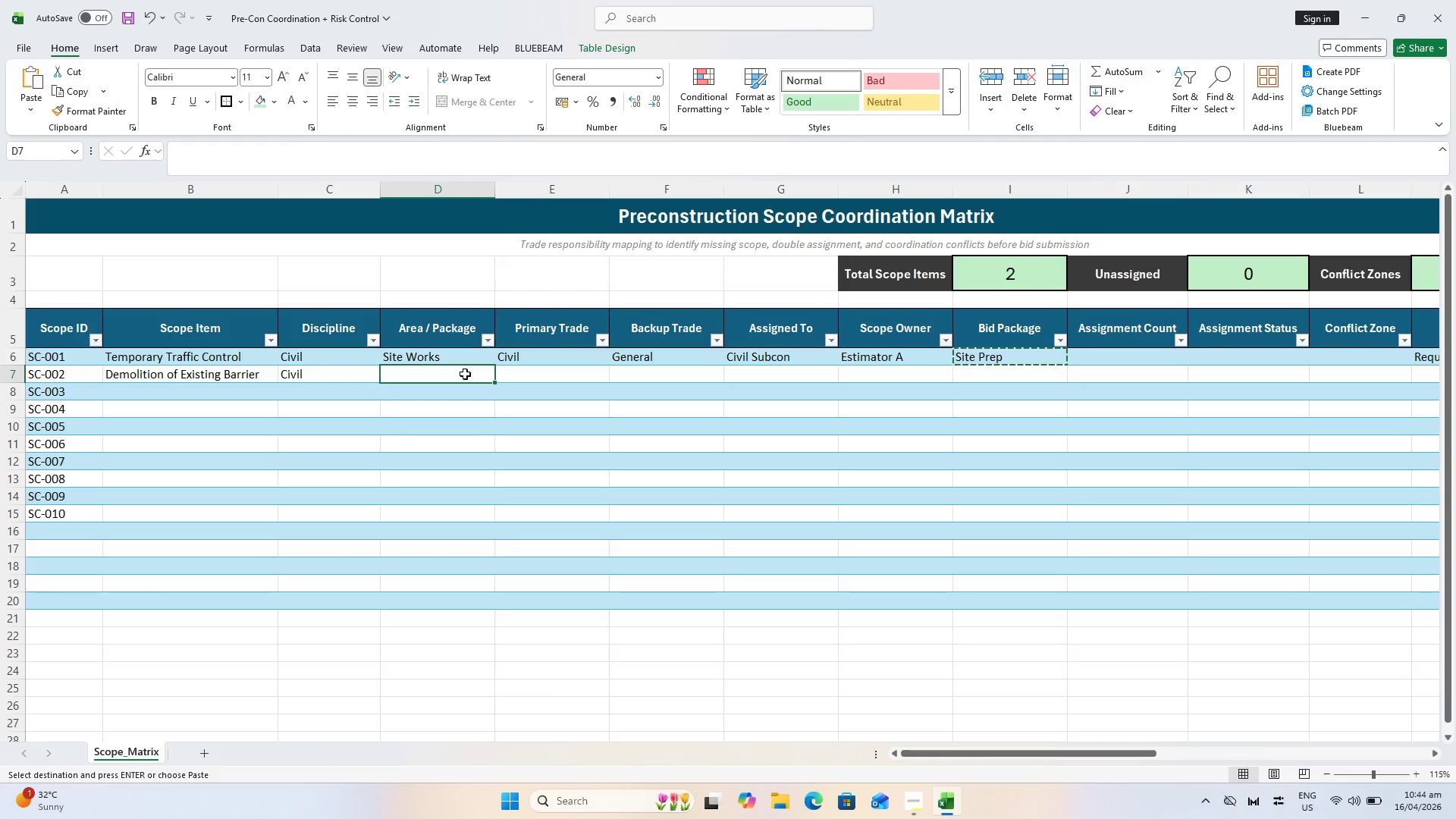 
hold_key(key=ShiftLeft, duration=0.44)
 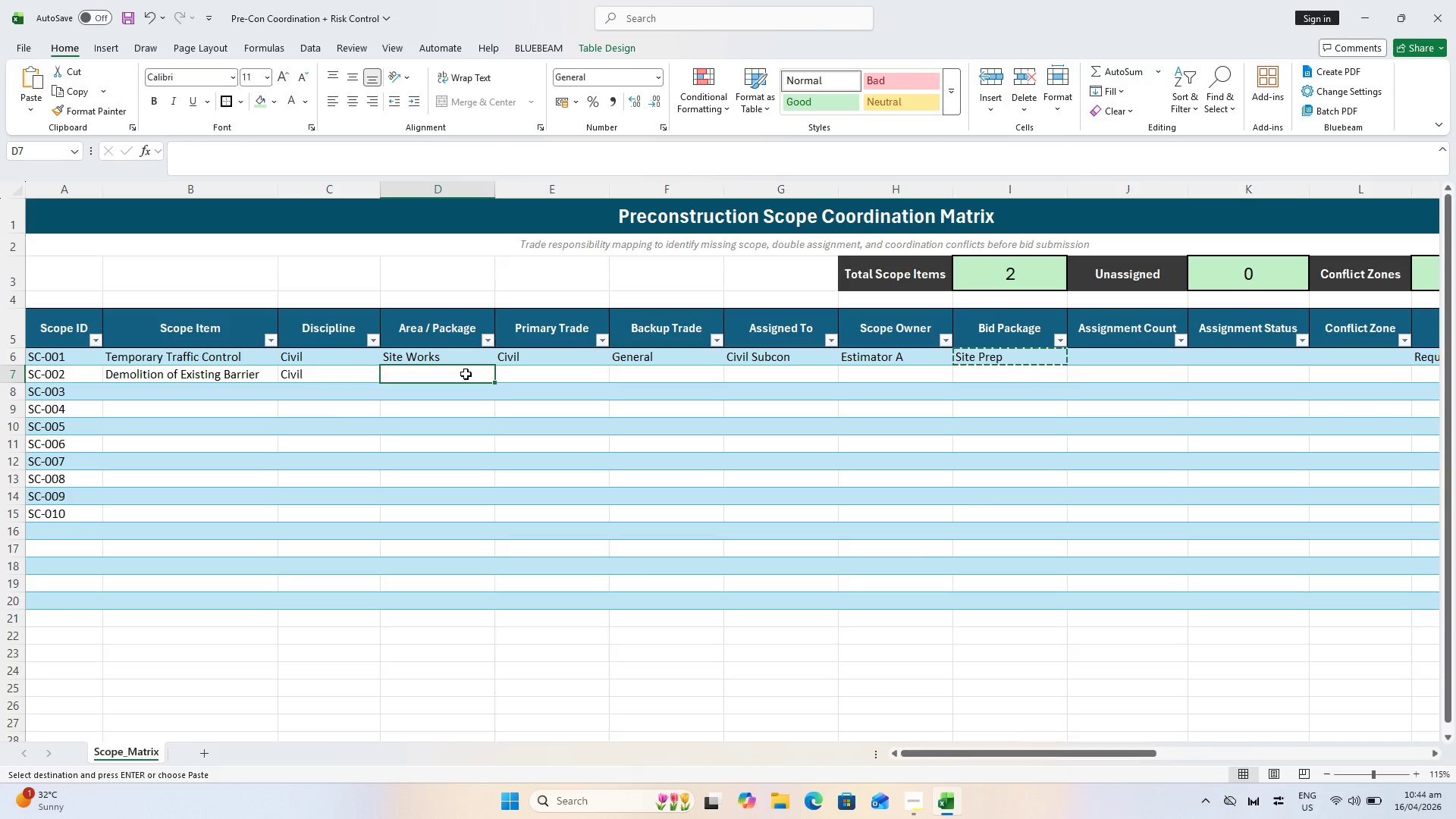 
type(Demo Works)
 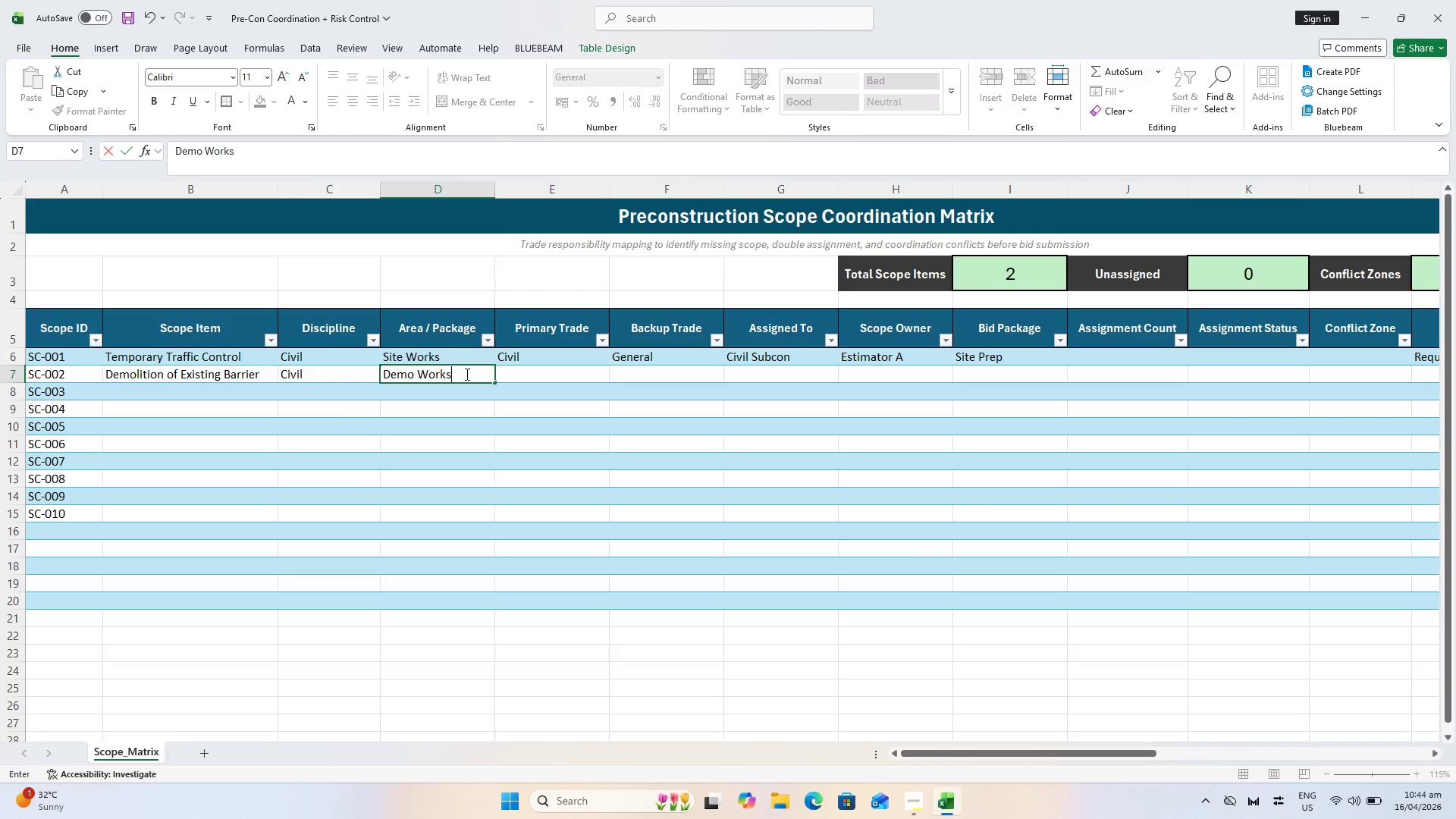 
key(ArrowRight)
 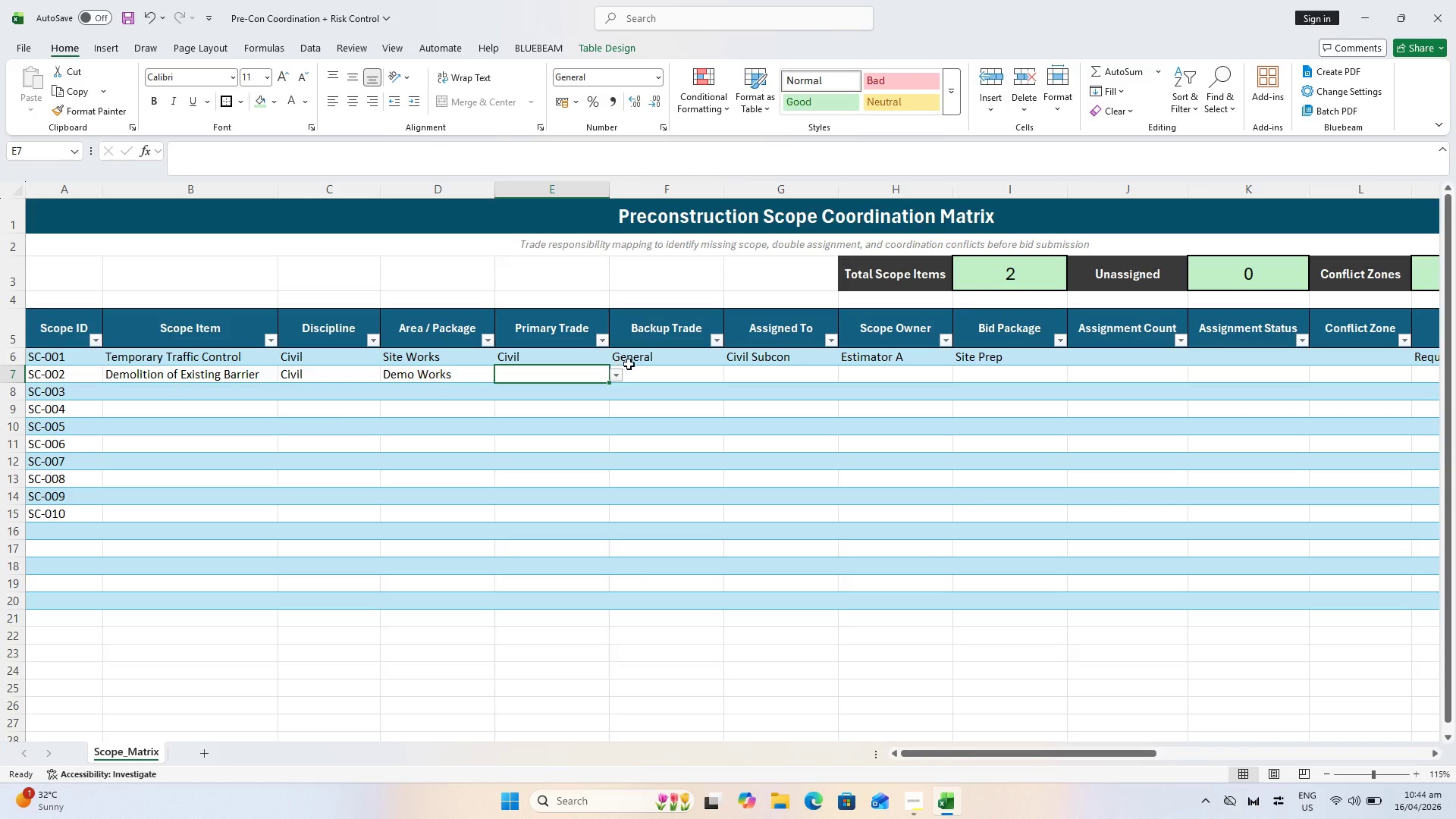 
left_click([618, 378])
 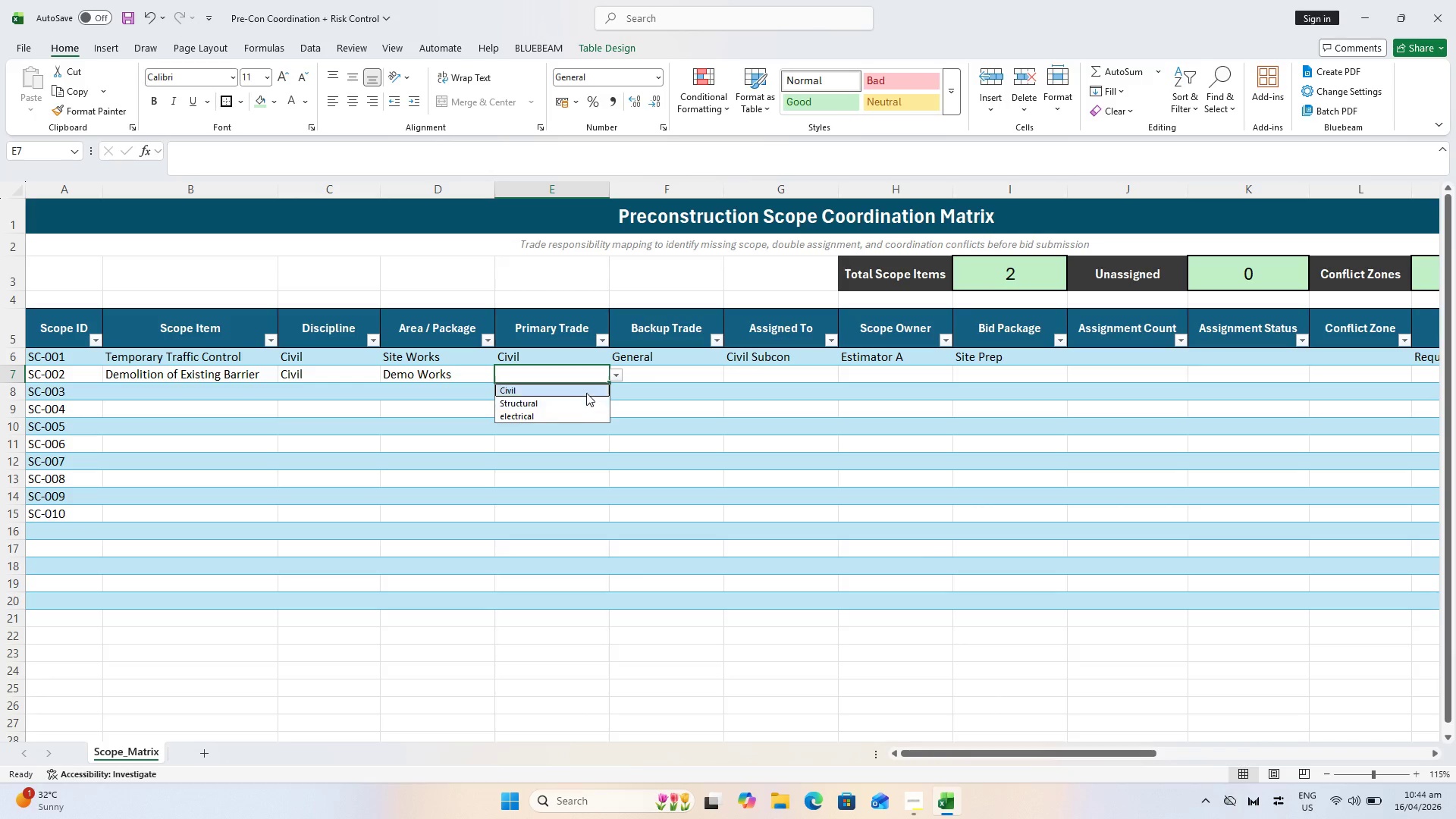 
left_click([586, 390])
 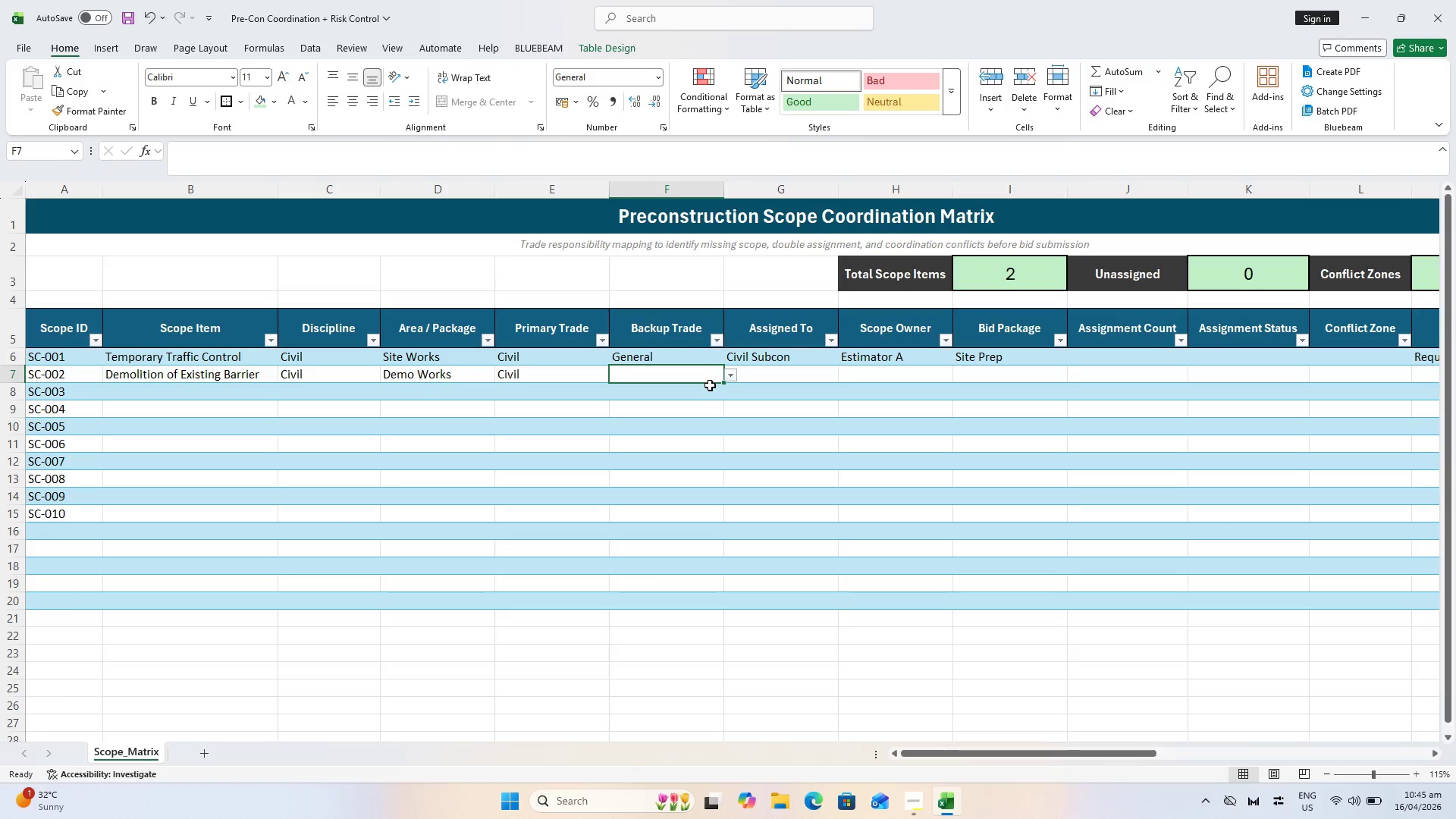 
left_click([730, 378])
 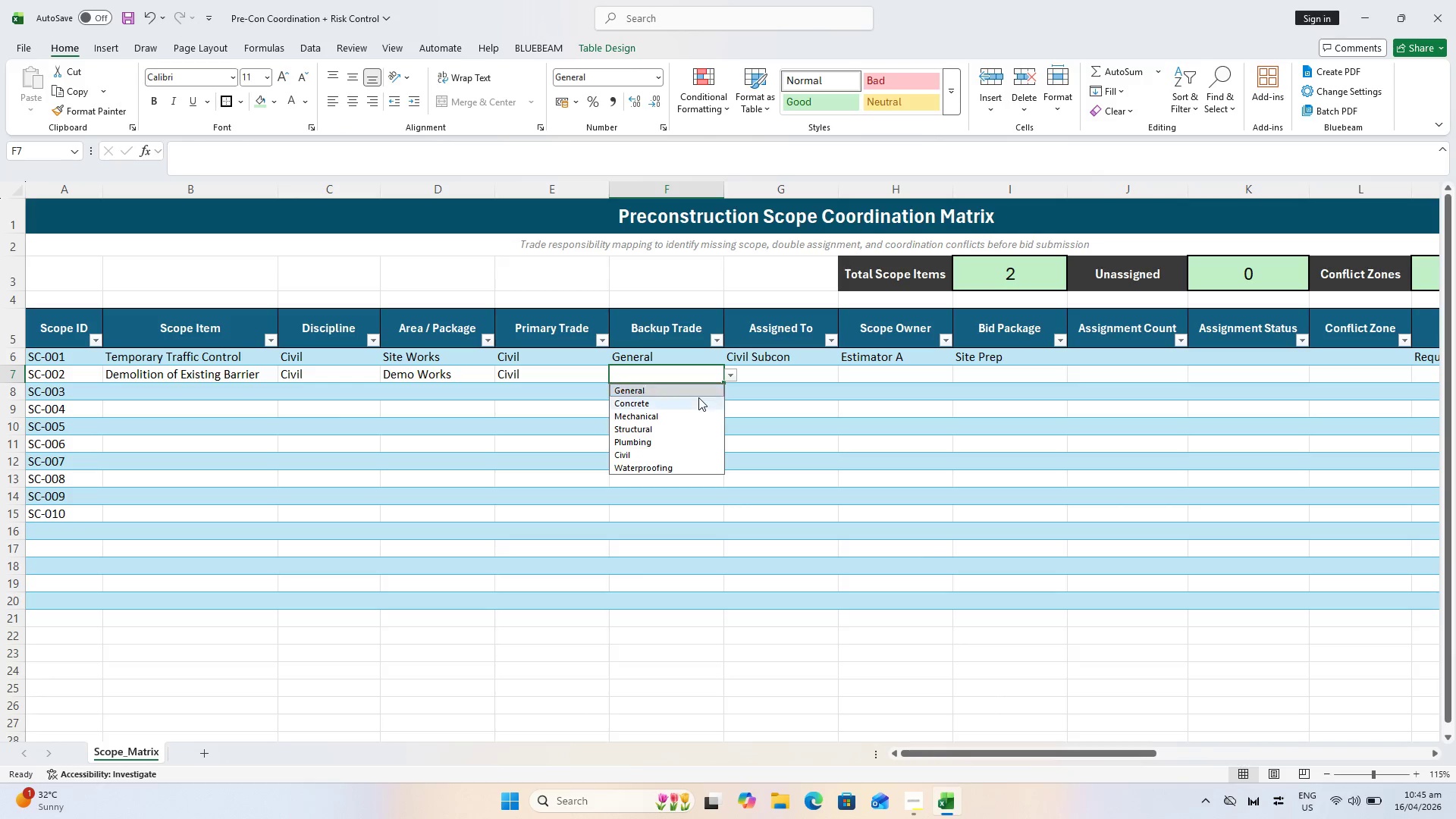 
left_click_drag(start_coordinate=[698, 397], to_coordinate=[698, 393])
 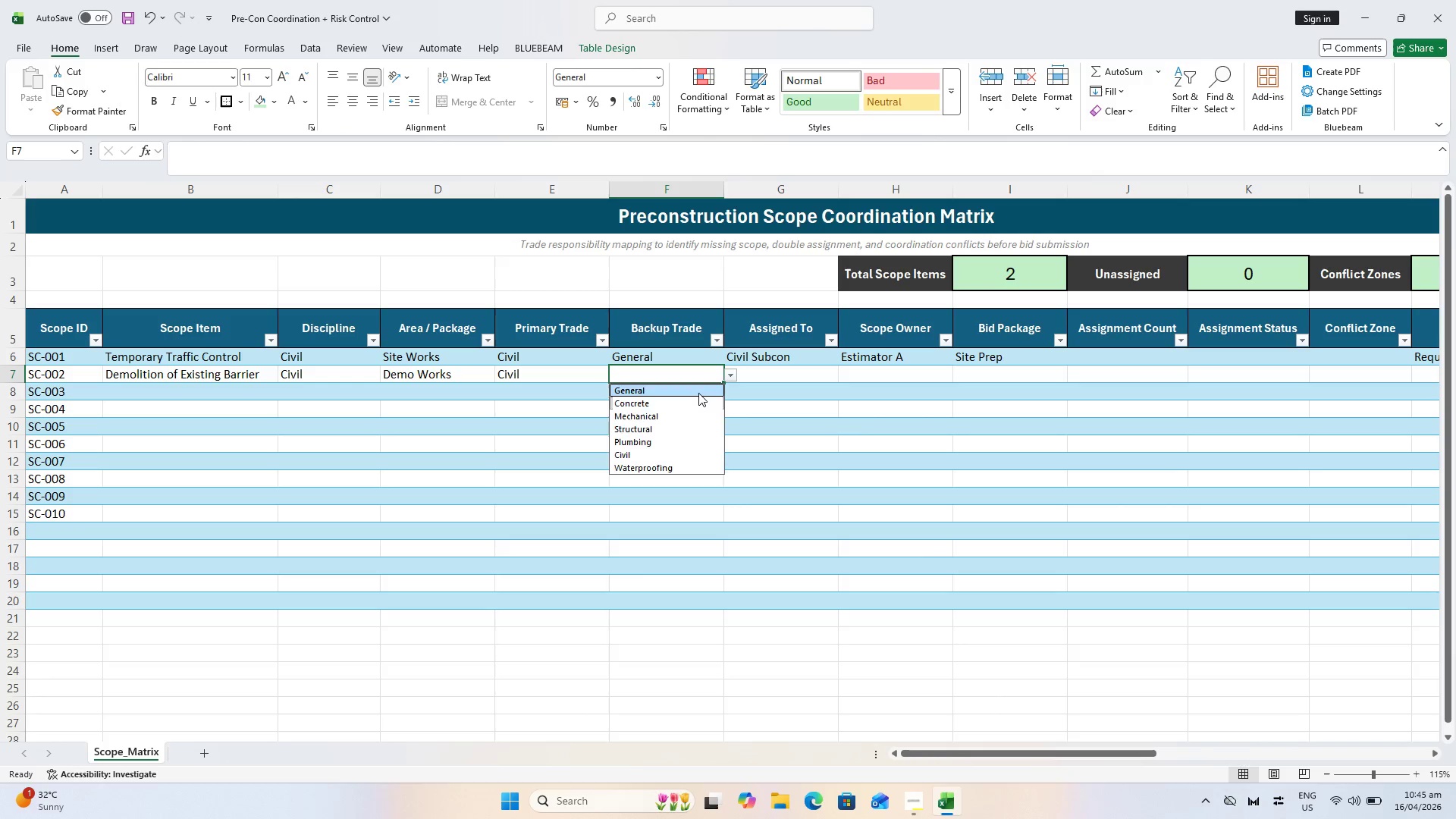 
left_click([698, 393])
 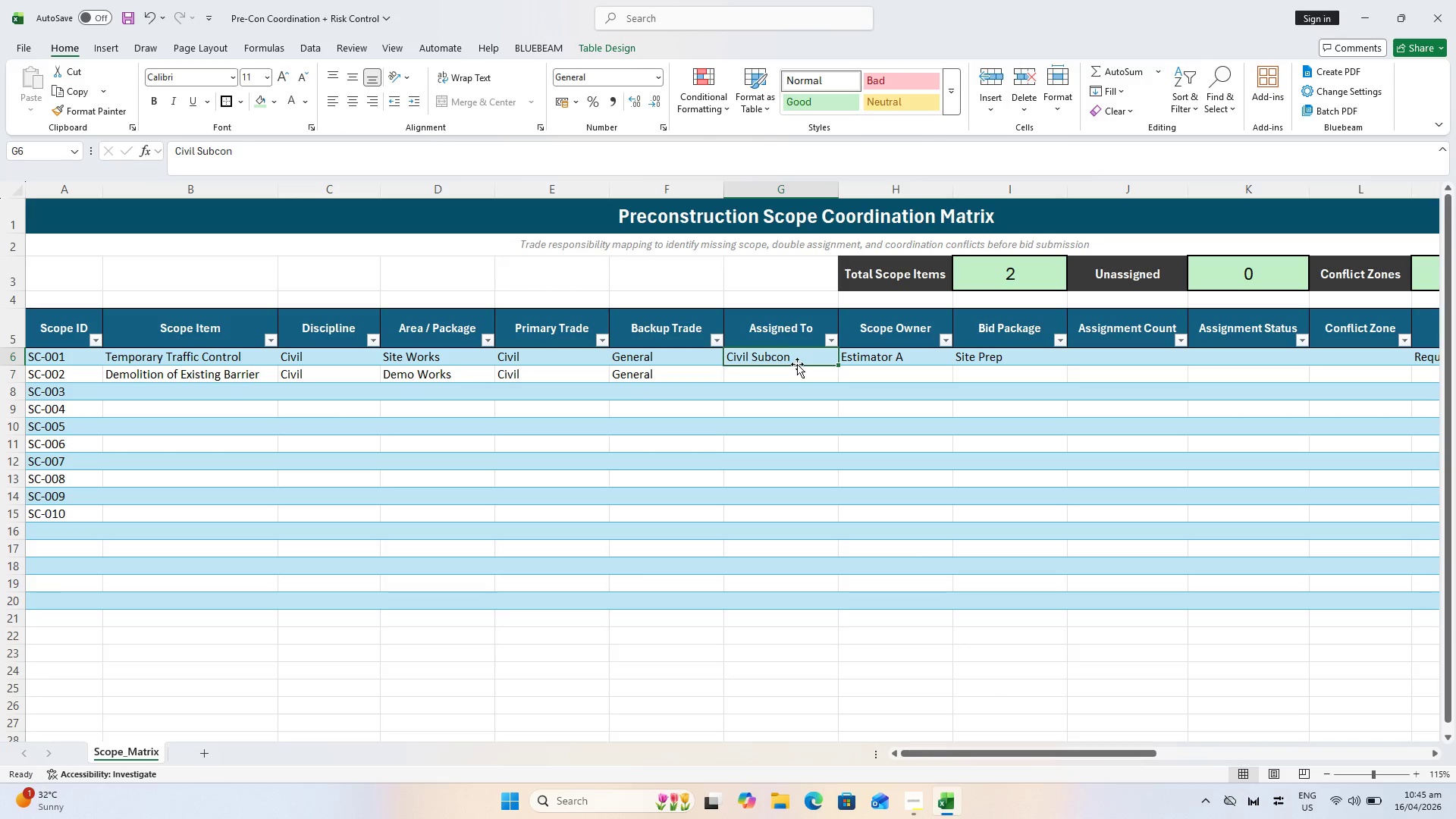 
double_click([798, 375])
 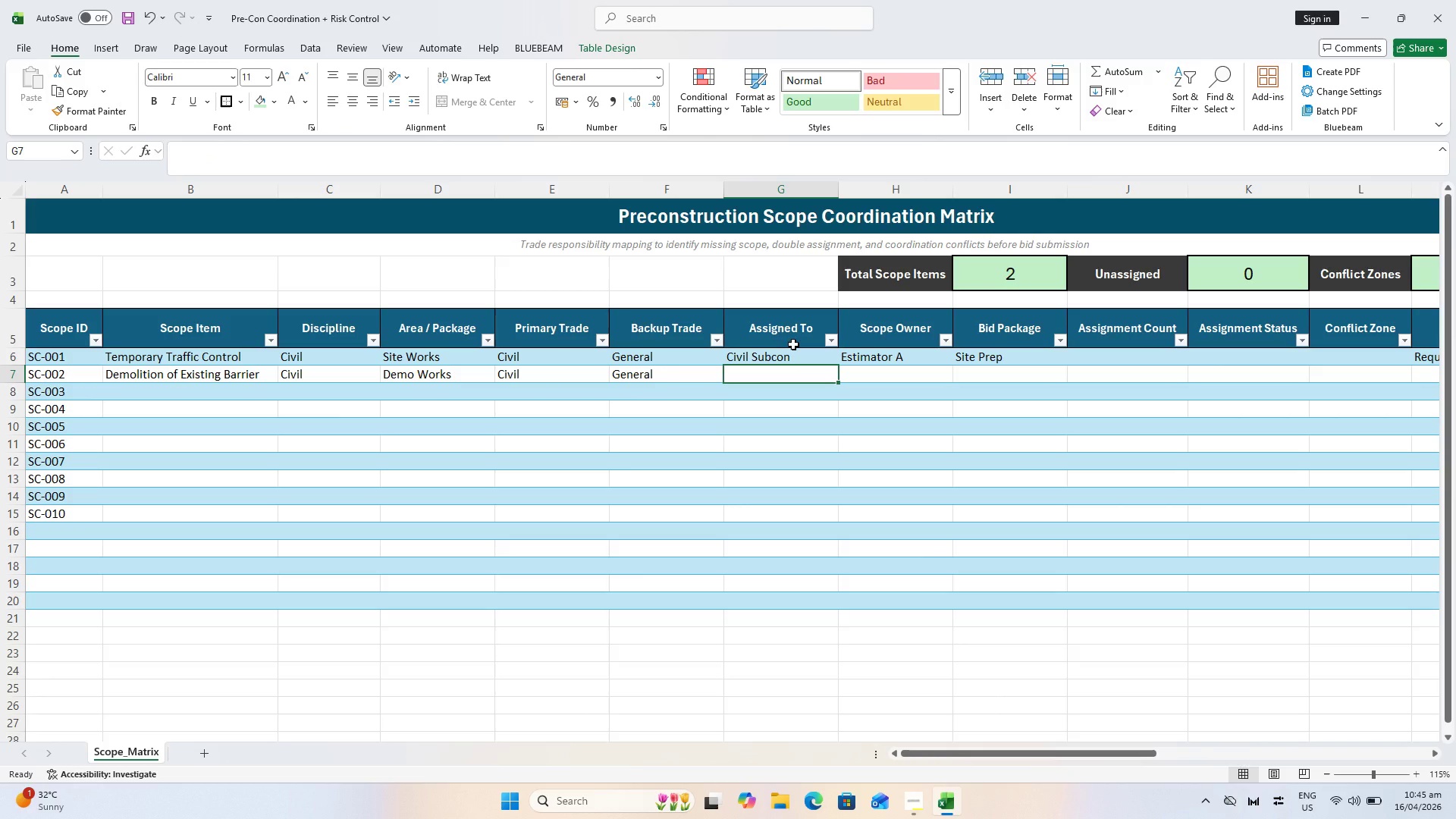 
wait(9.25)
 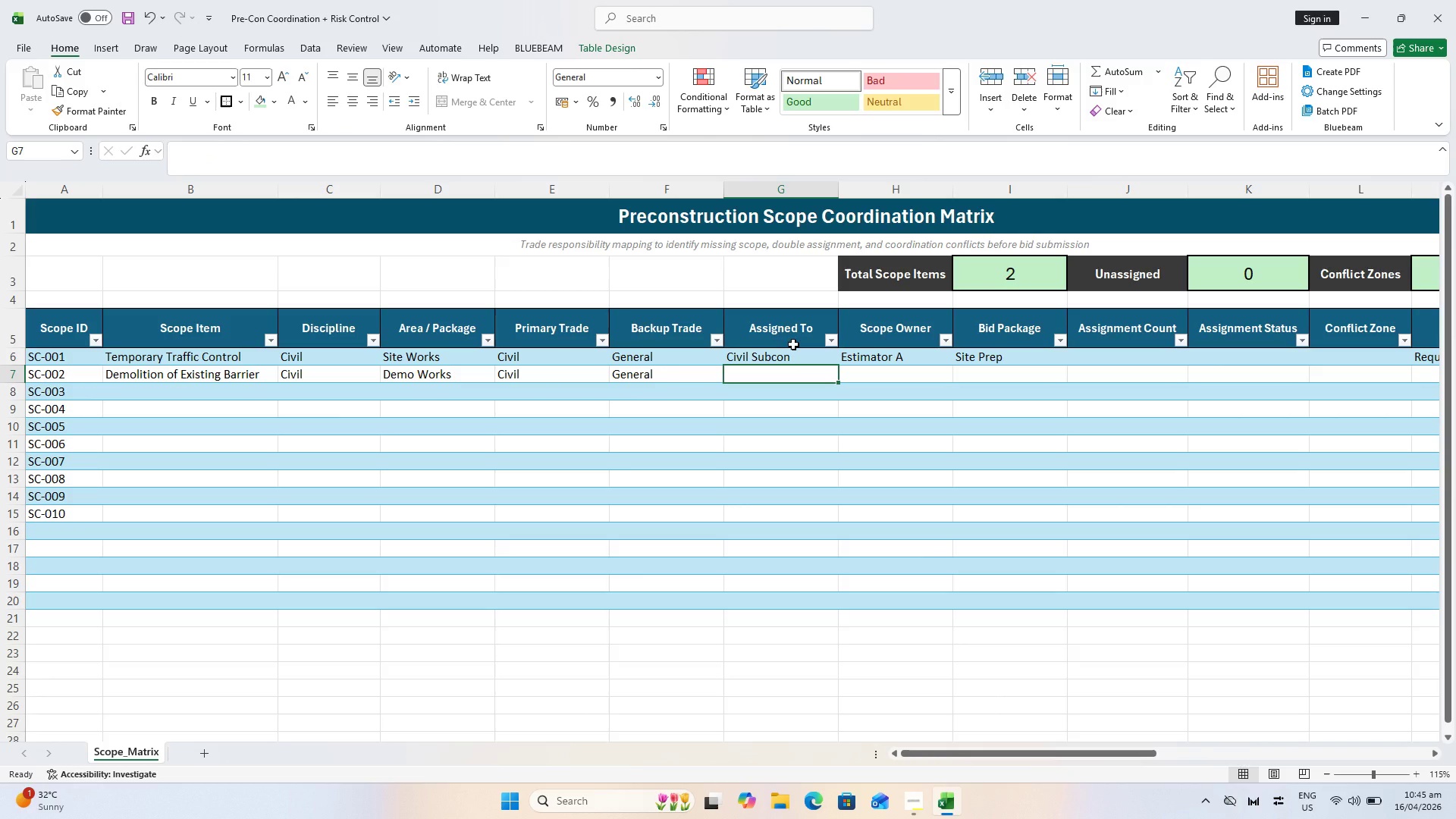 
left_click([820, 370])
 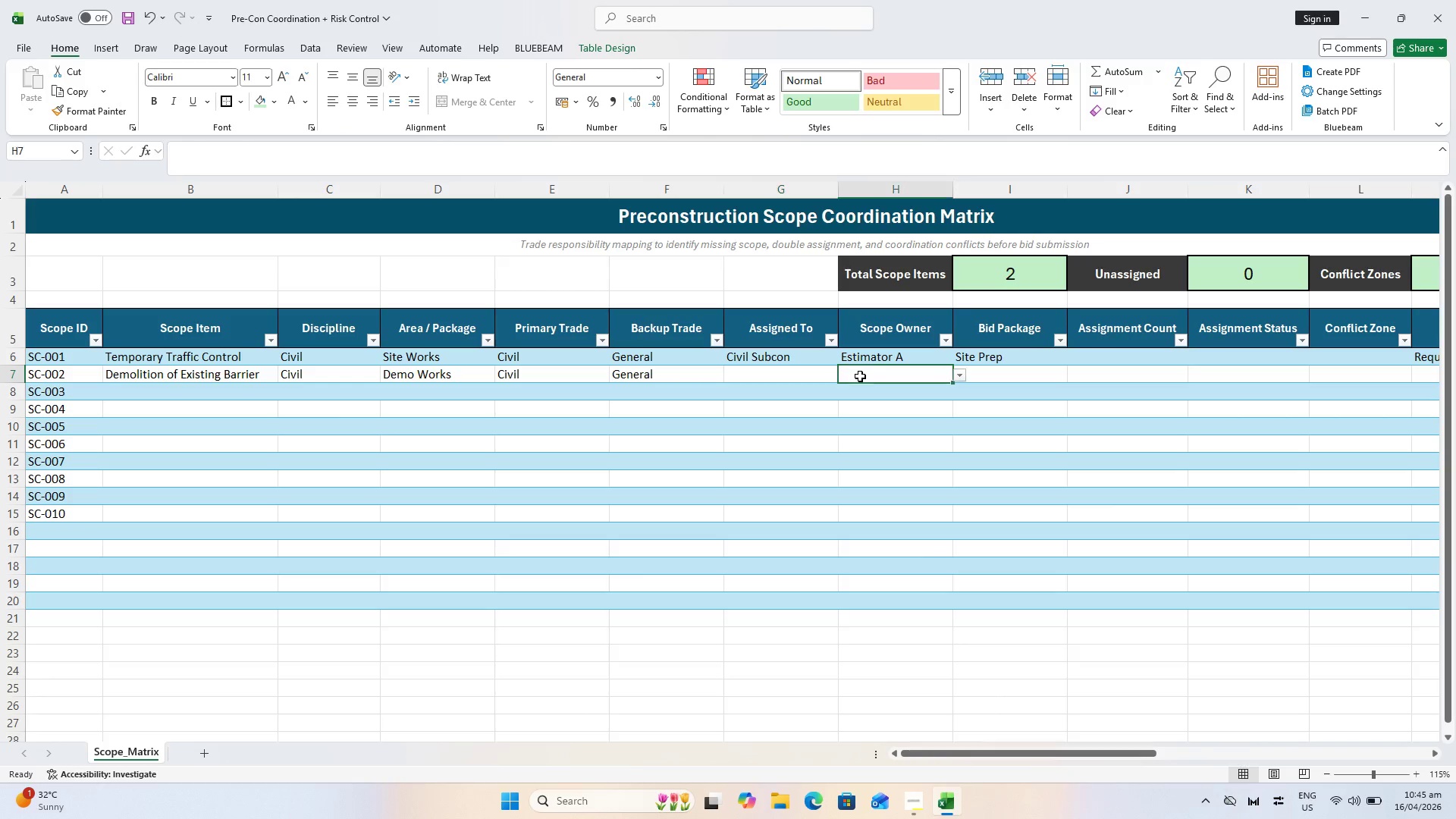 
double_click([805, 373])
 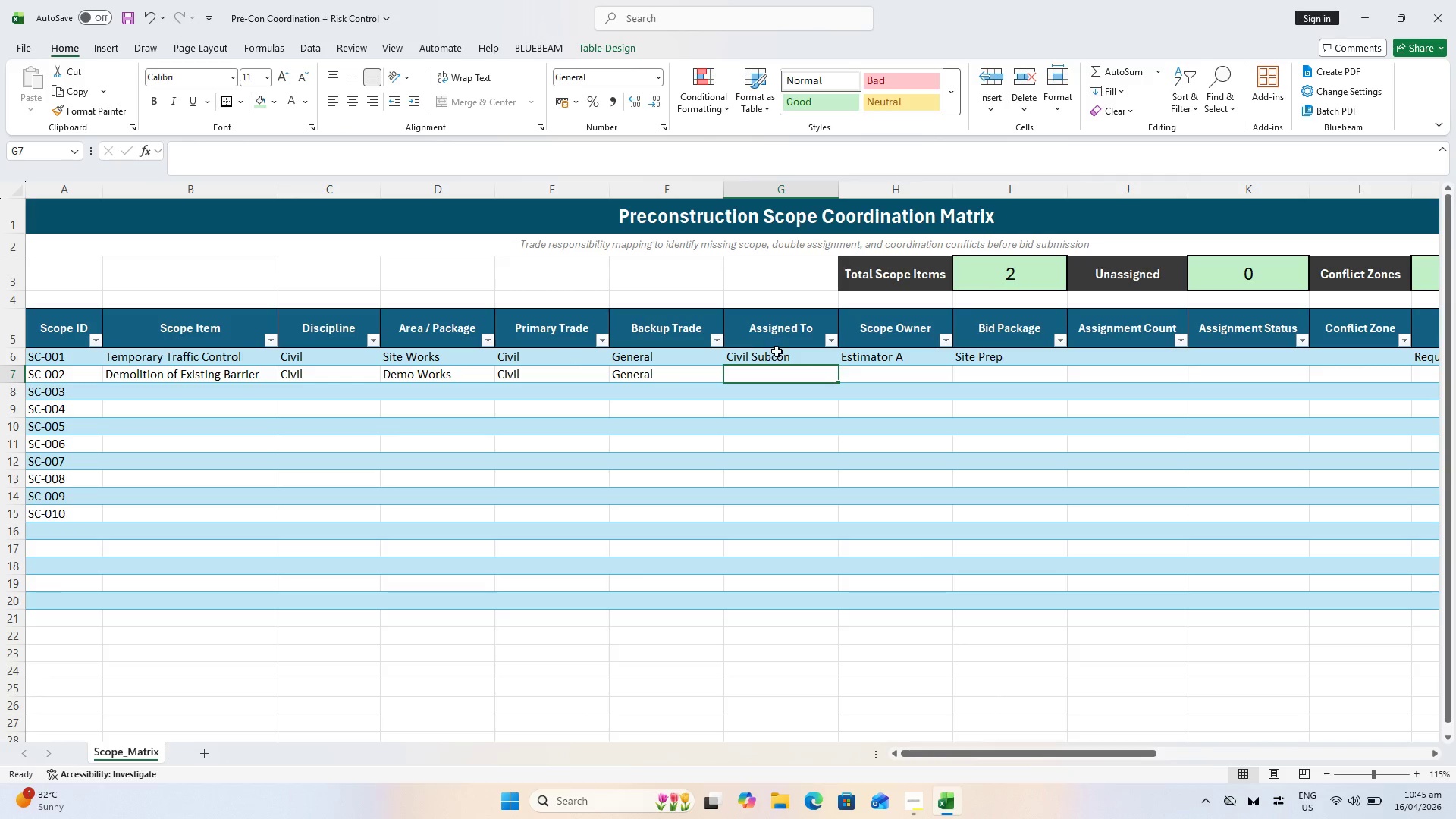 
double_click([786, 372])
 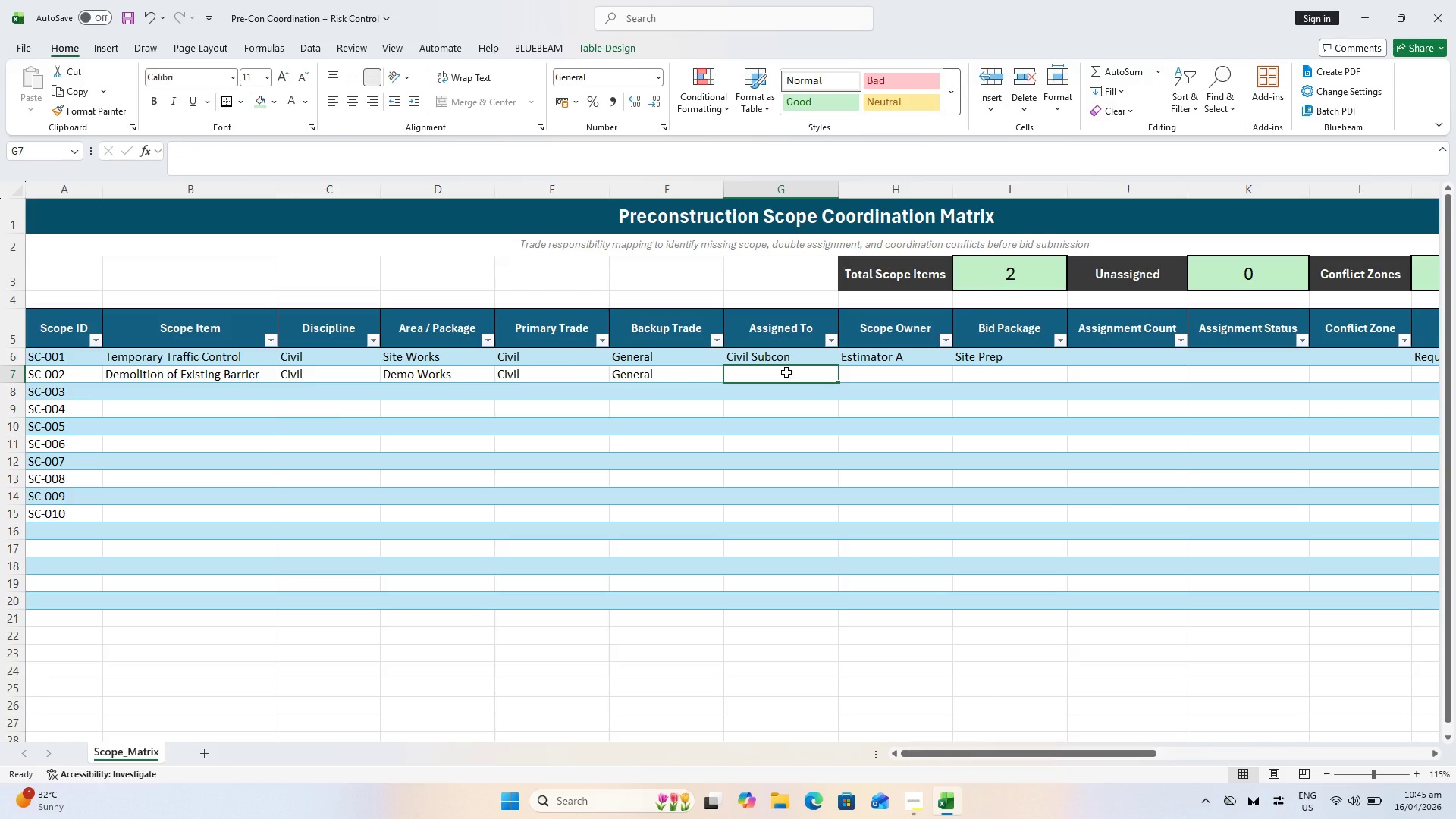 
key(Shift+ShiftLeft)
 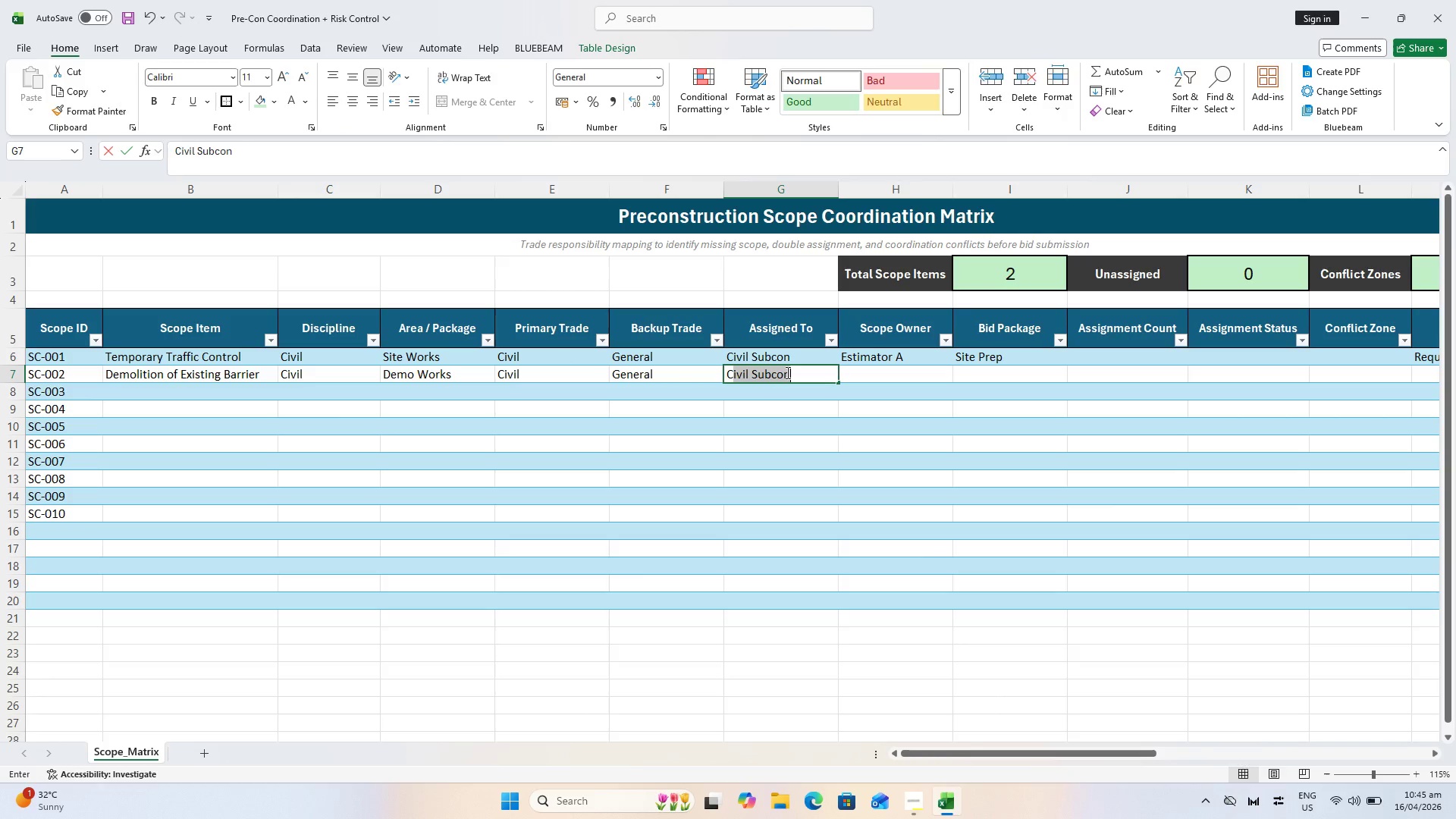 
key(Shift+C)
 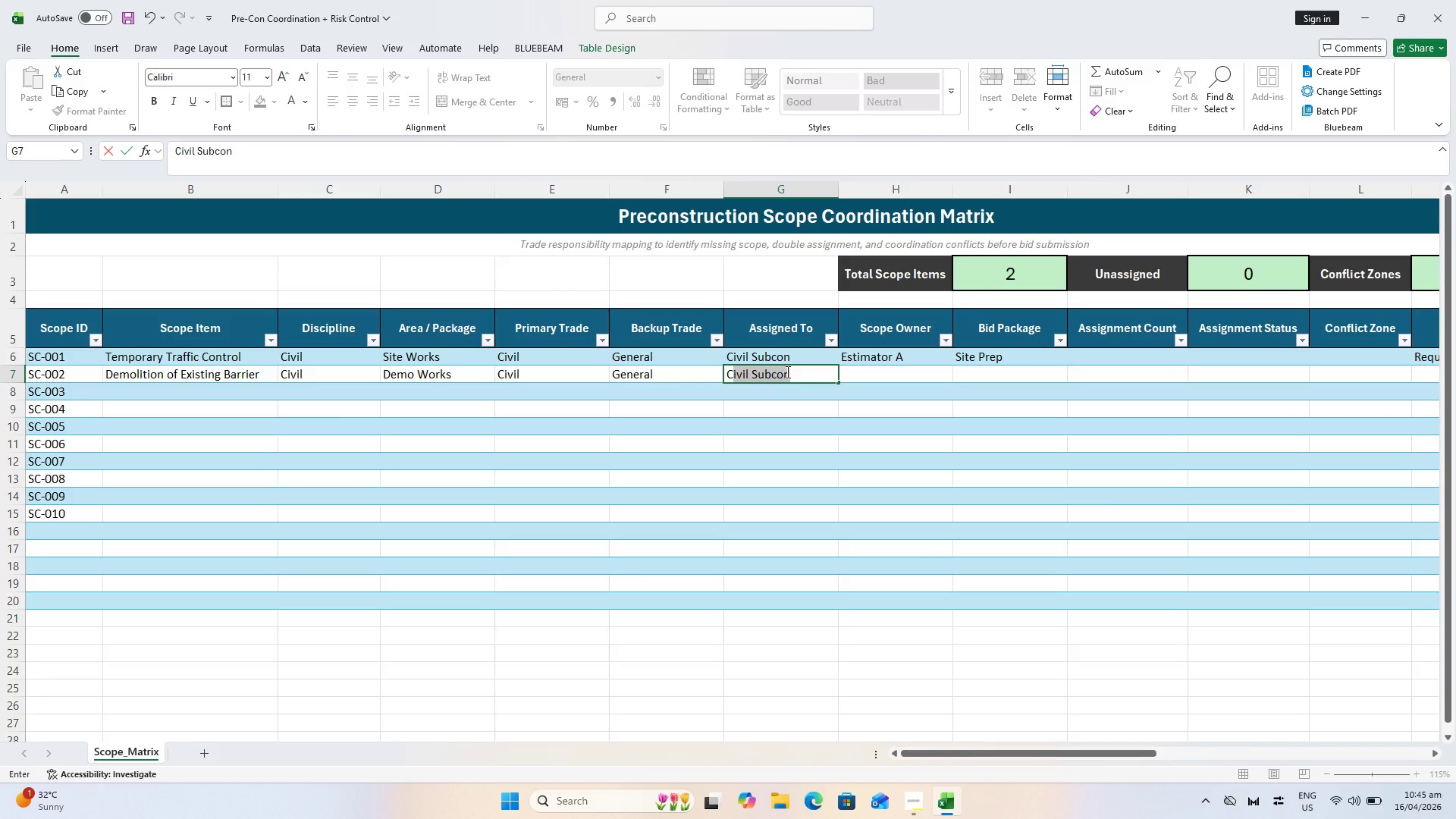 
key(ArrowRight)
 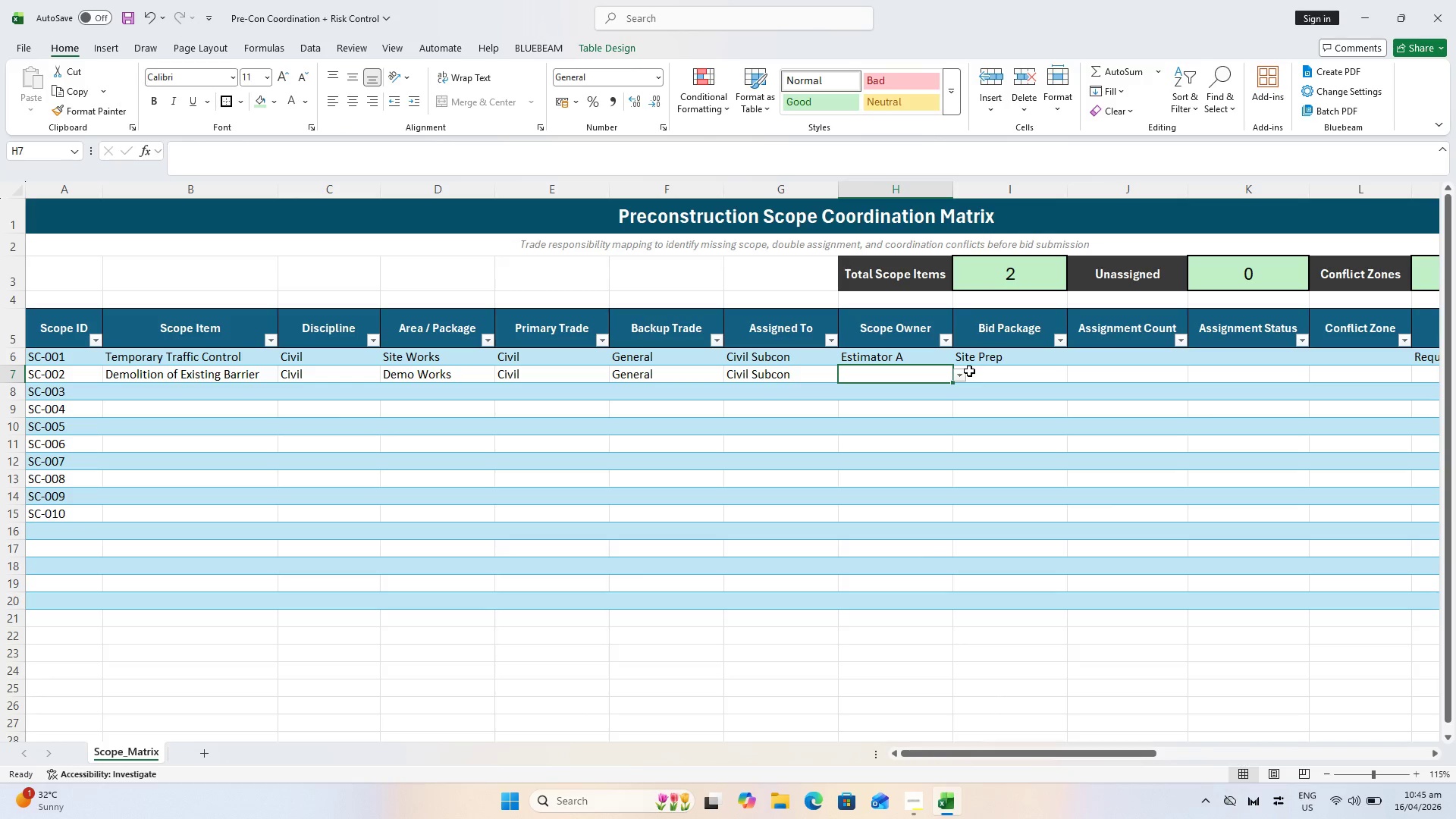 
left_click([965, 373])
 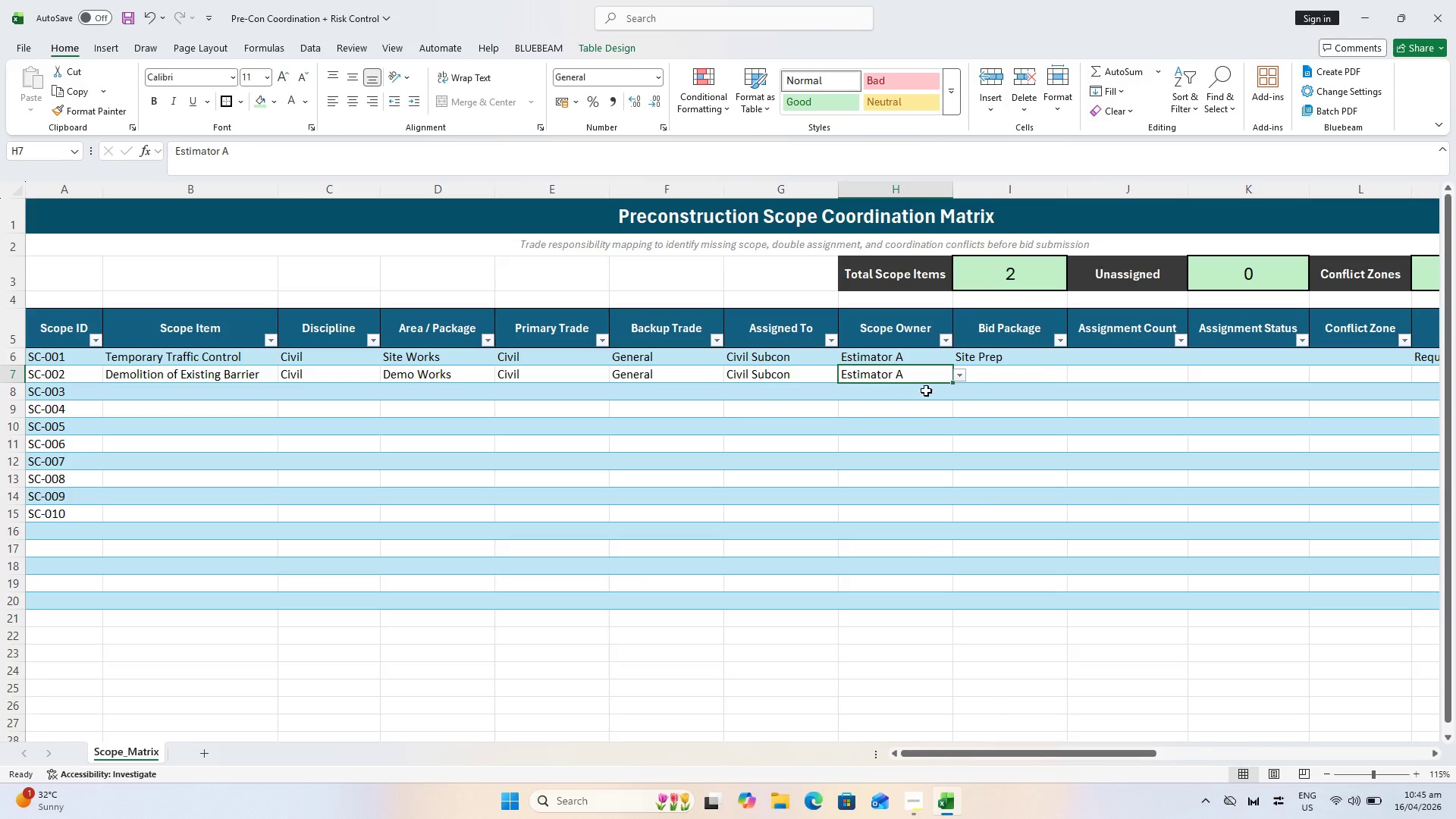 
double_click([1054, 372])
 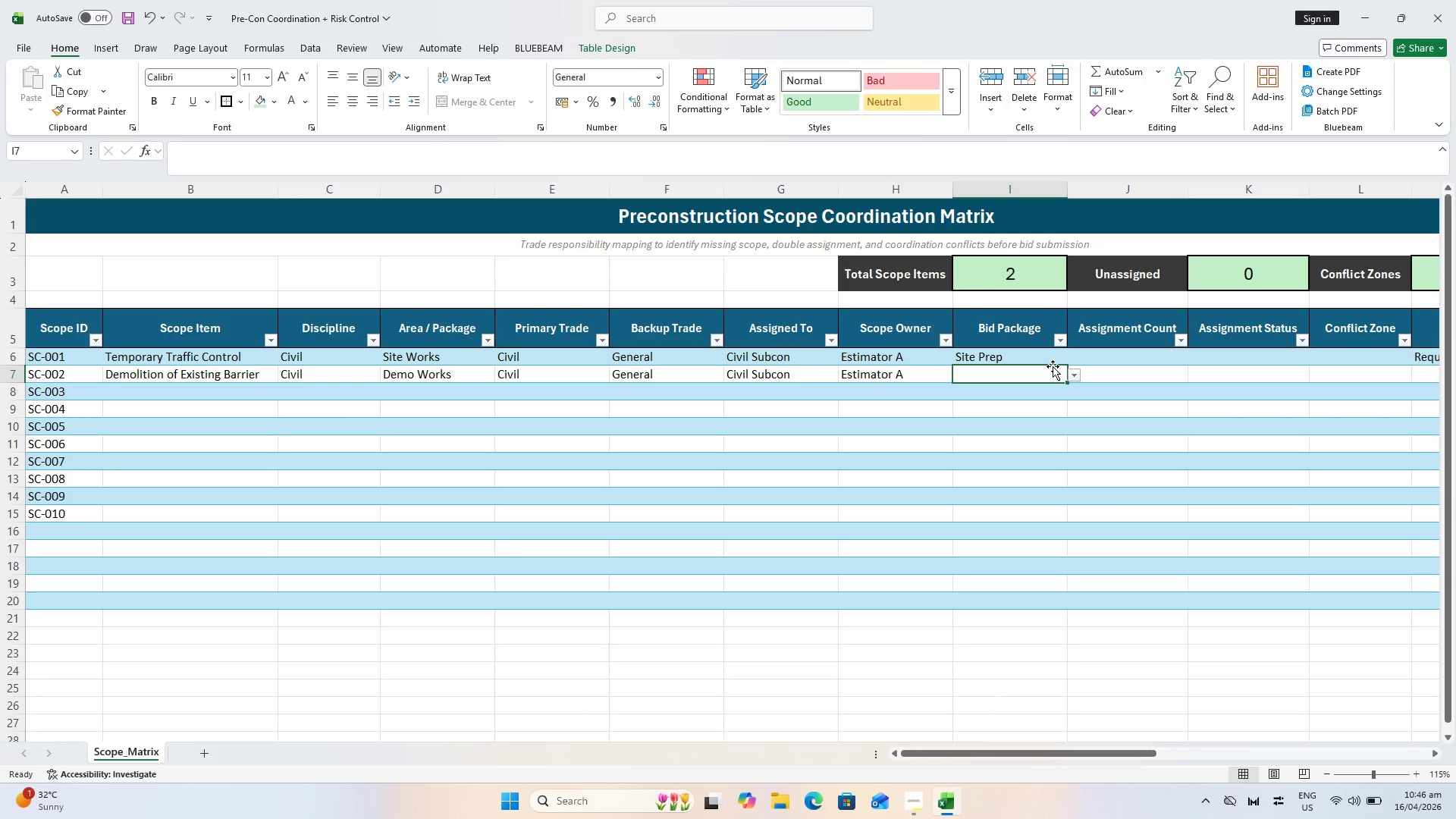 
wait(41.33)
 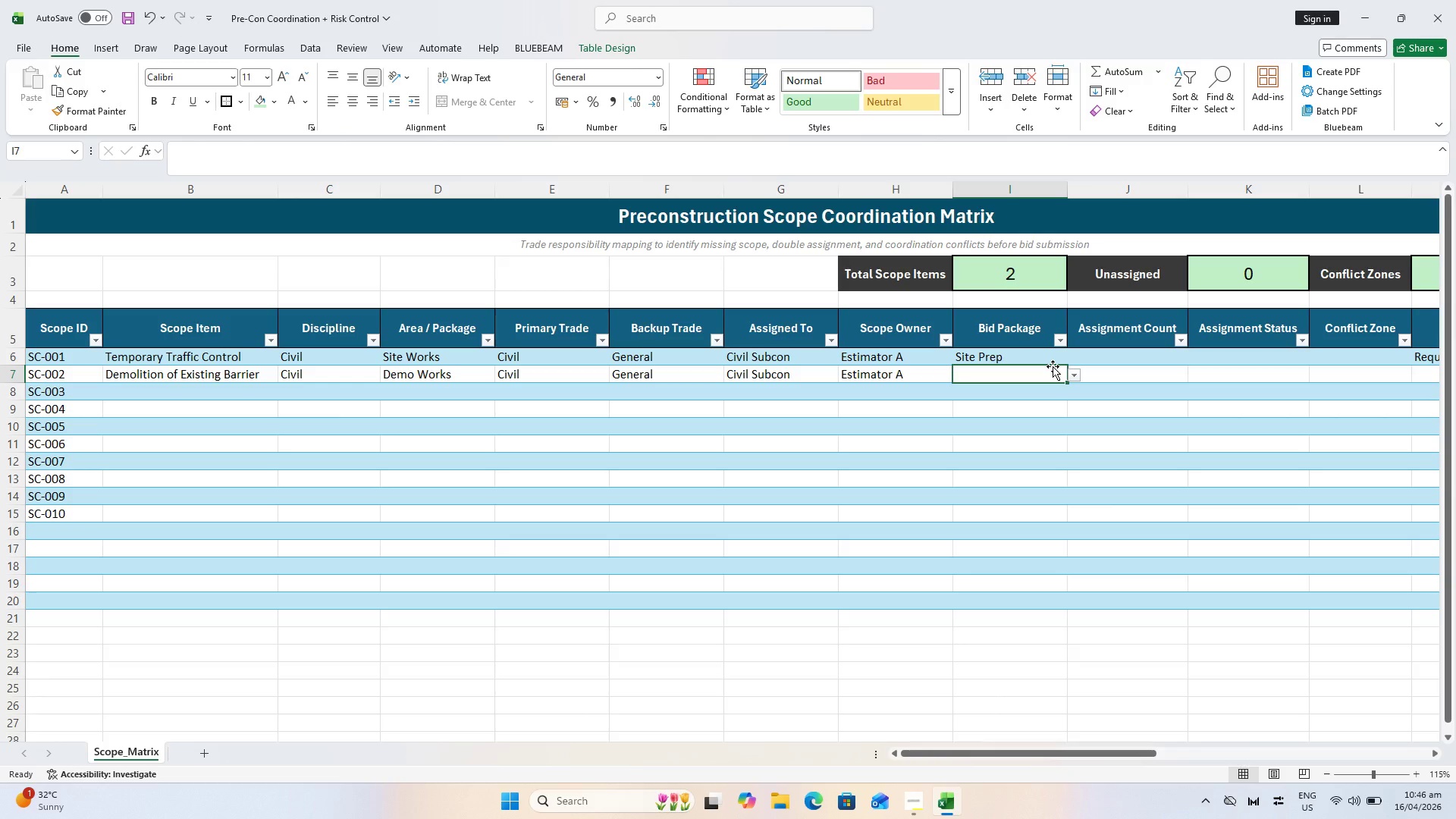 
left_click([1072, 375])
 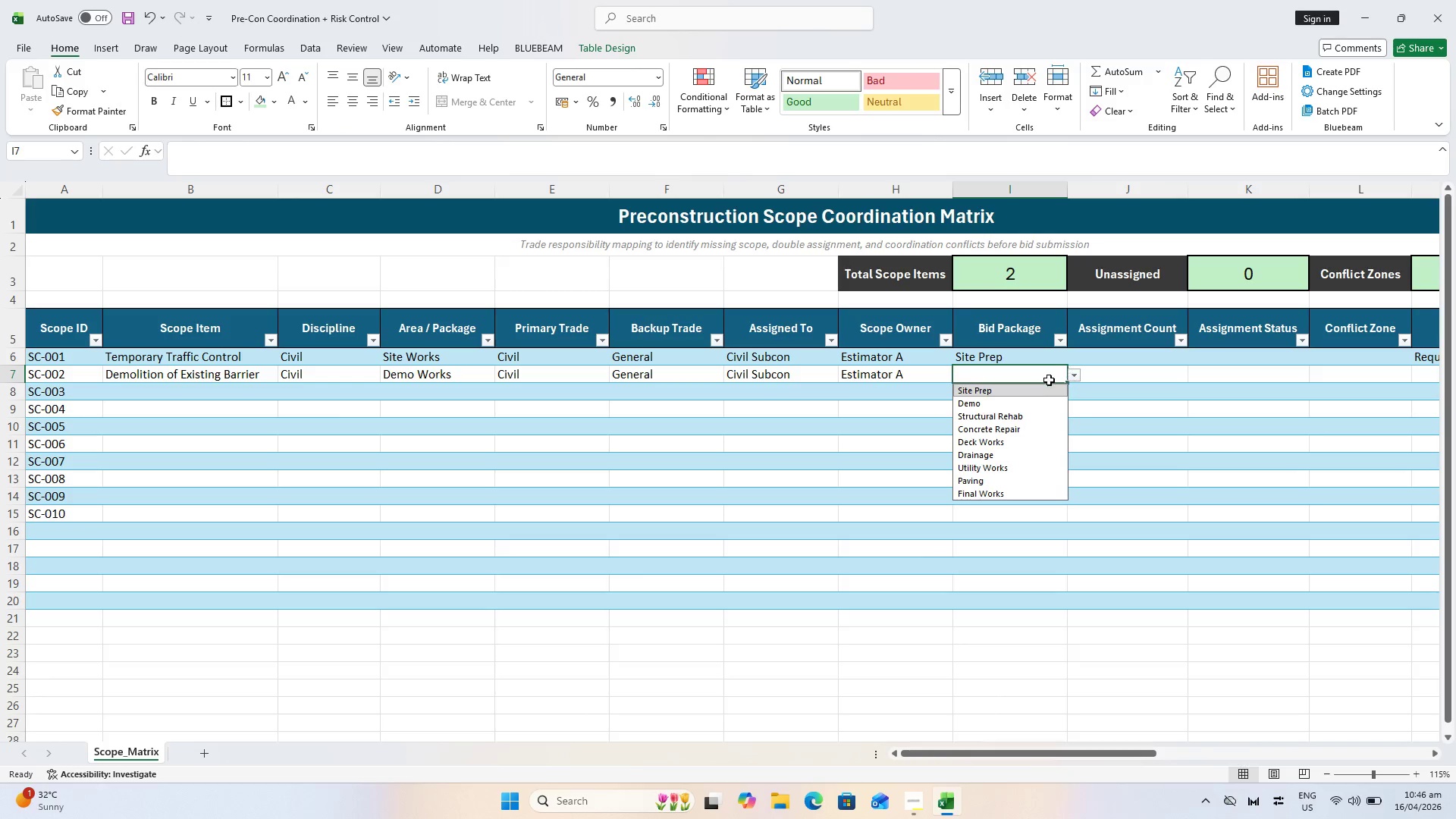 
left_click([1029, 400])
 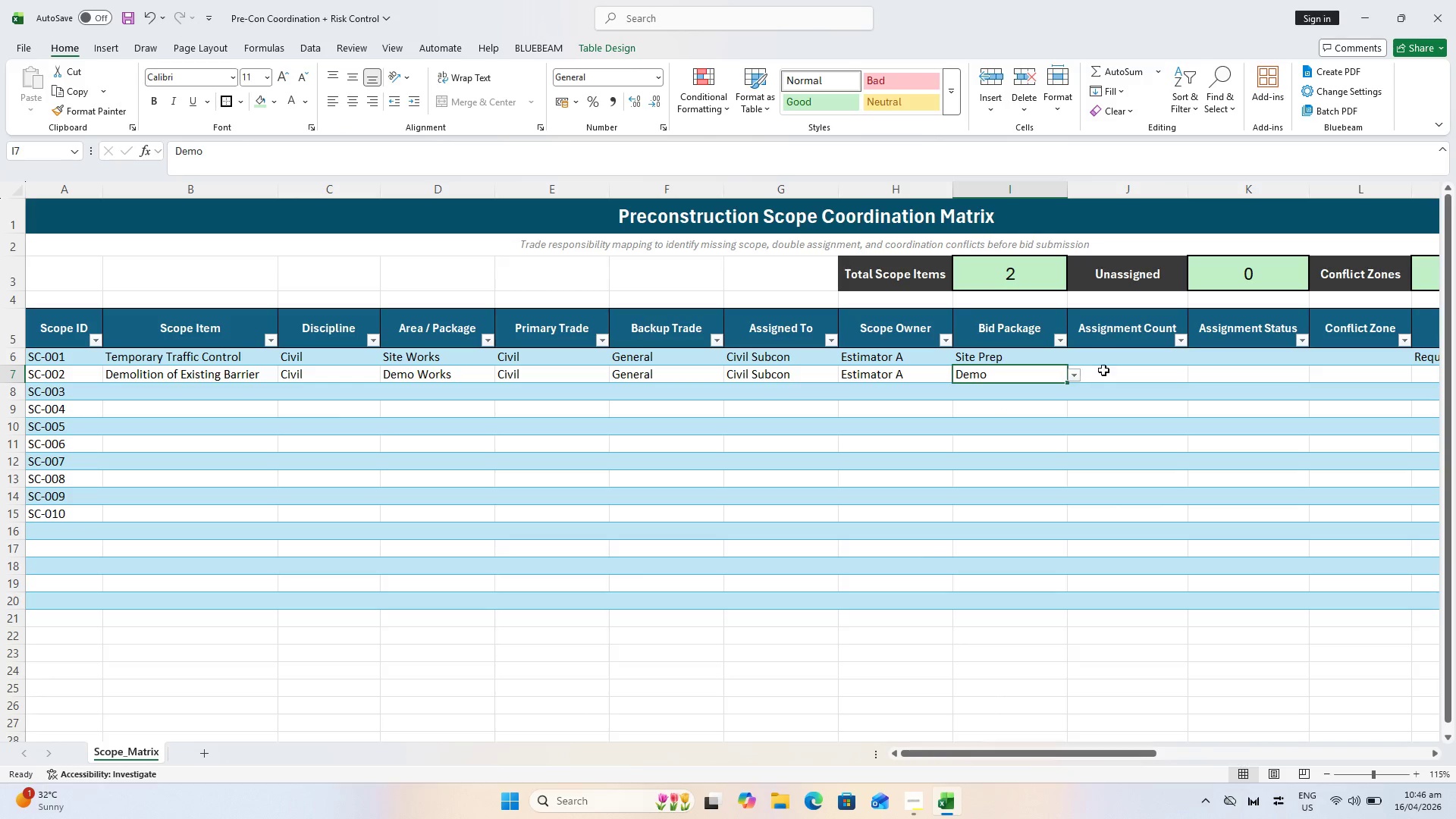 
left_click([1110, 369])
 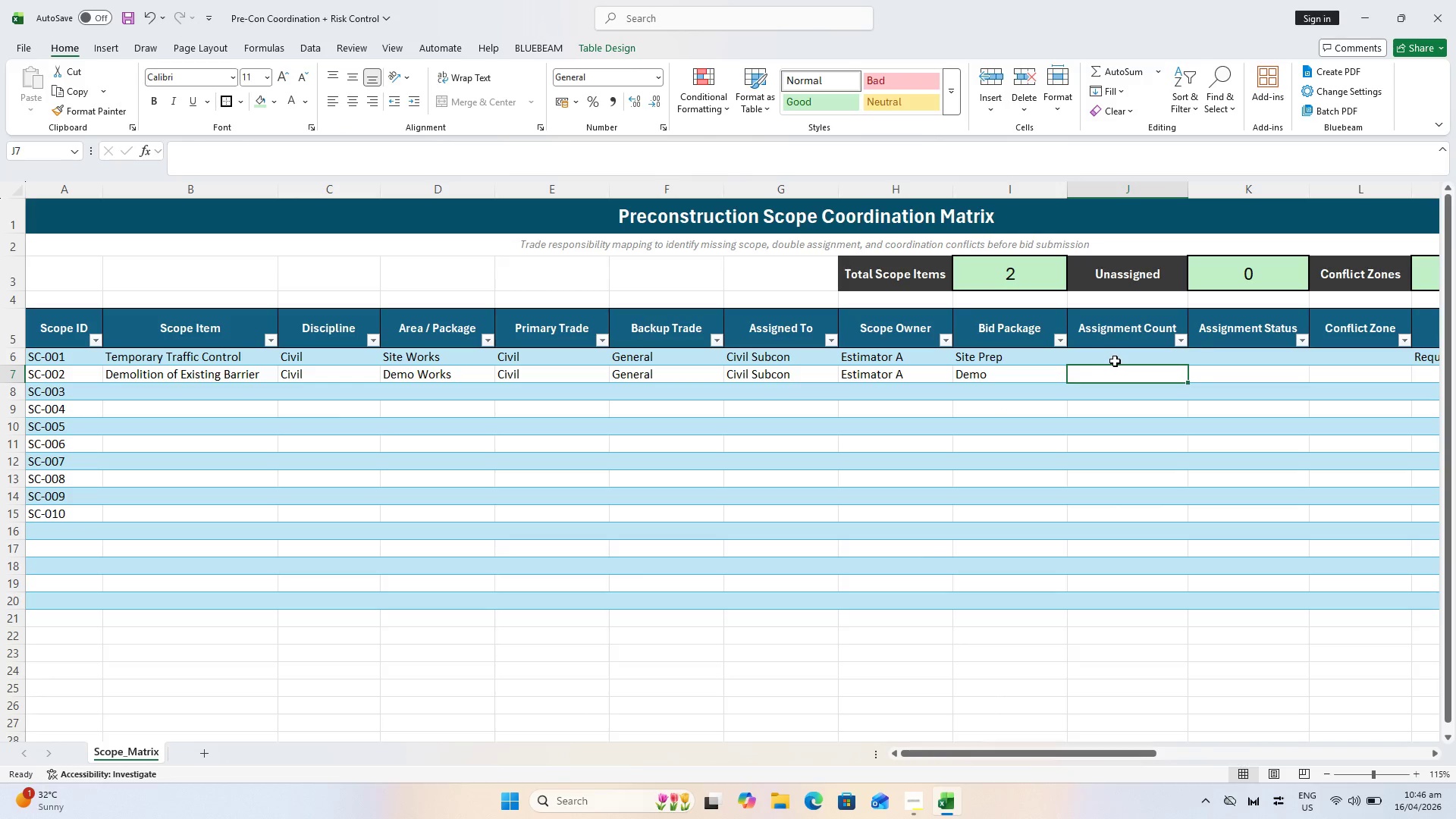 
left_click([1115, 361])
 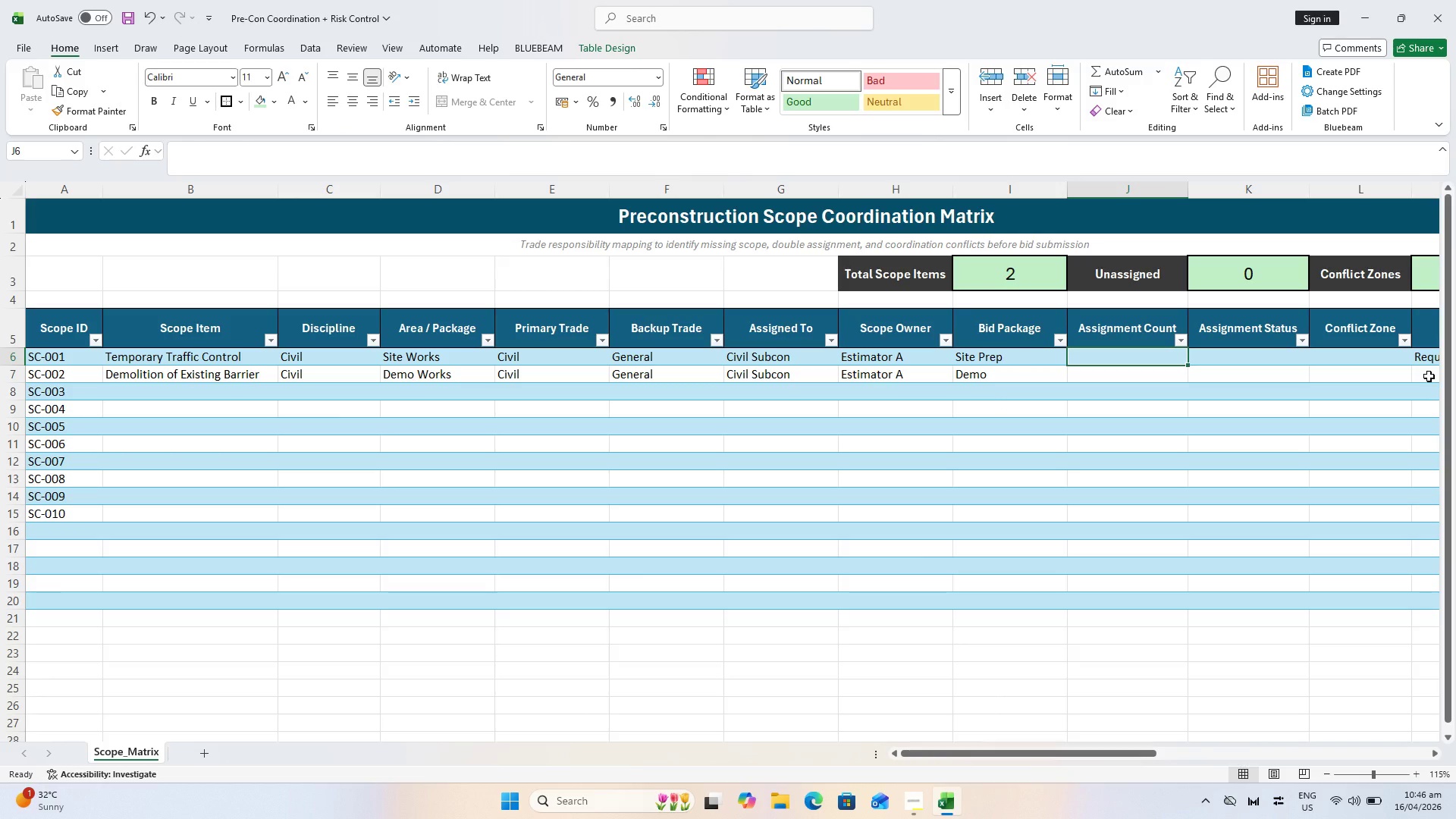 
left_click([1429, 376])
 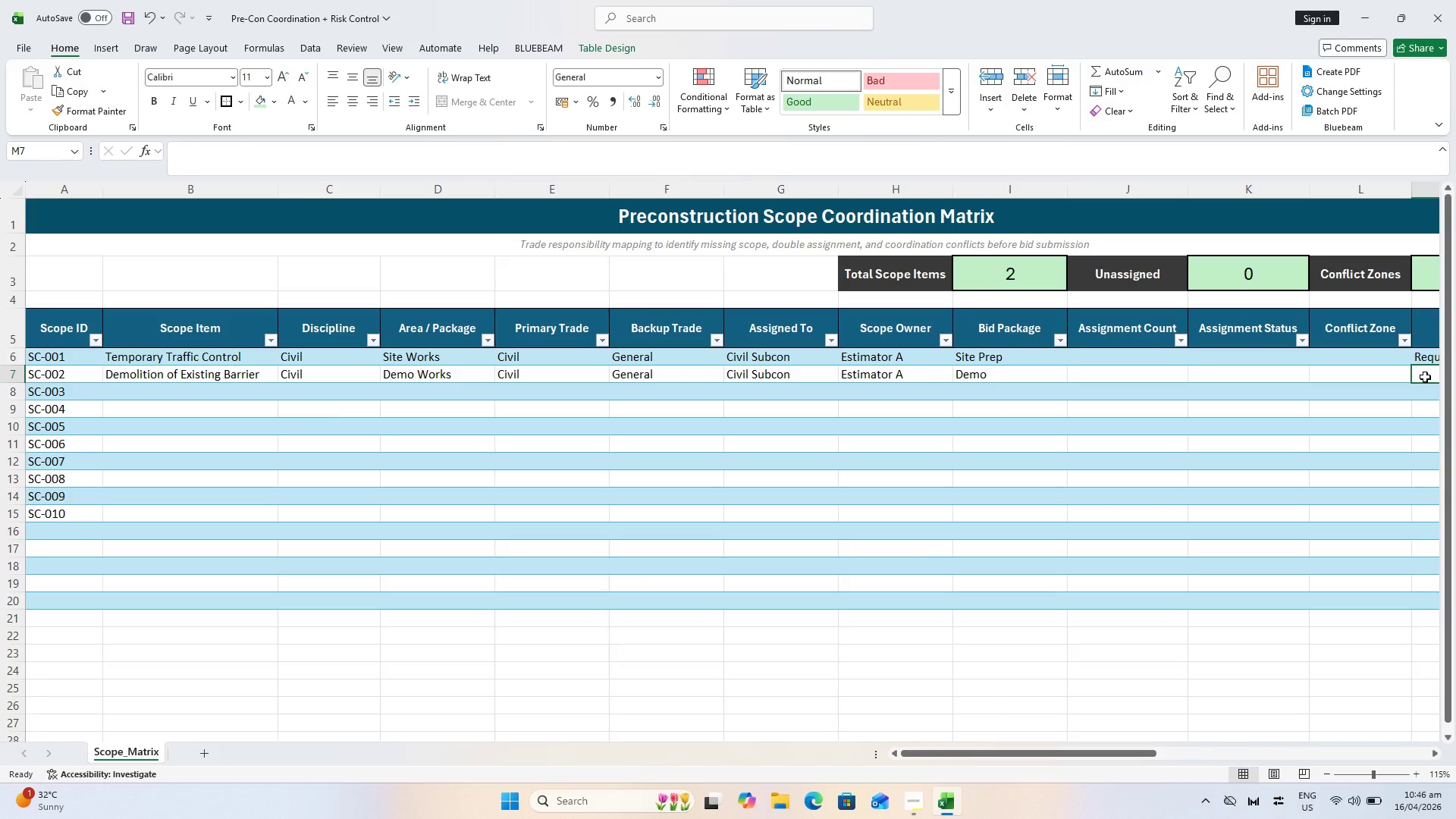 
type(Verify dispodsal)
key(Backspace)
key(Backspace)
key(Backspace)
type(al )
 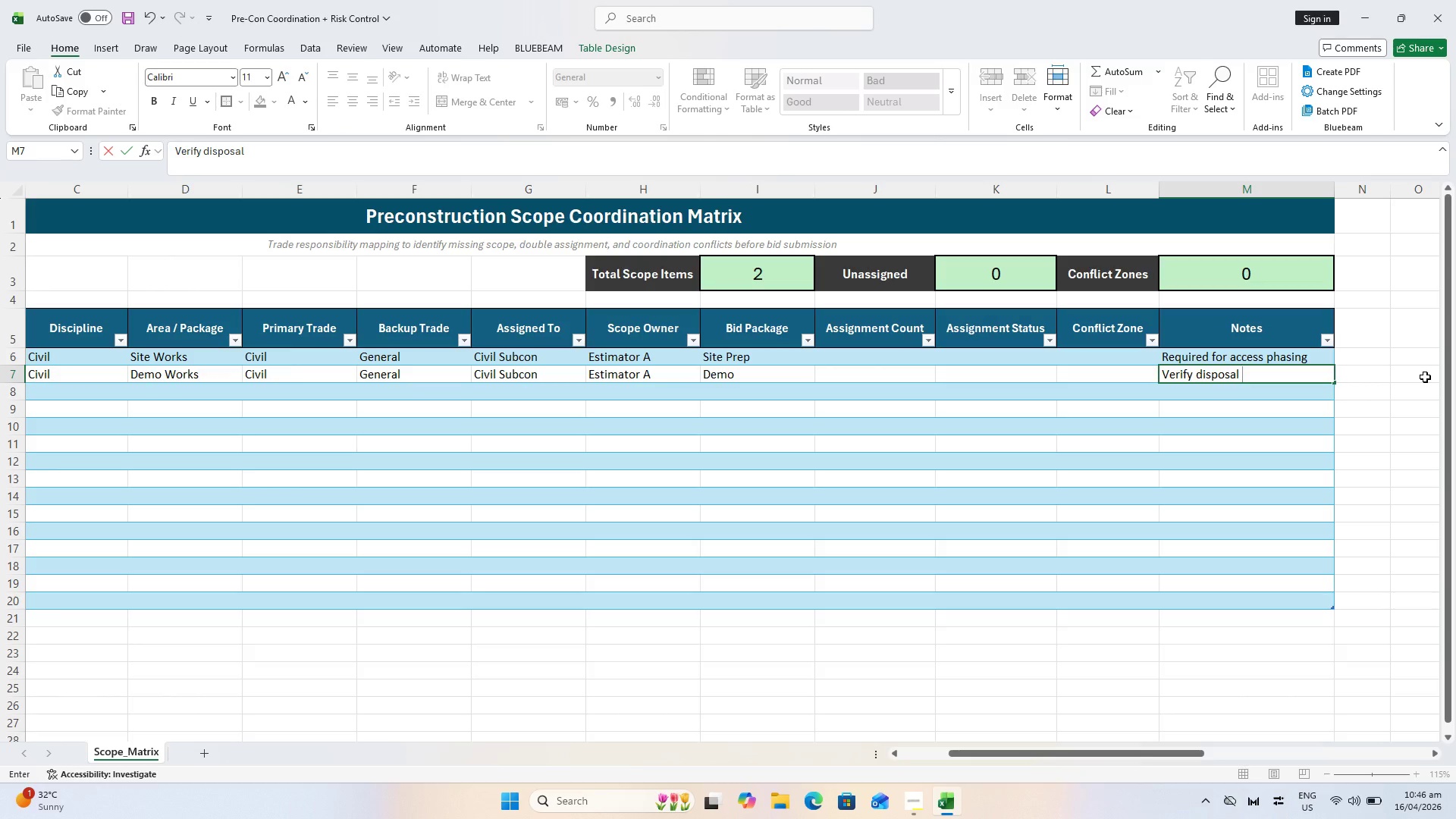 
wait(8.16)
 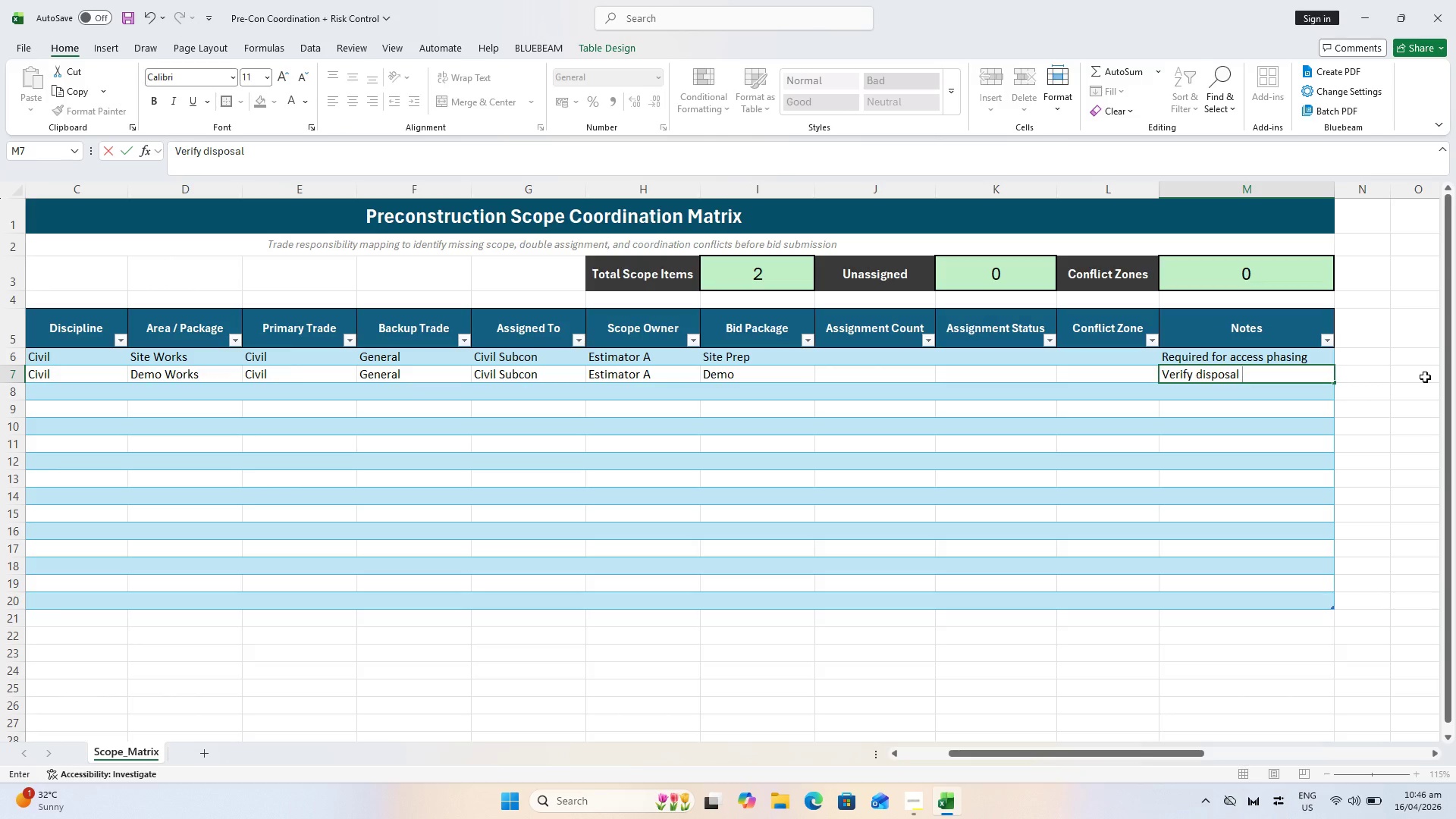 
type(inclusion)
 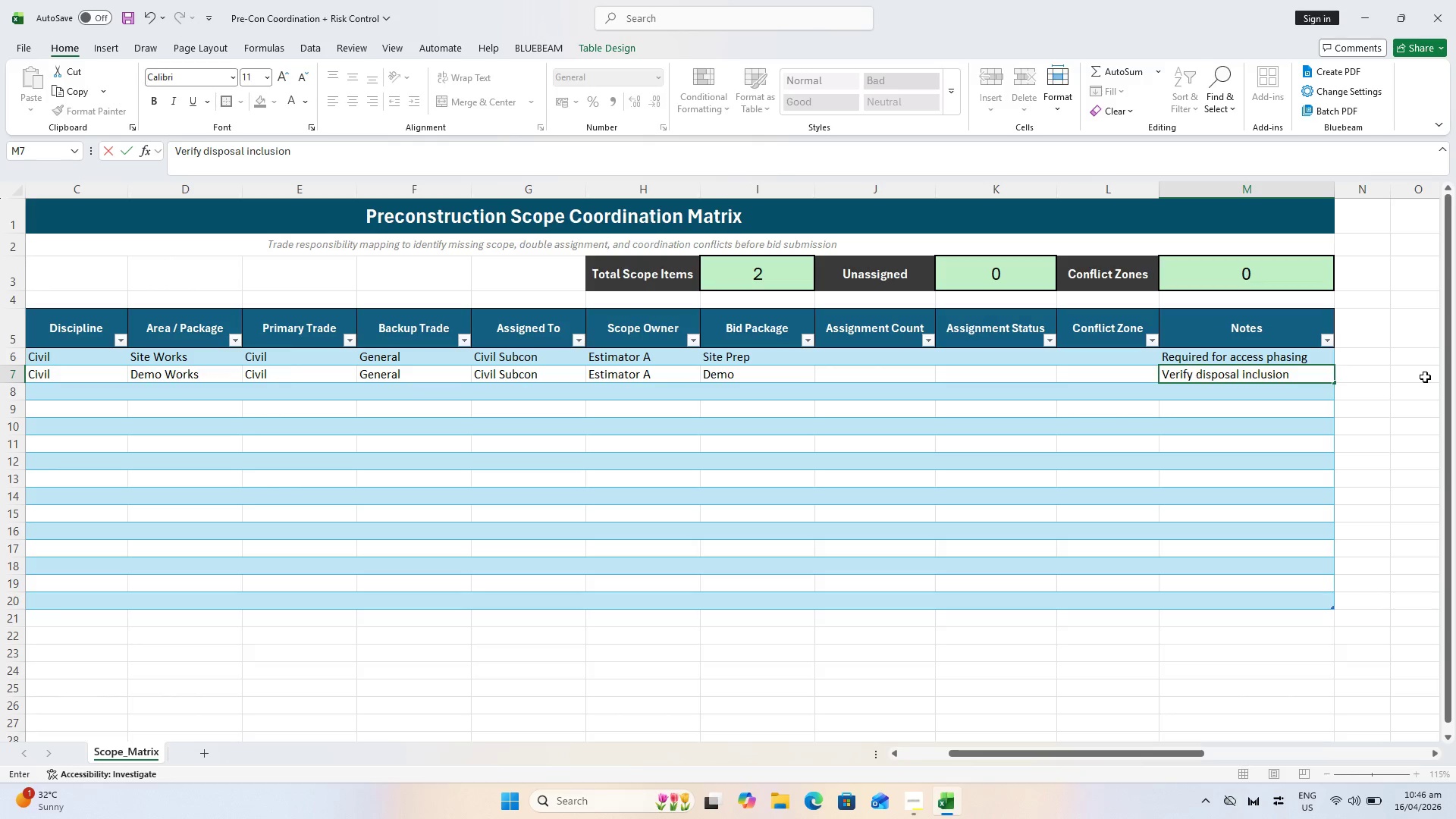 
key(Enter)
 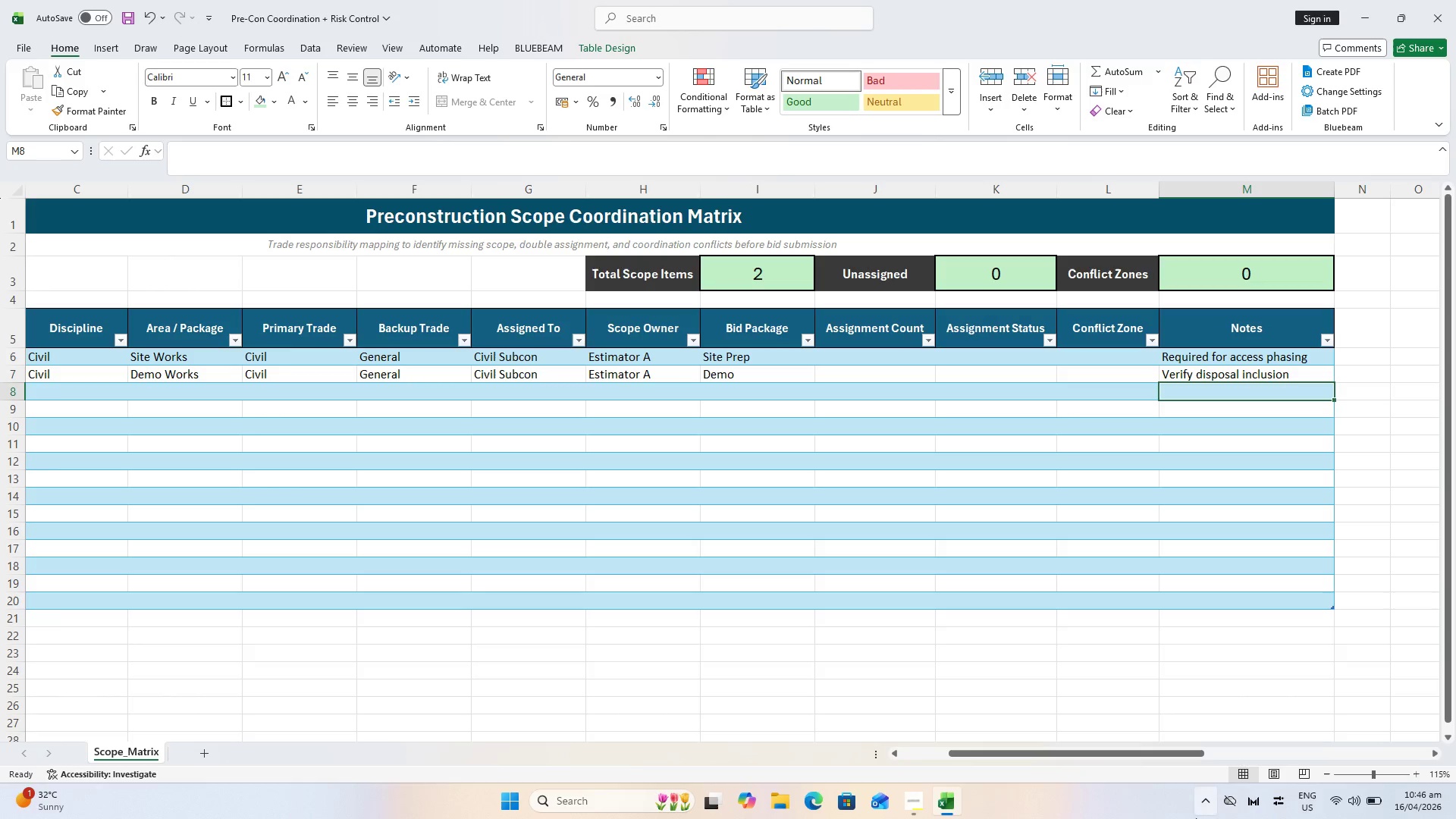 
left_click_drag(start_coordinate=[1009, 756], to_coordinate=[699, 749])
 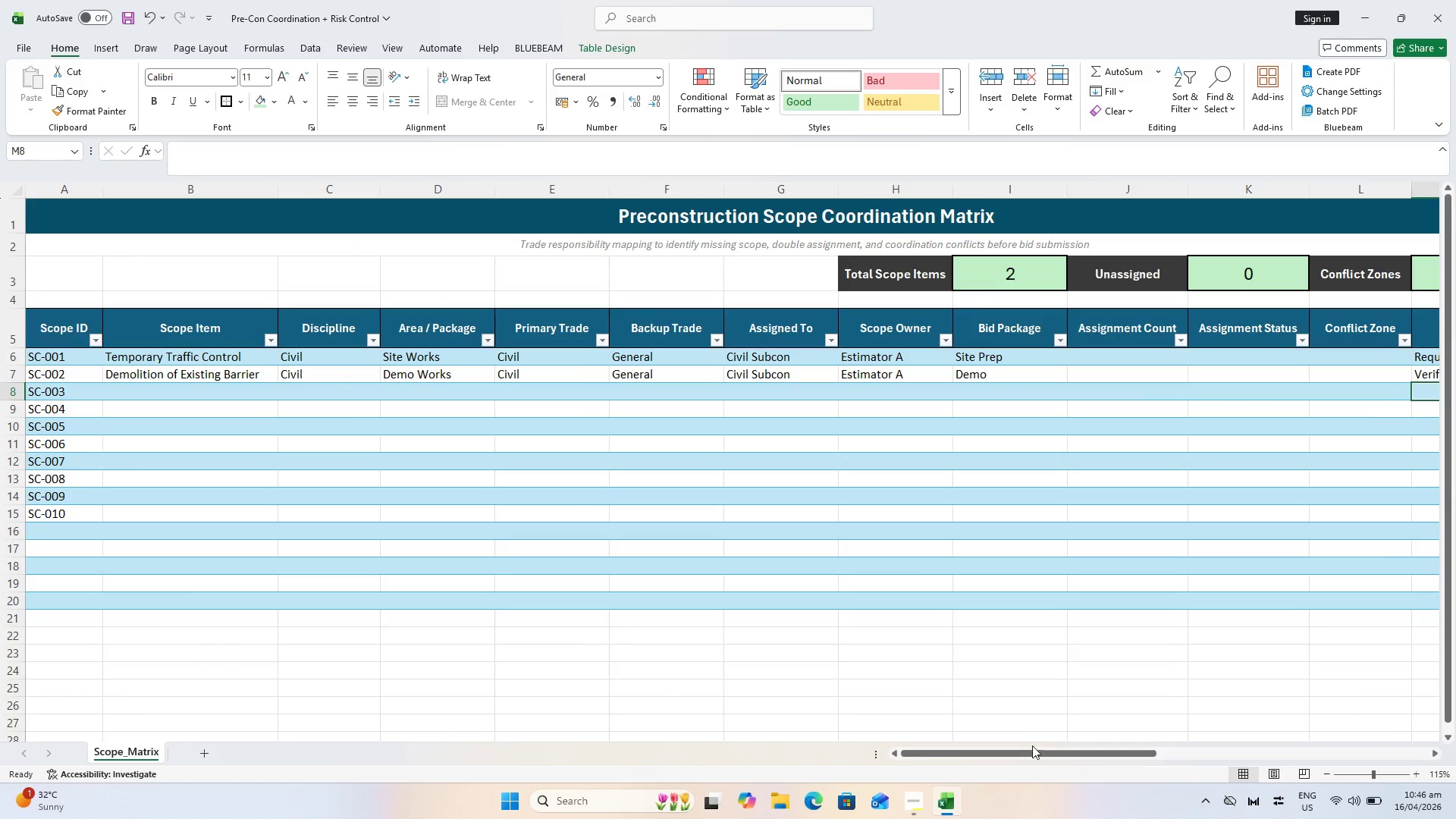 
left_click_drag(start_coordinate=[1040, 752], to_coordinate=[551, 698])
 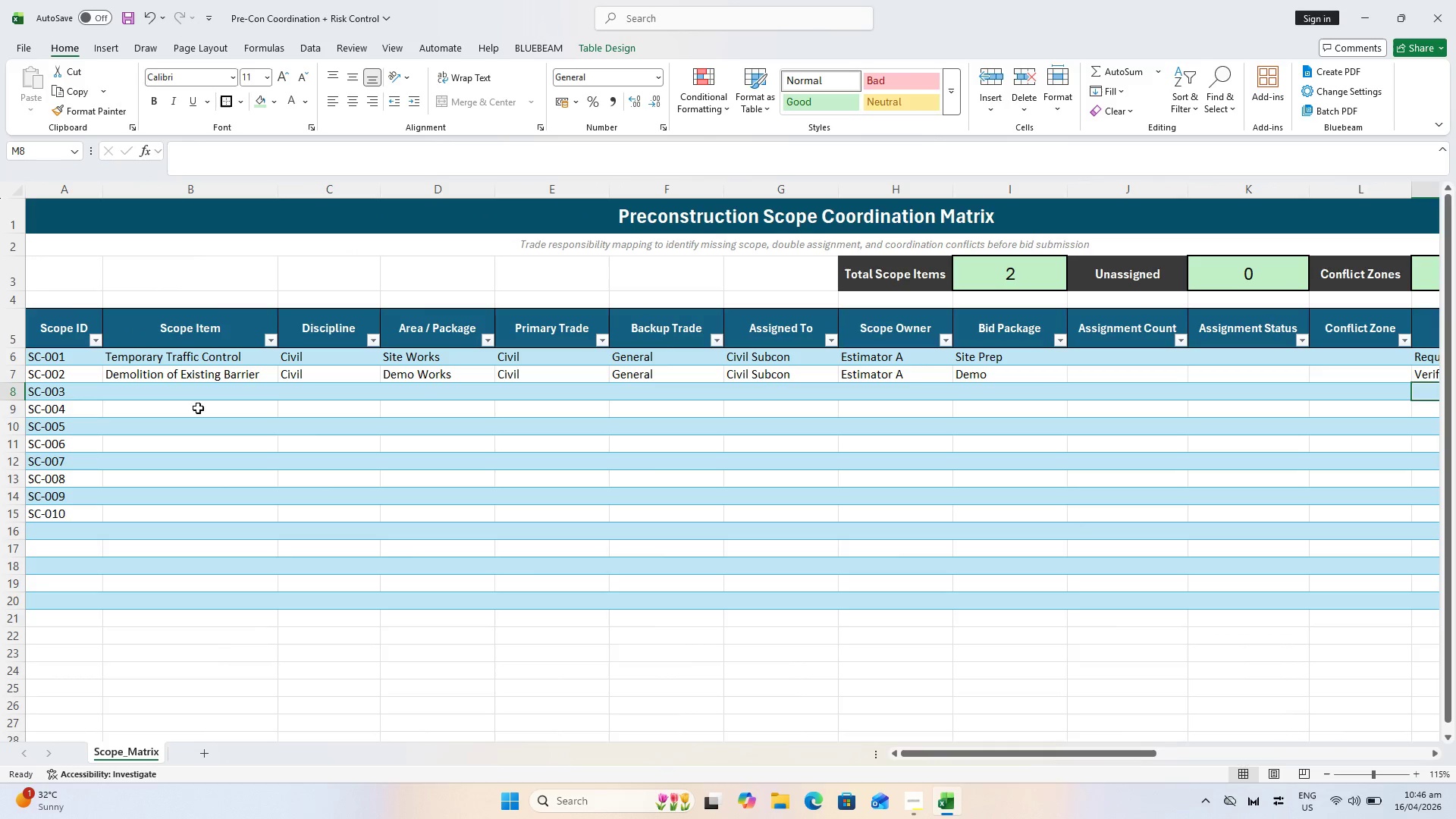 
left_click([195, 398])
 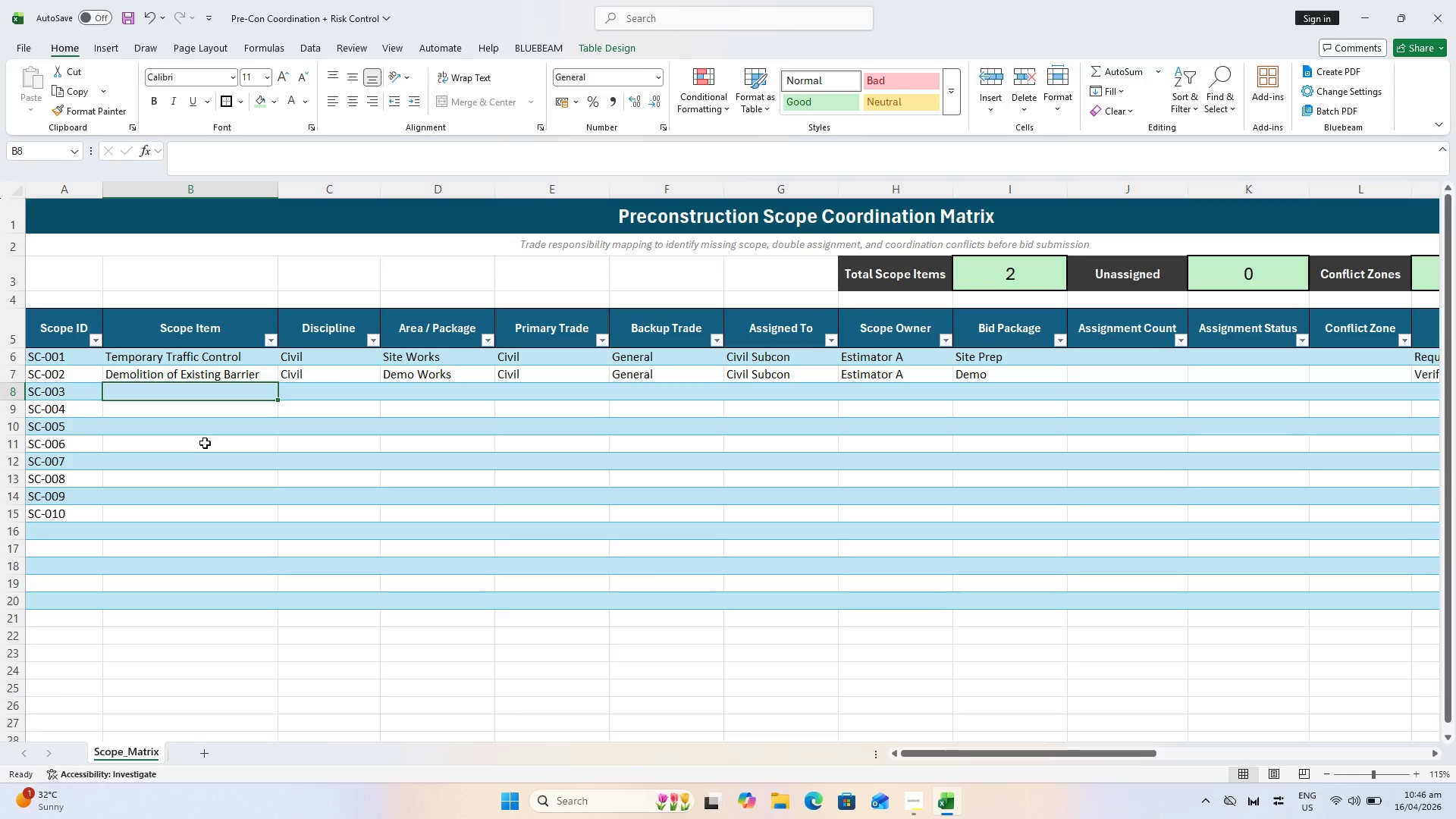 
wait(22.2)
 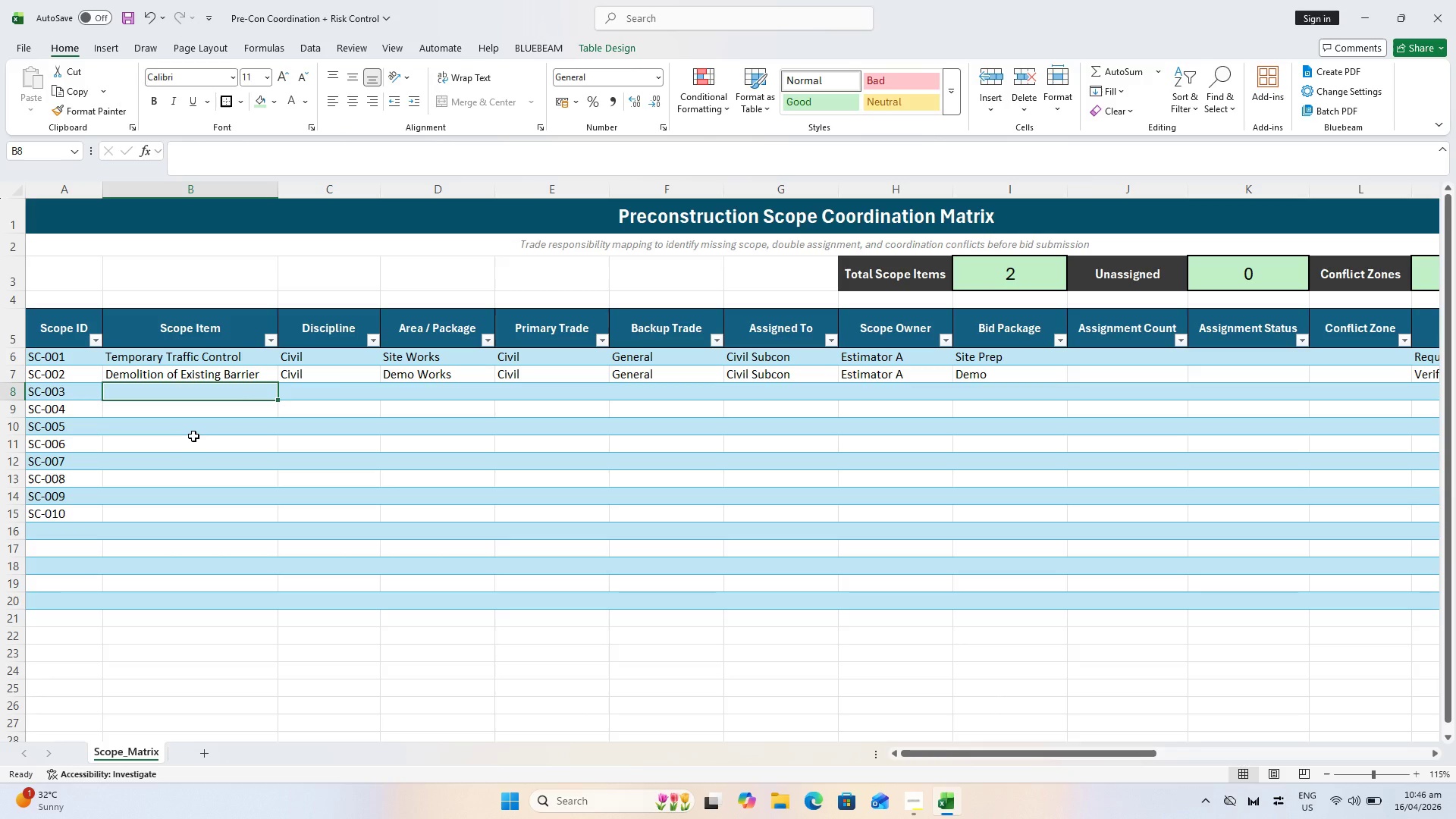 
type(Structus)
key(Backspace)
type(s)
key(Backspace)
type(rasl)
key(Backspace)
key(Backspace)
type(l Steel Plate Strengthening)
key(NumpadEnter)
 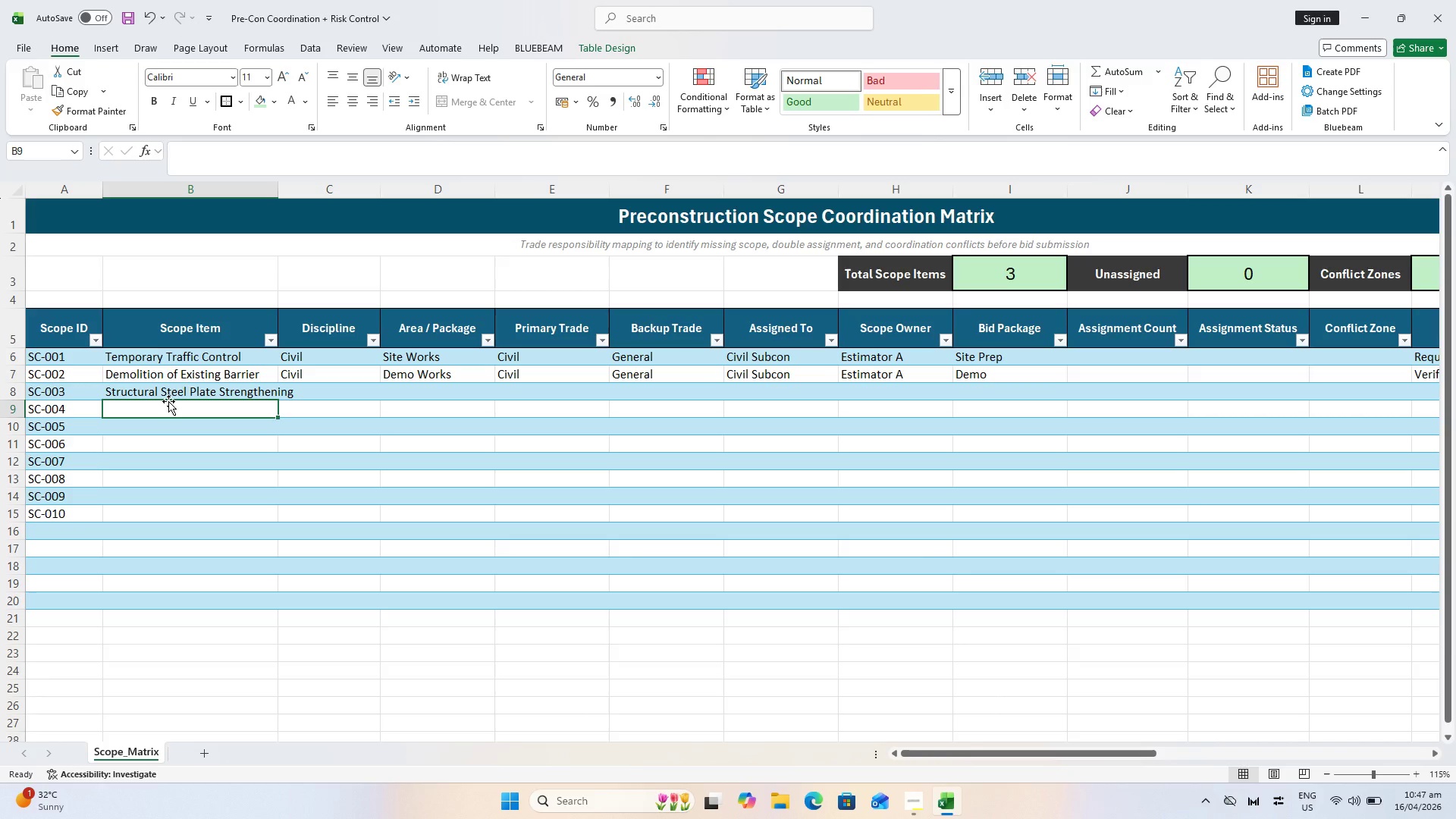 
left_click([164, 394])
 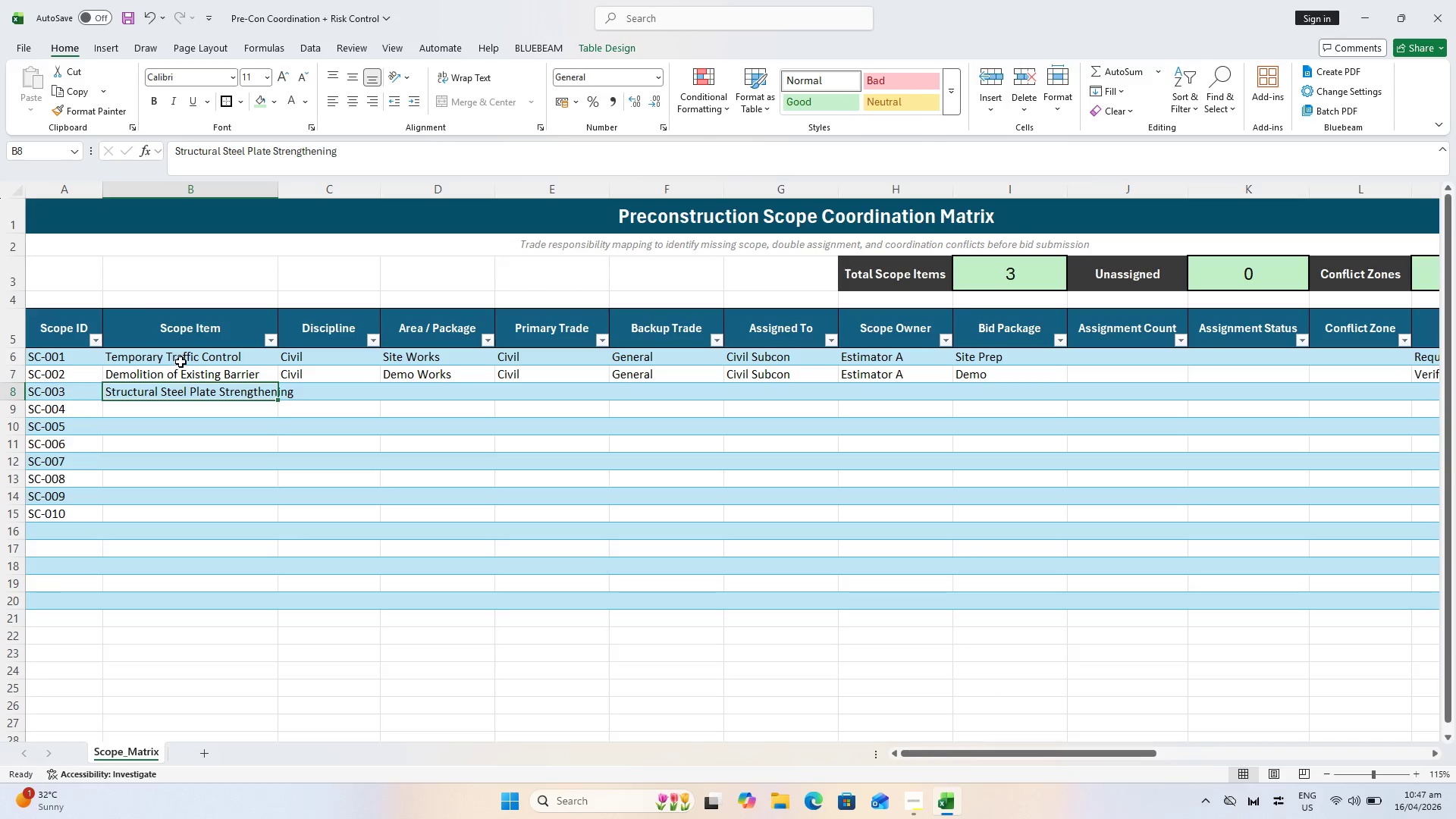 
left_click_drag(start_coordinate=[186, 355], to_coordinate=[248, 606])
 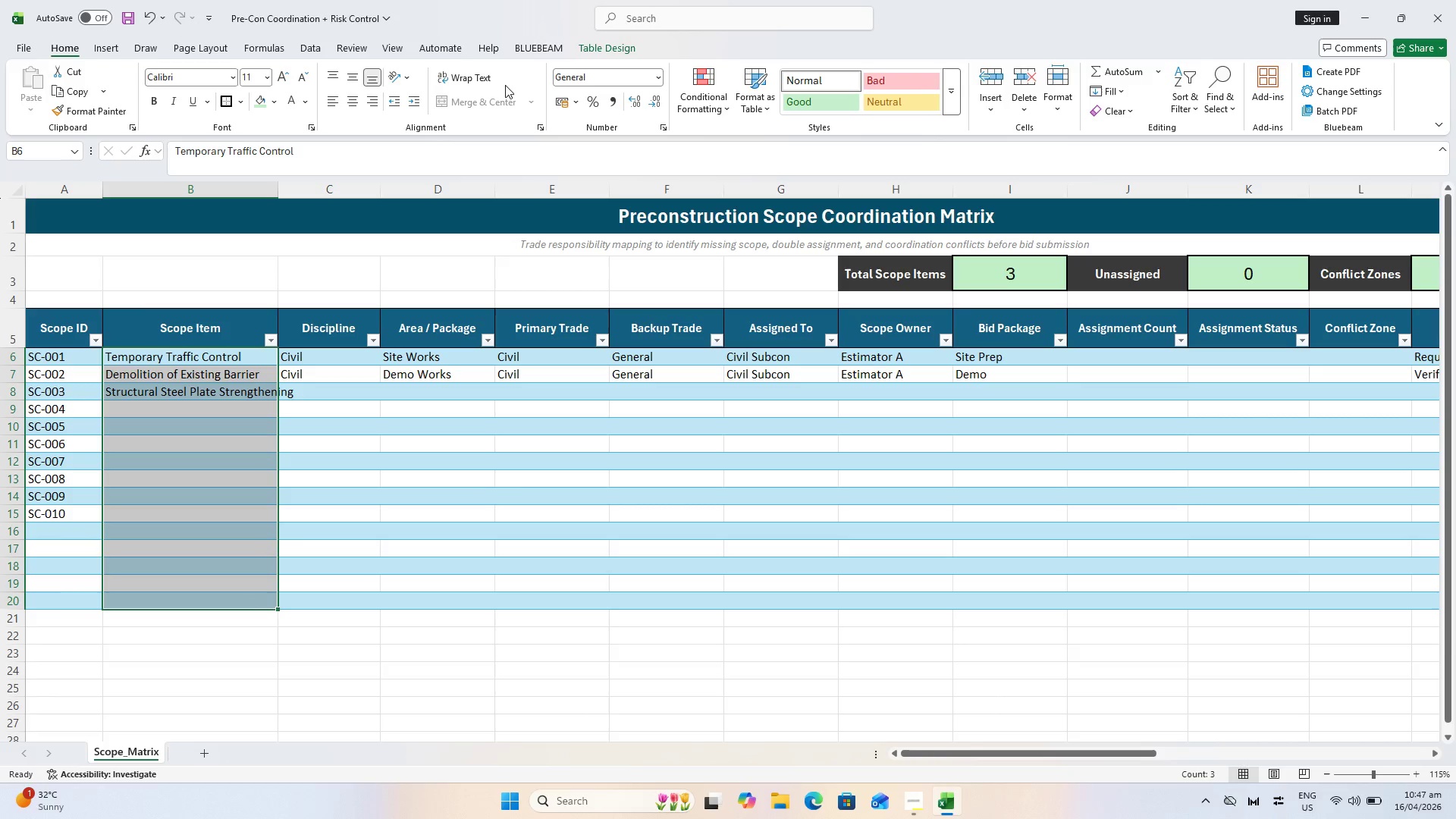 
left_click([495, 83])
 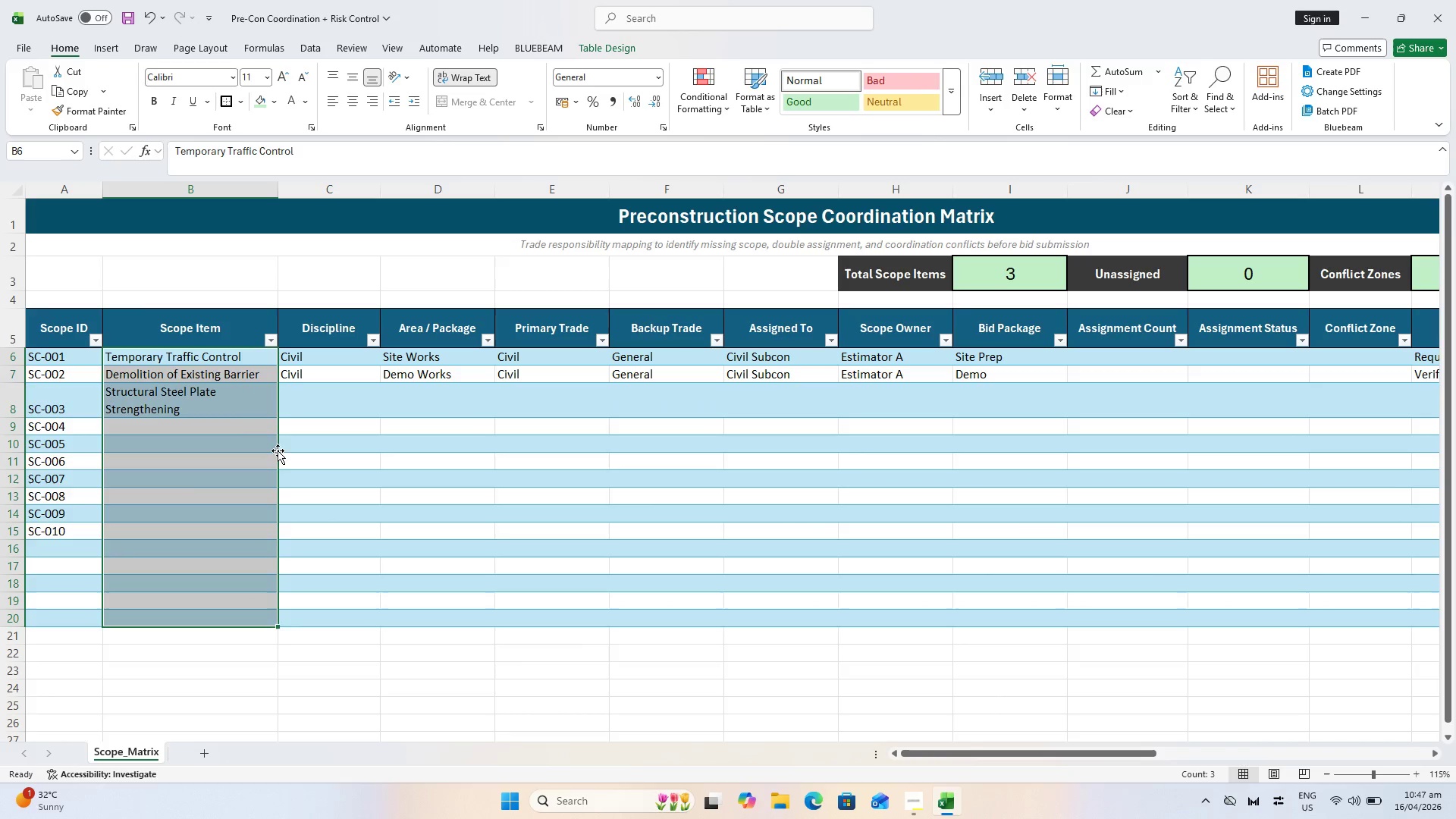 
left_click_drag(start_coordinate=[210, 497], to_coordinate=[210, 485])
 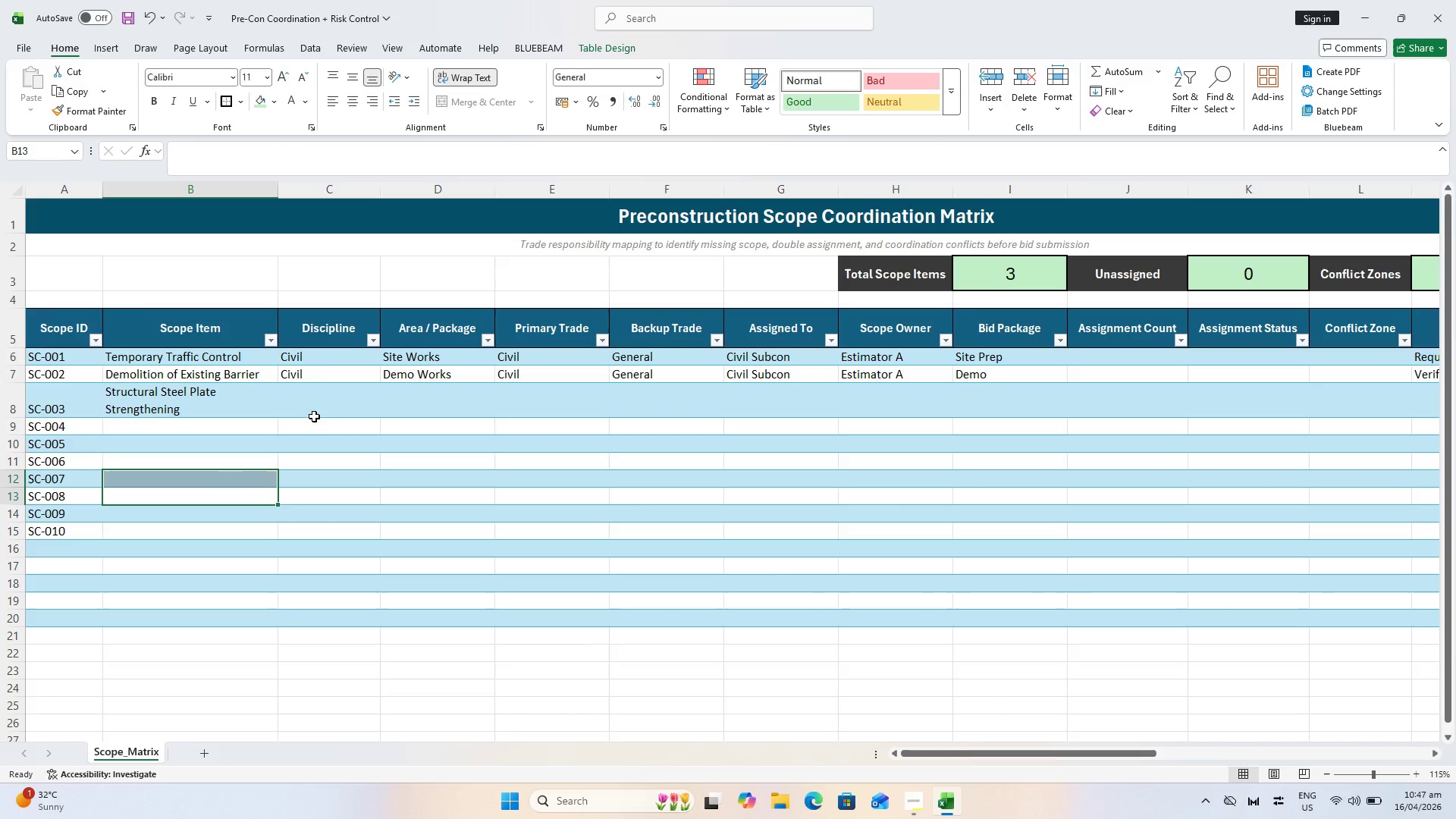 
left_click([321, 403])
 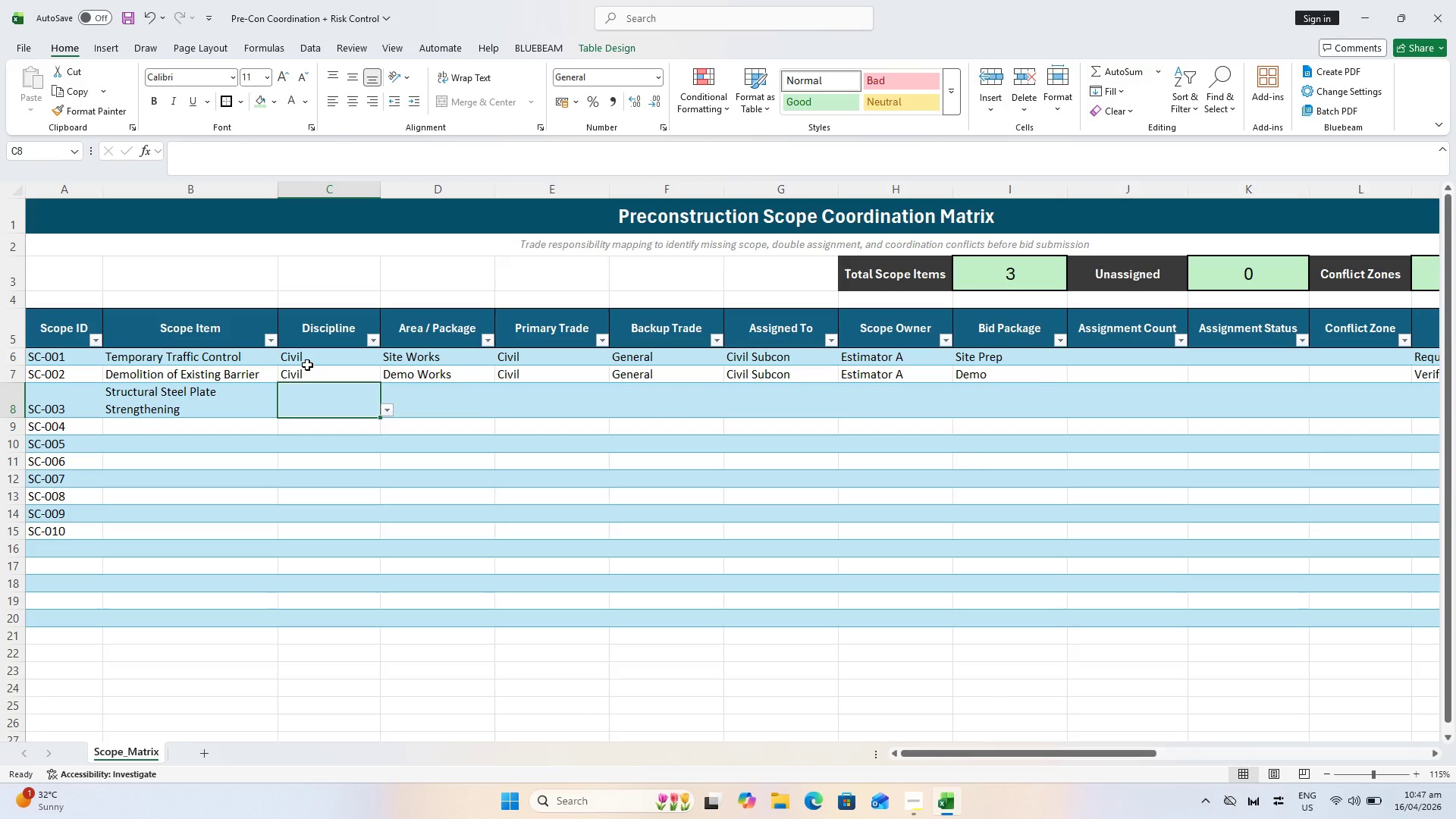 
wait(26.44)
 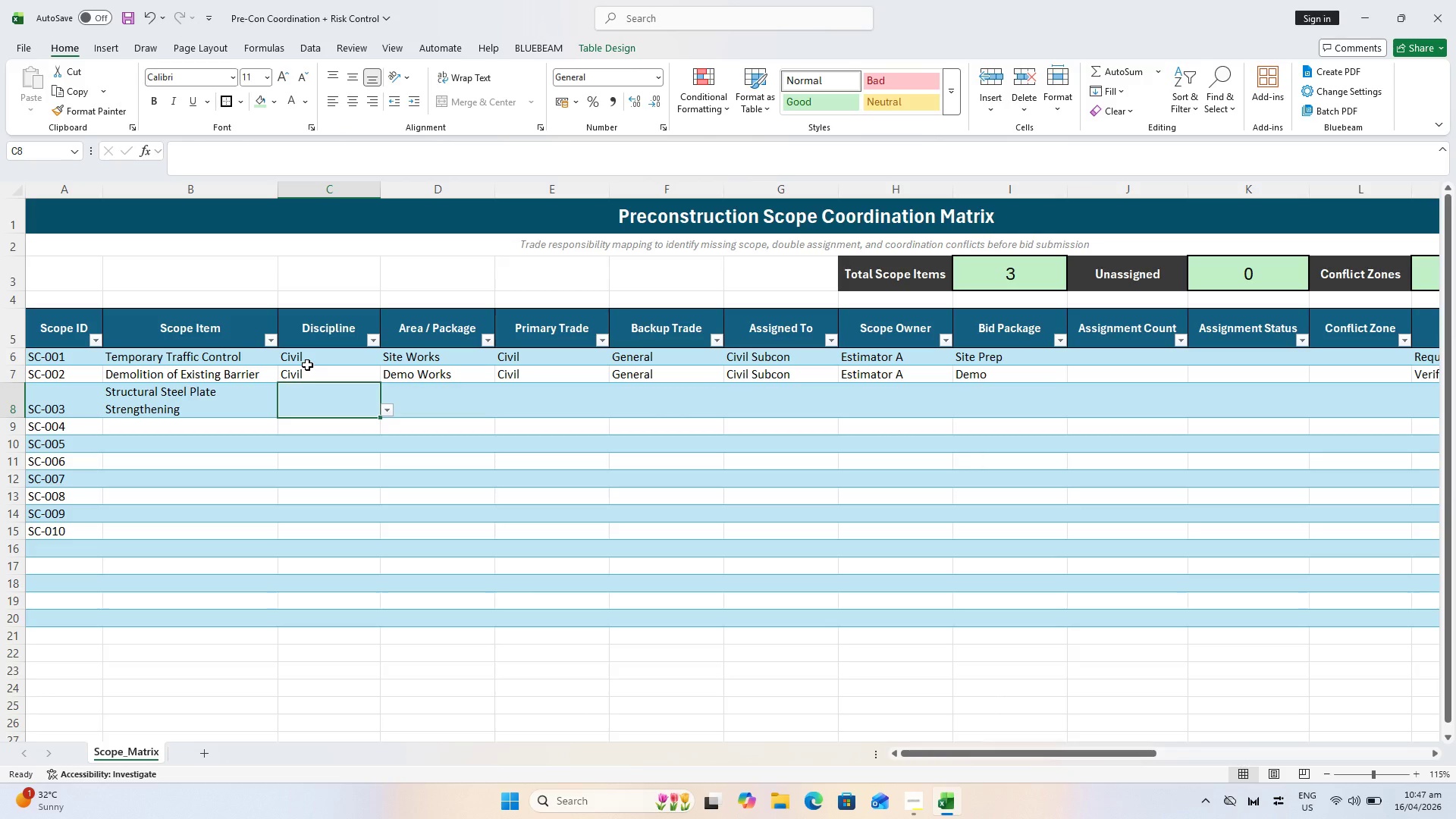 
left_click([388, 406])
 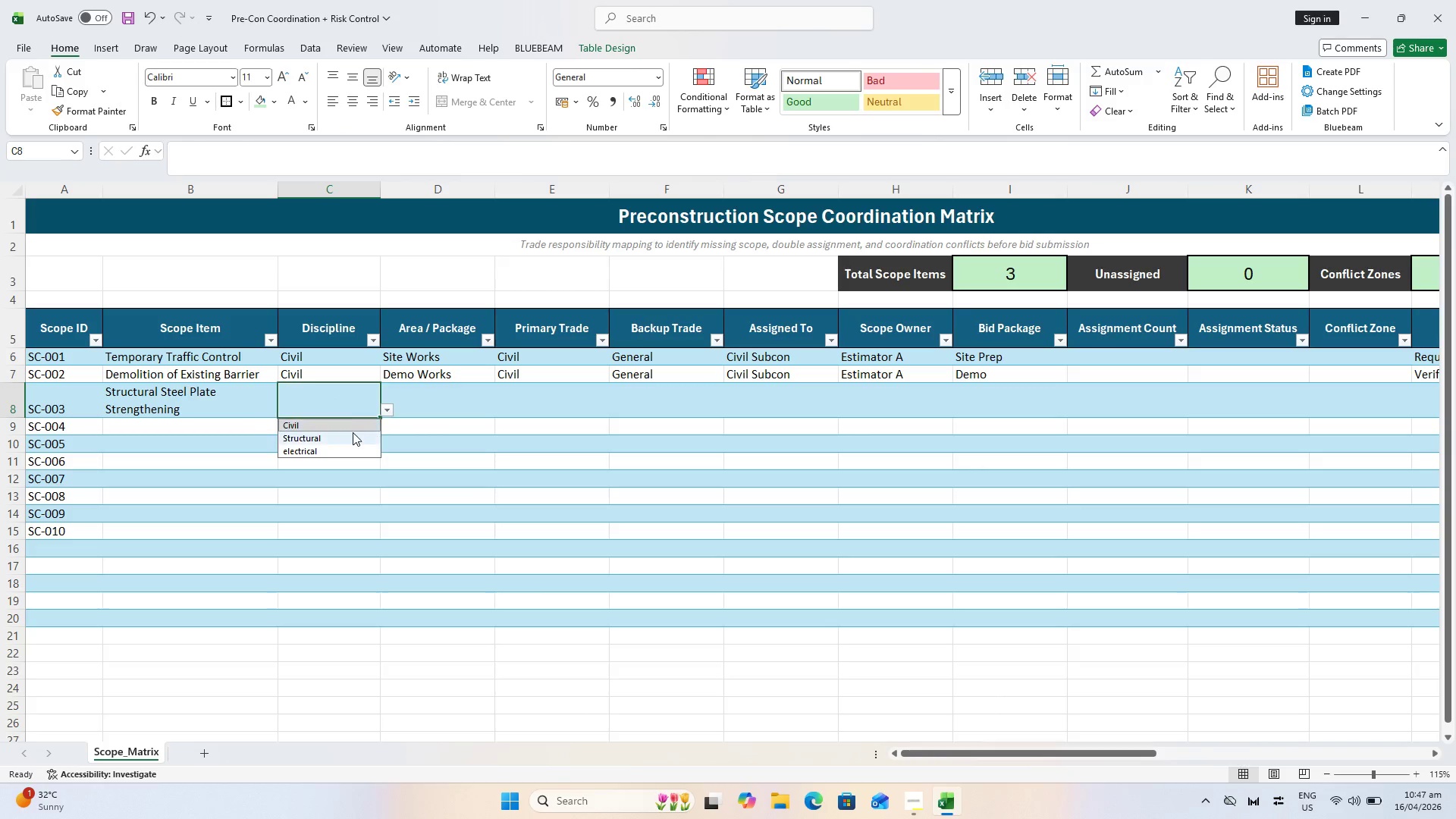 
left_click([352, 433])
 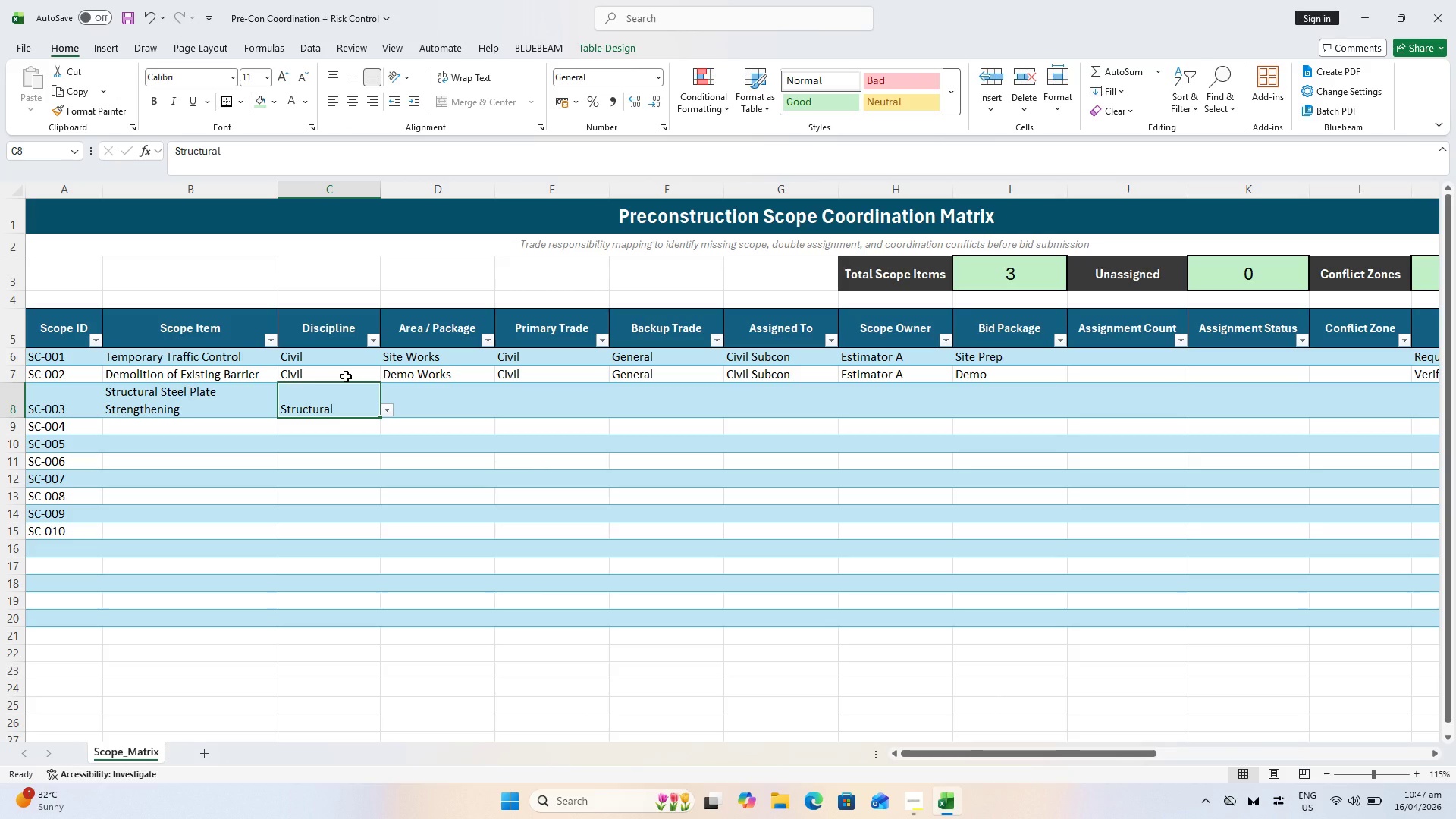 
left_click([434, 407])
 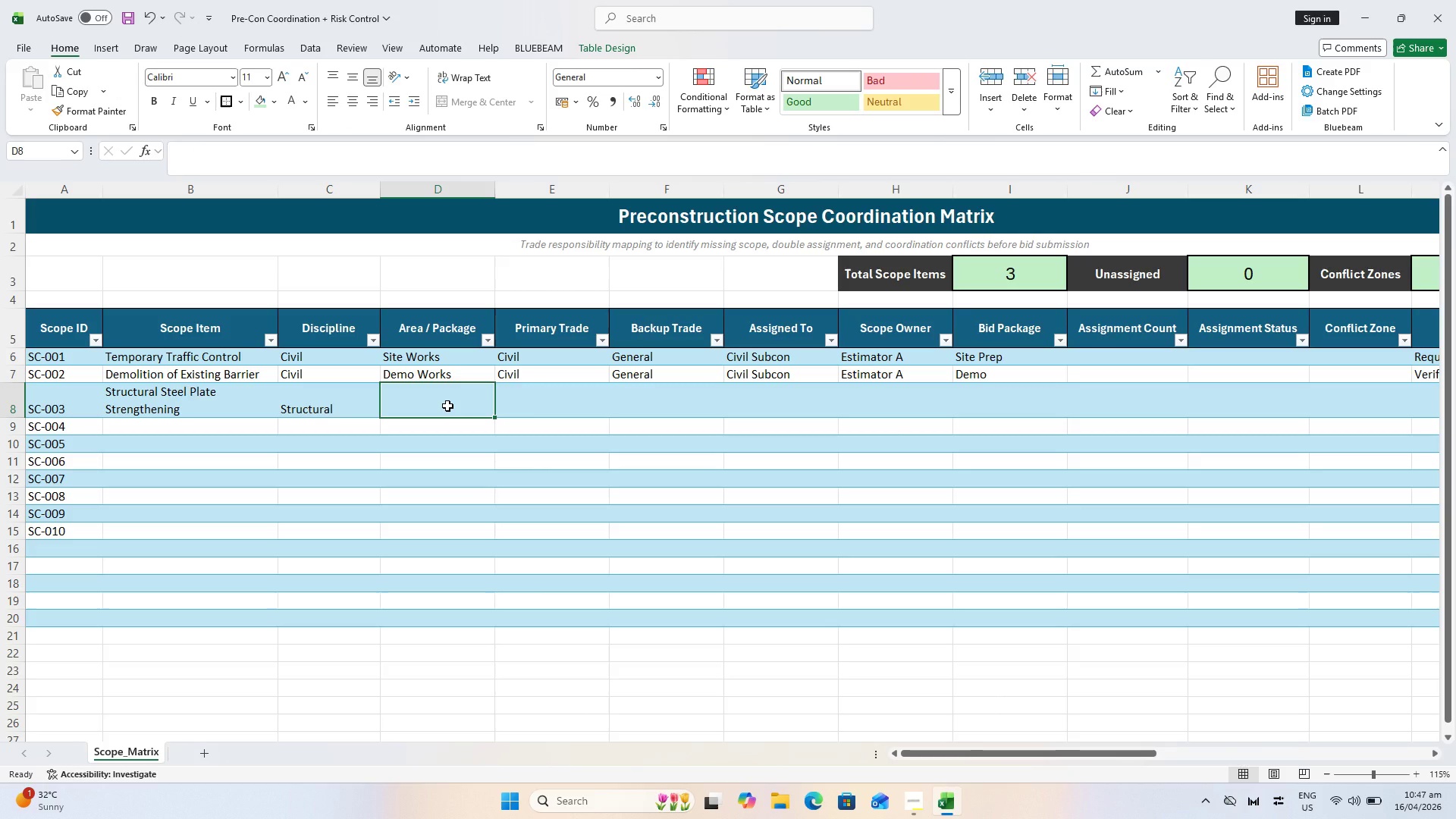 
type(Bidge Deck)
 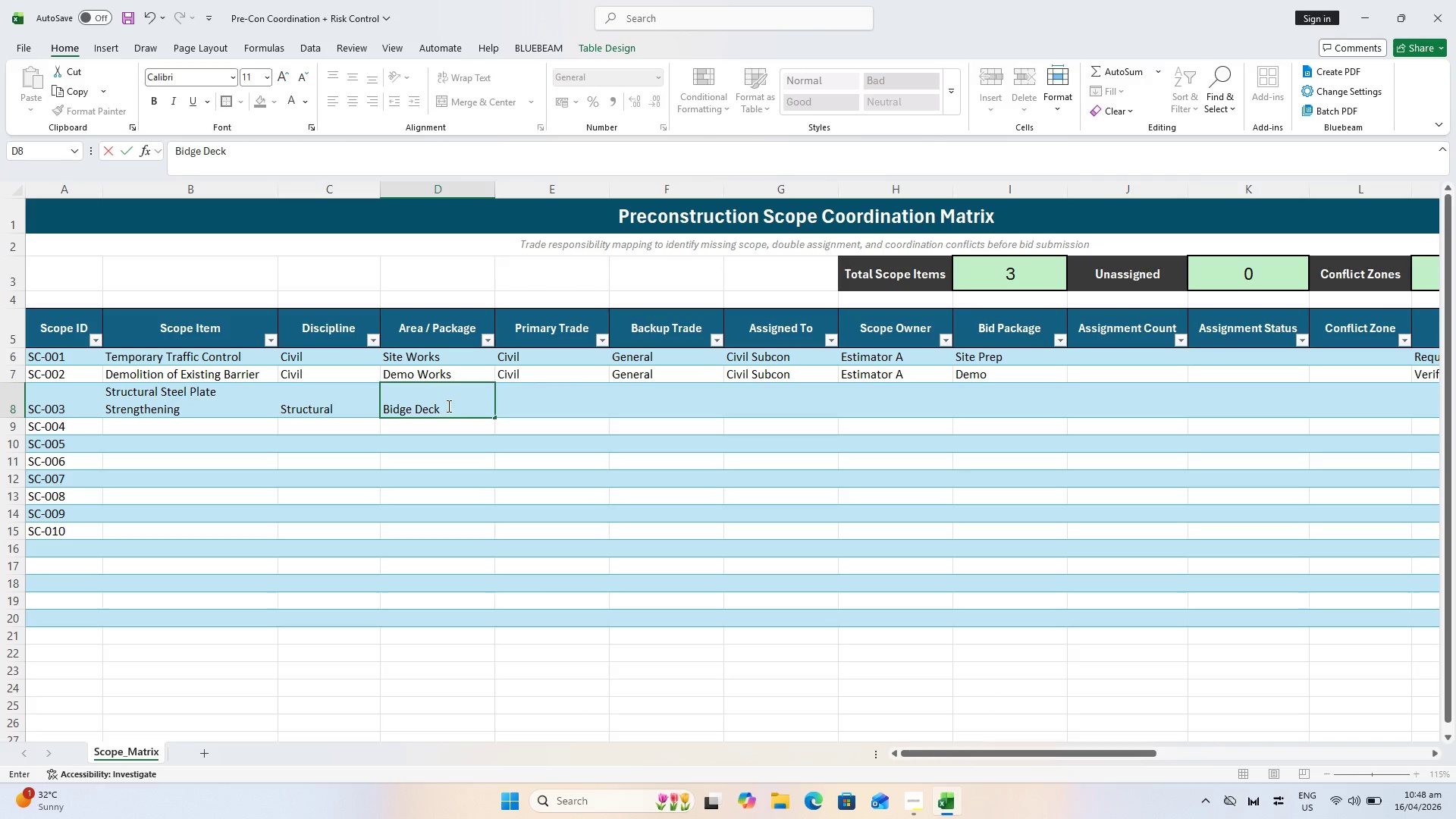 
key(ArrowRight)
 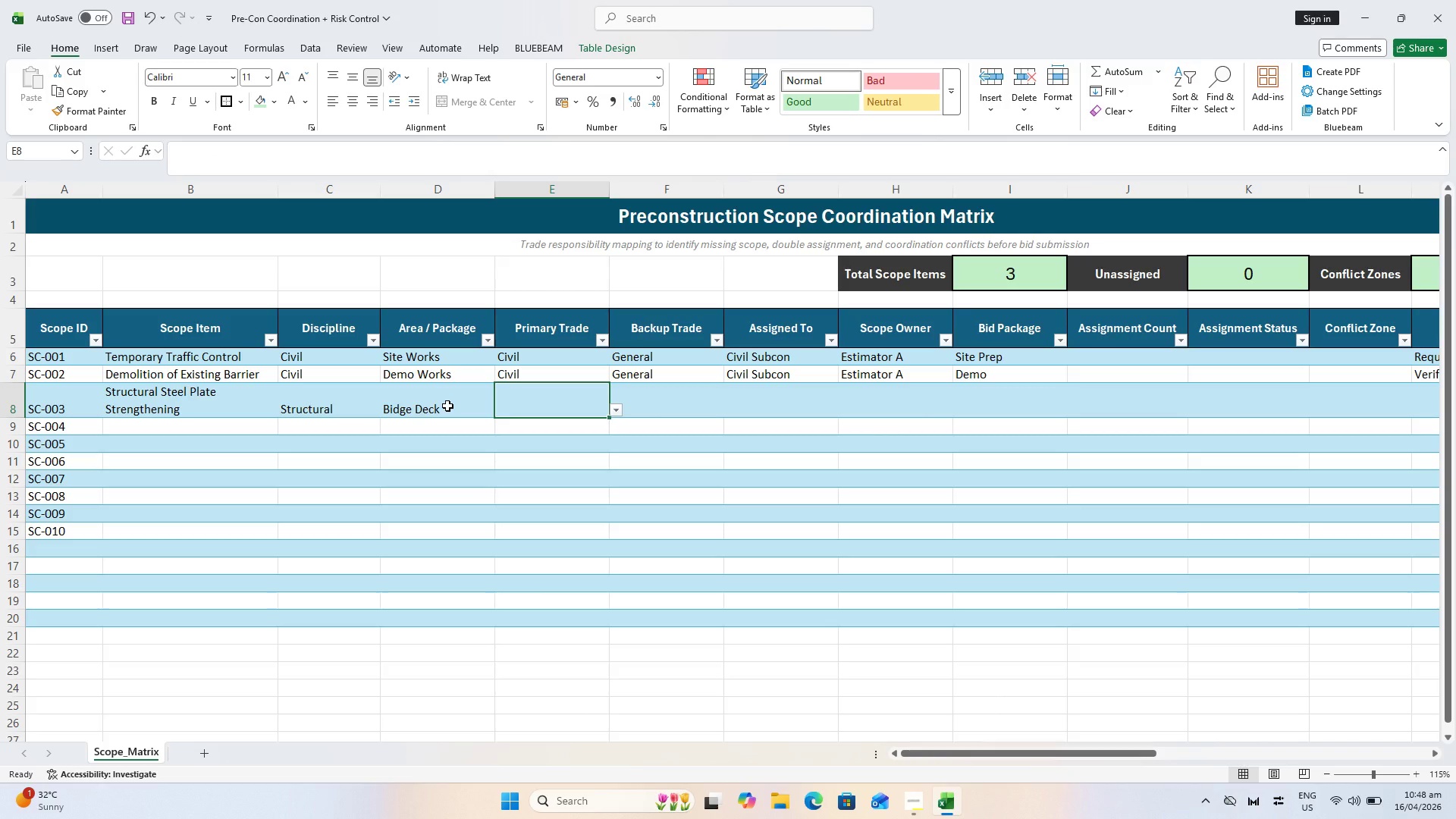 
wait(24.2)
 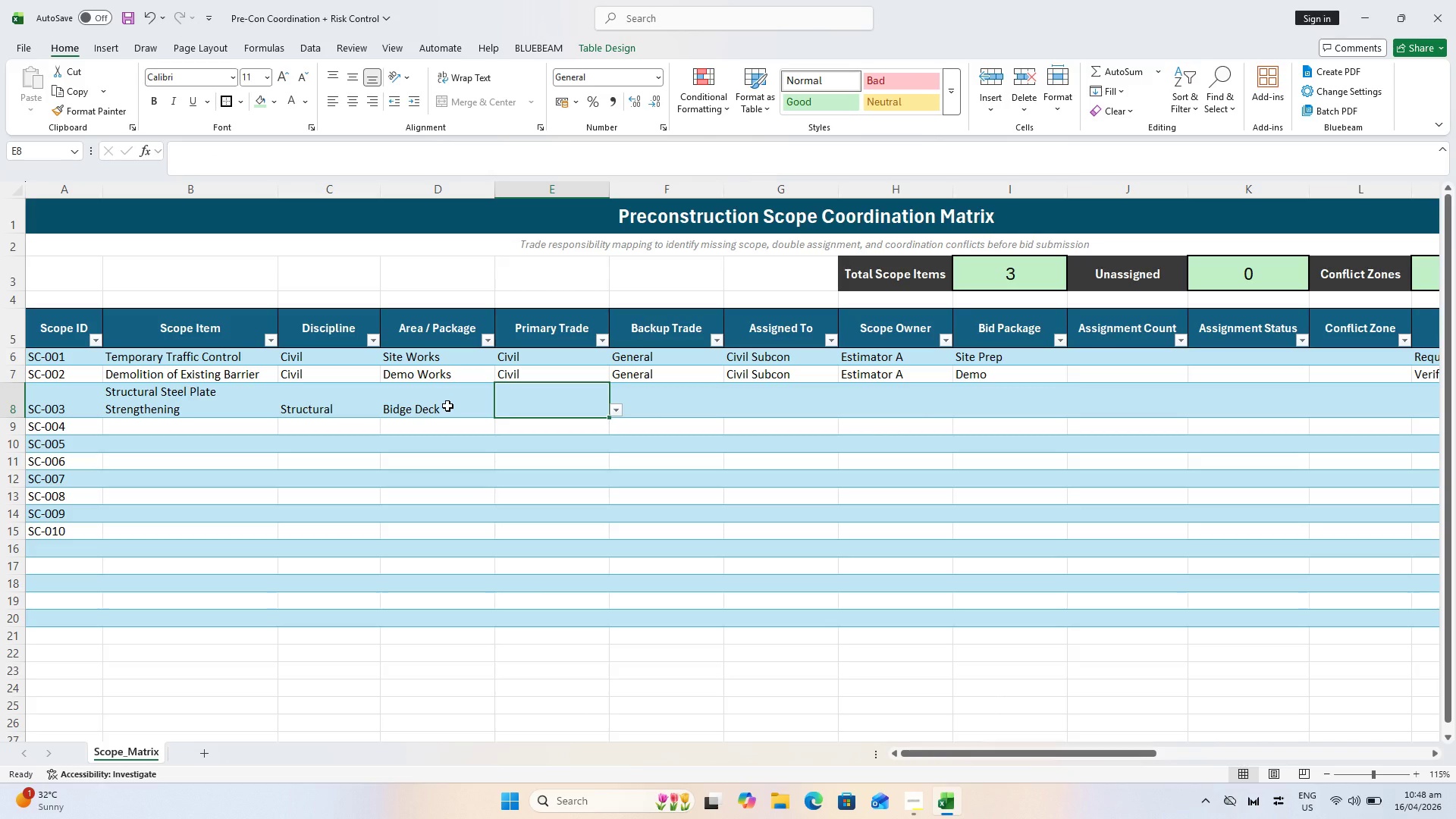 
left_click([614, 410])
 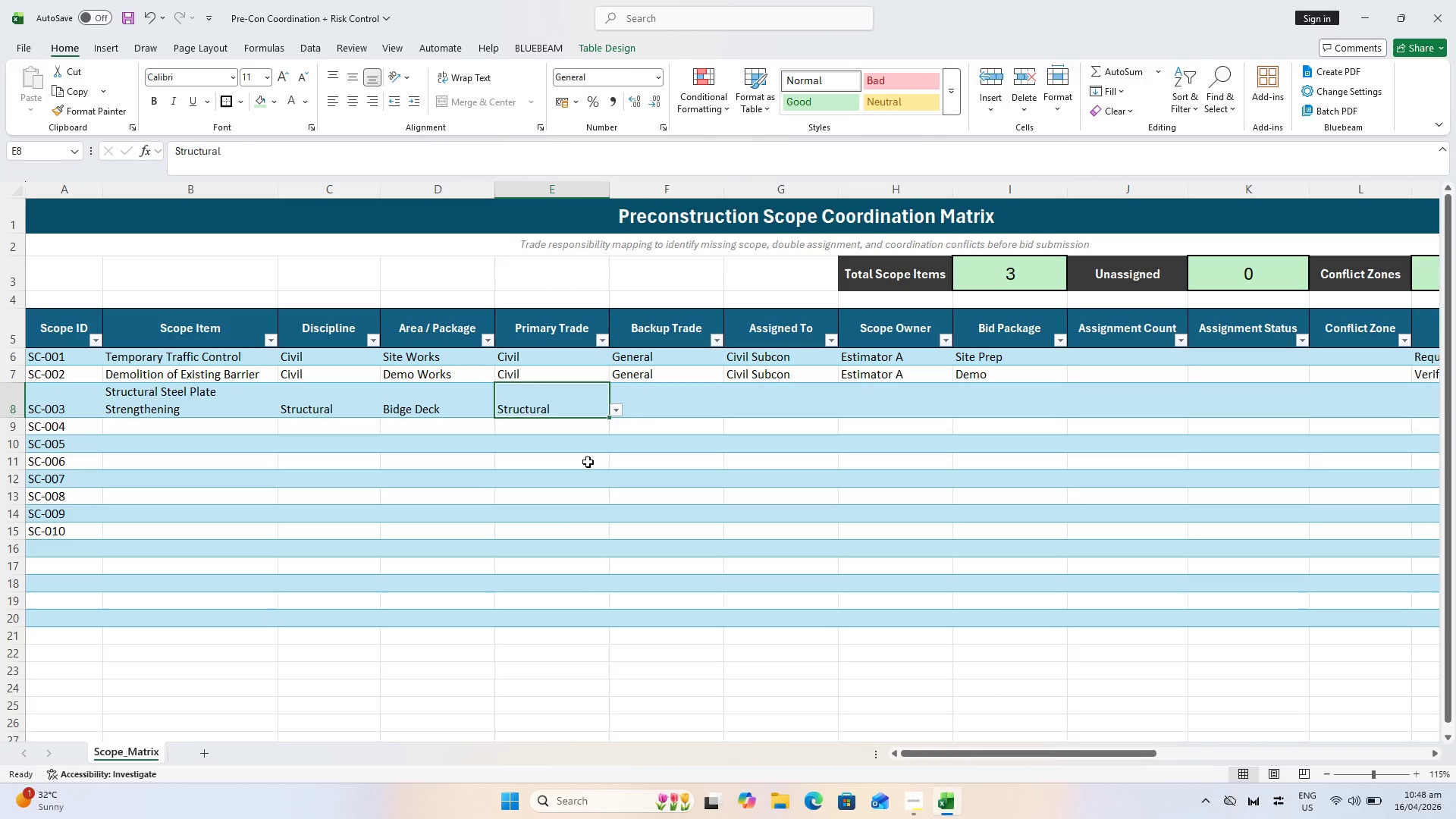 
wait(6.31)
 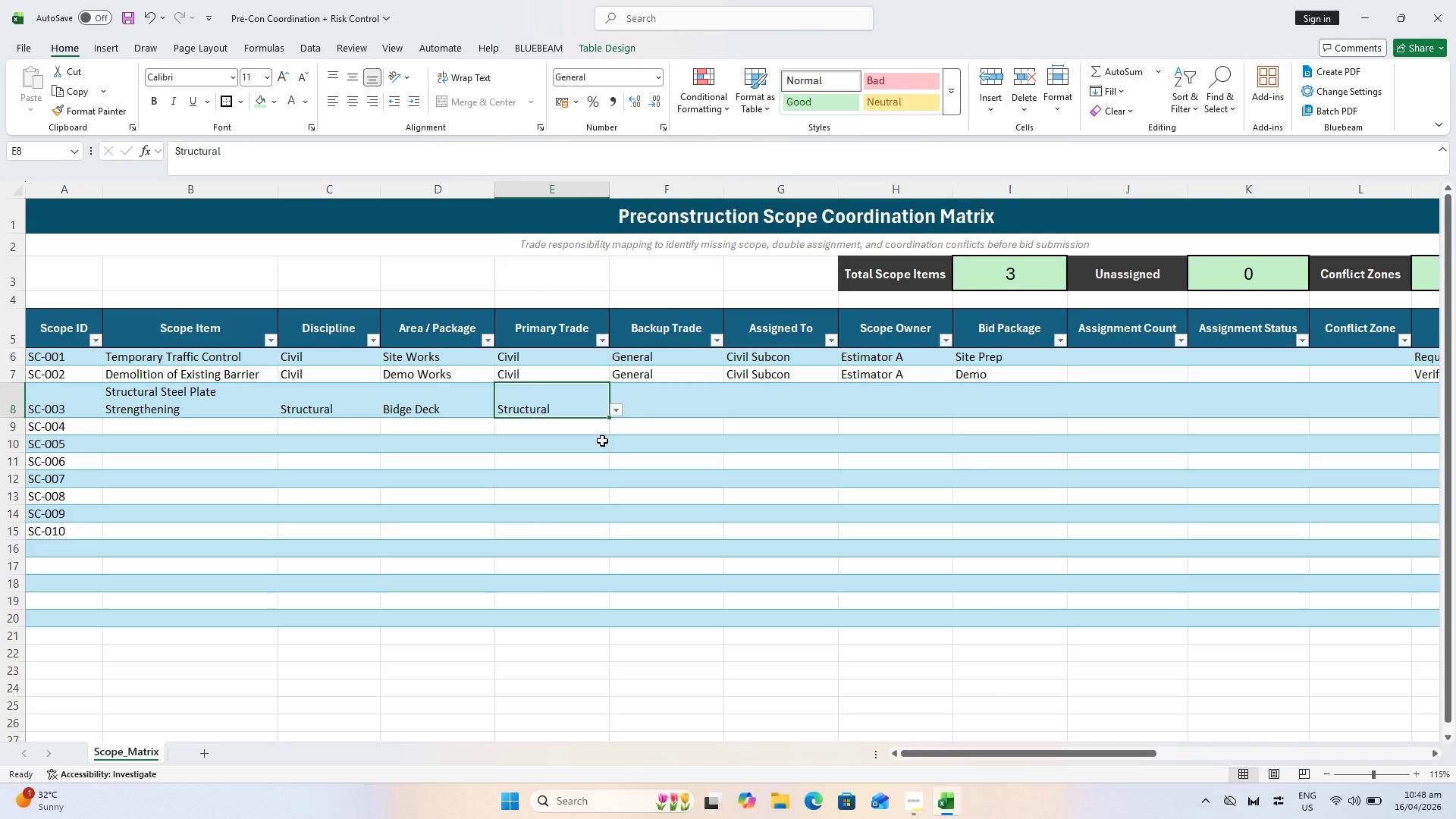 
left_click([727, 413])
 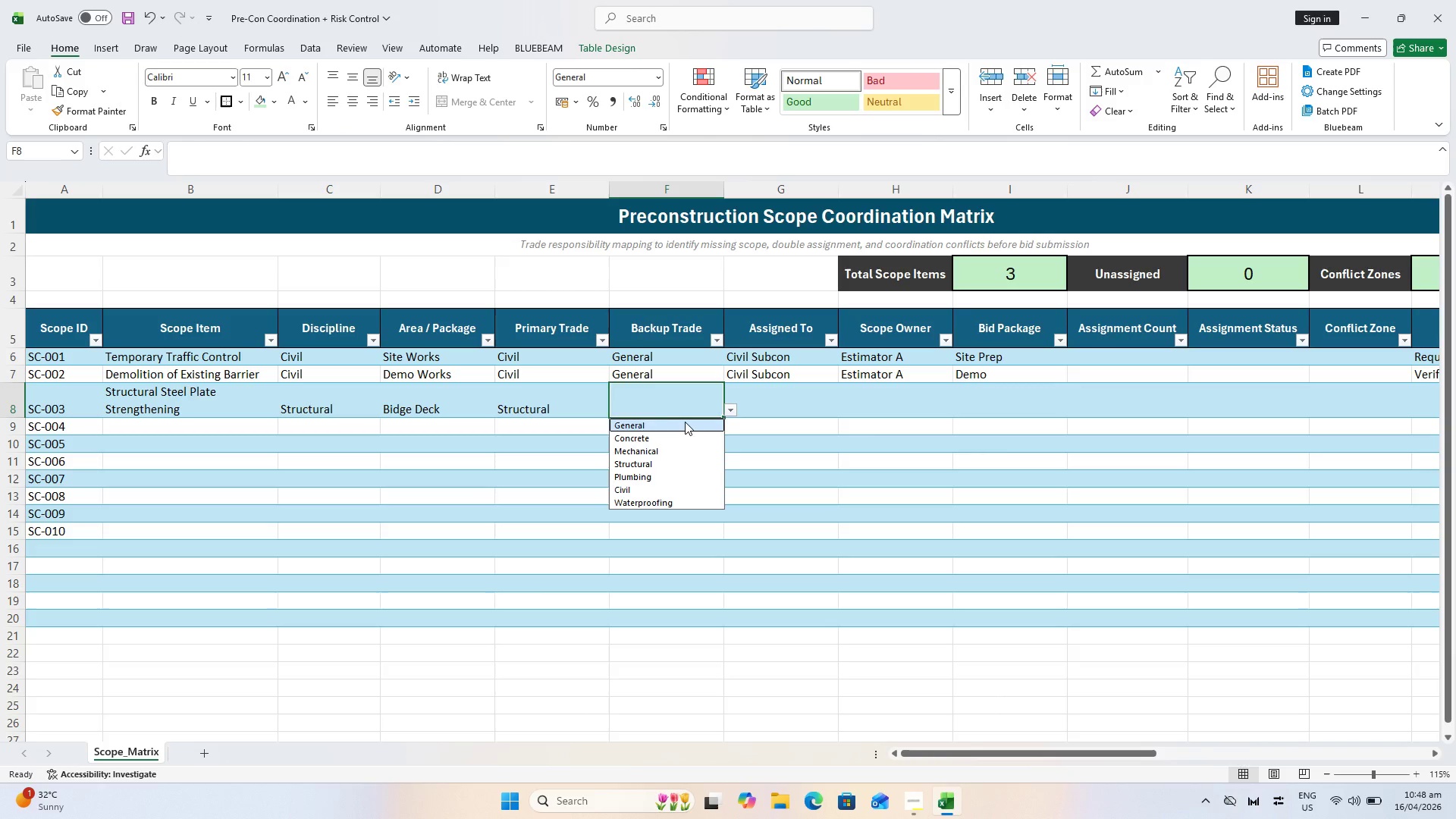 
left_click([685, 422])
 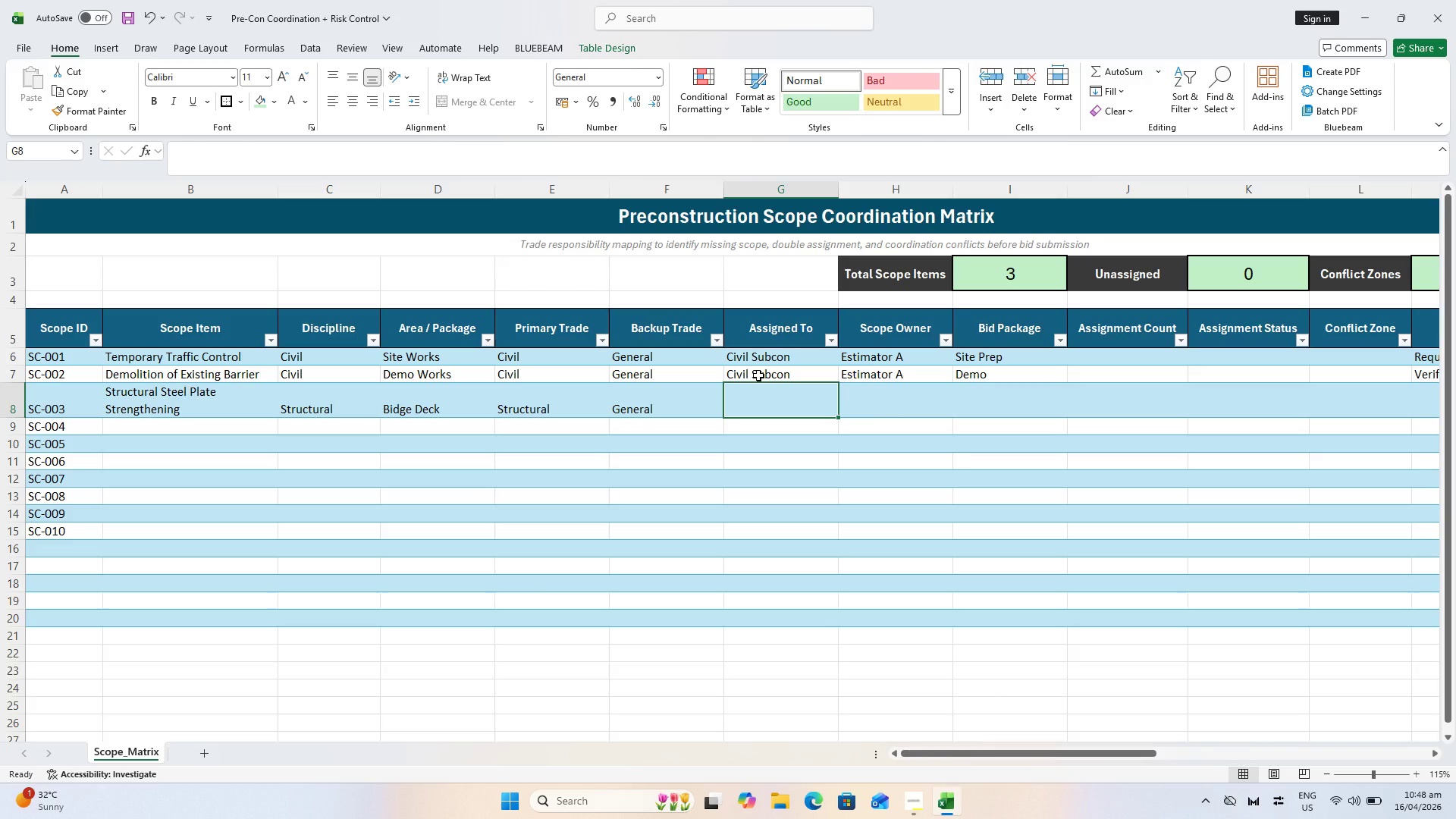 
type(Steel Subcon)
 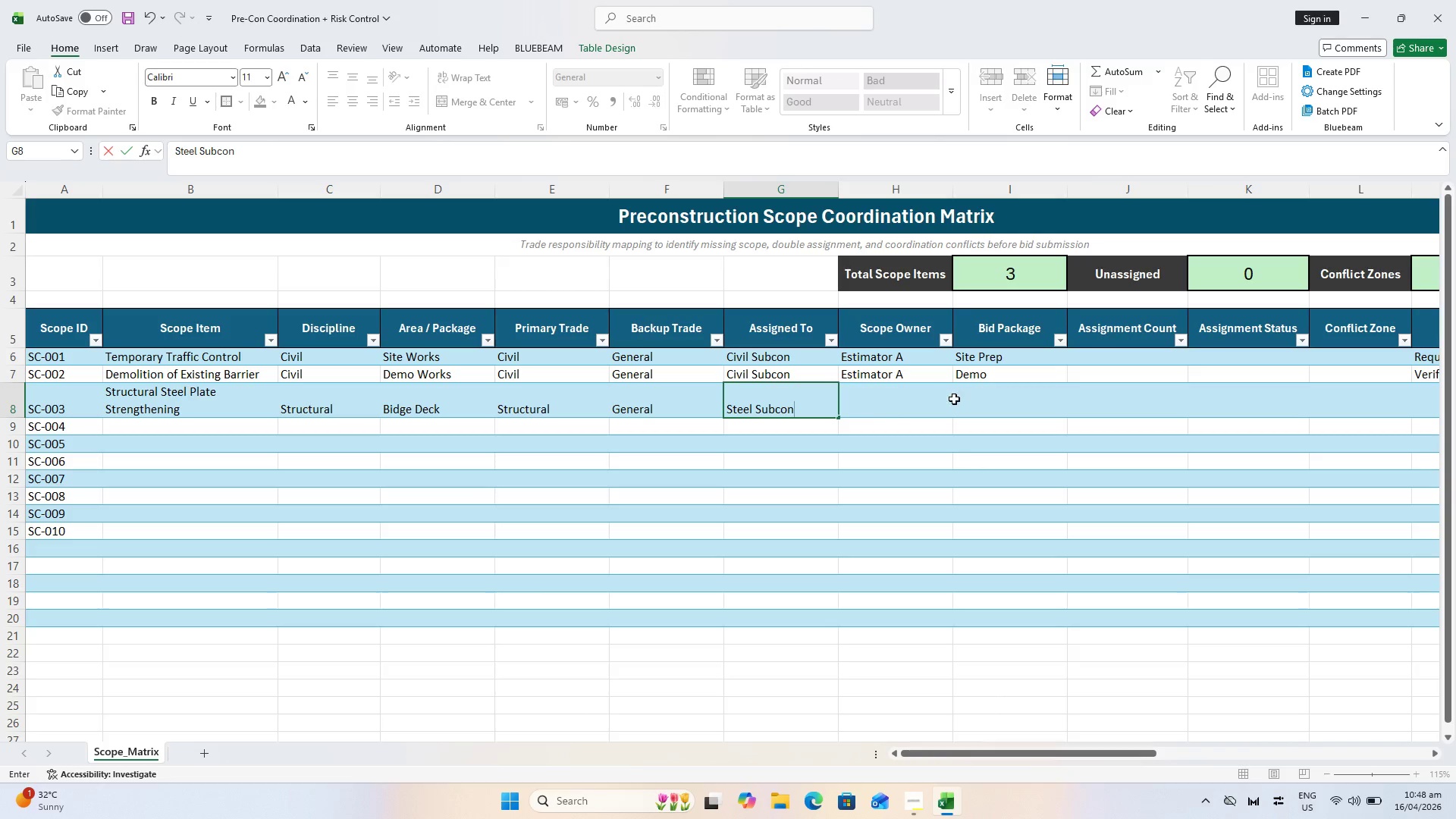 
left_click([955, 400])
 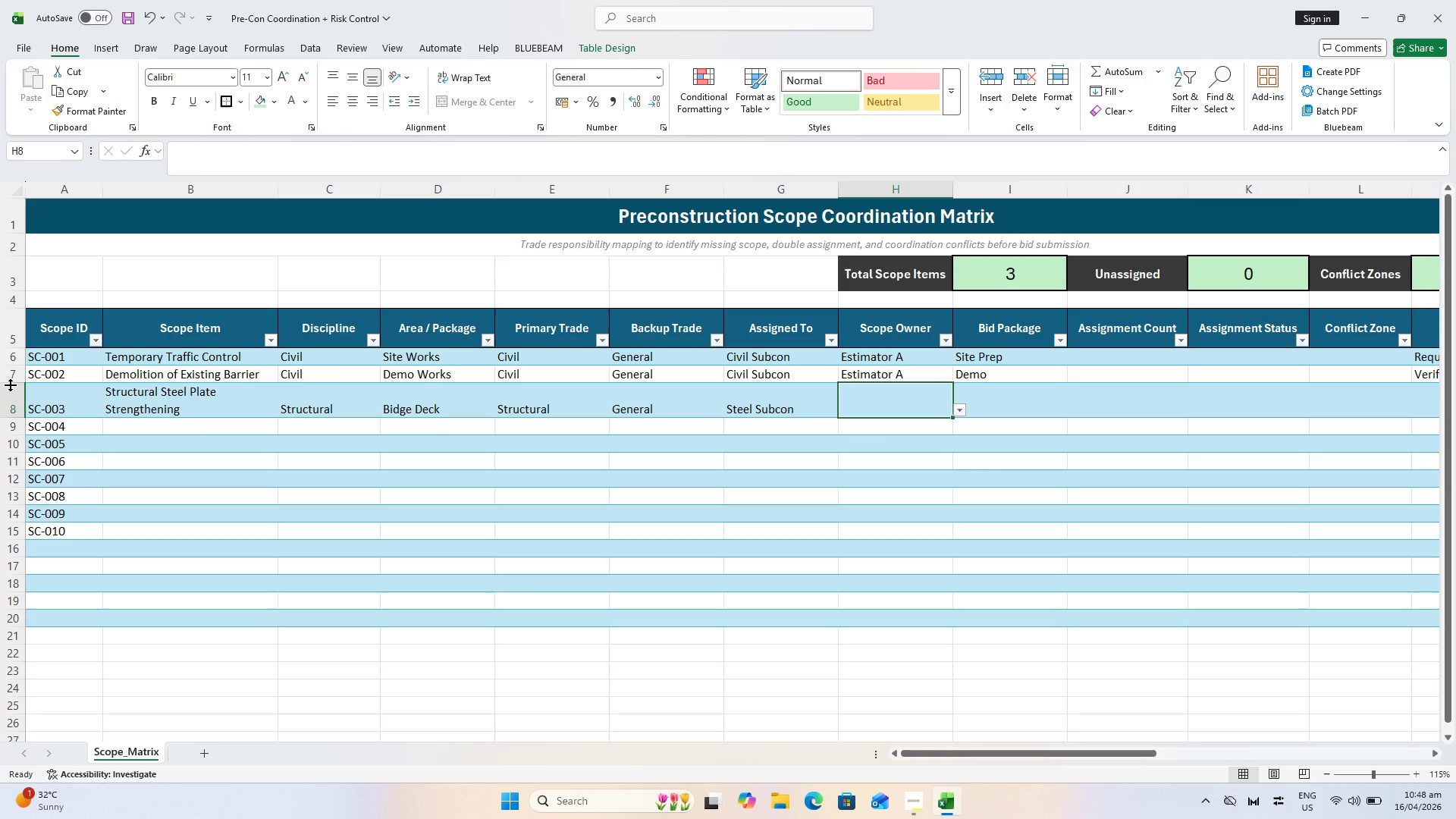 
left_click_drag(start_coordinate=[16, 358], to_coordinate=[34, 608])
 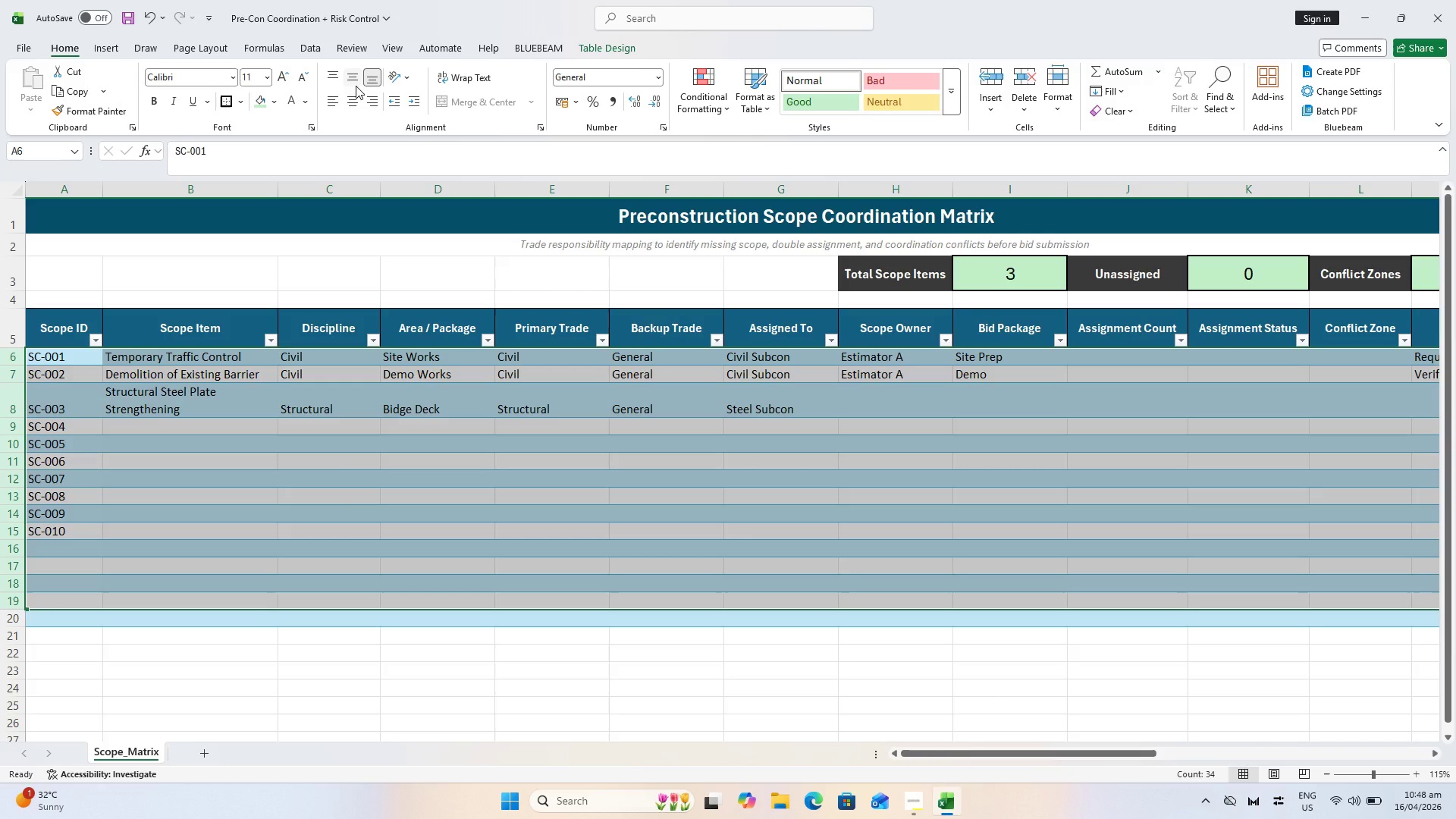 
left_click([356, 85])
 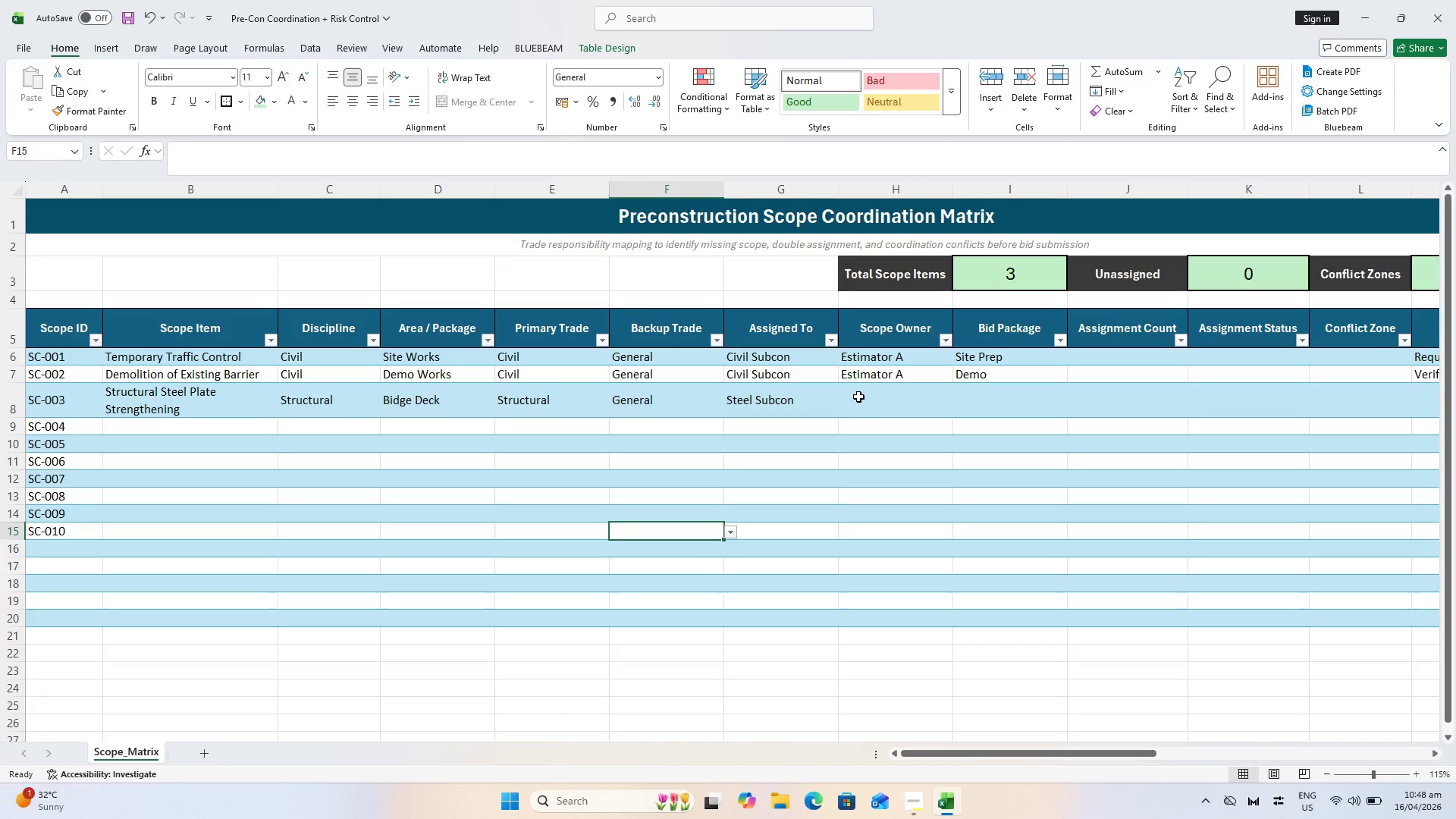 
left_click([858, 397])
 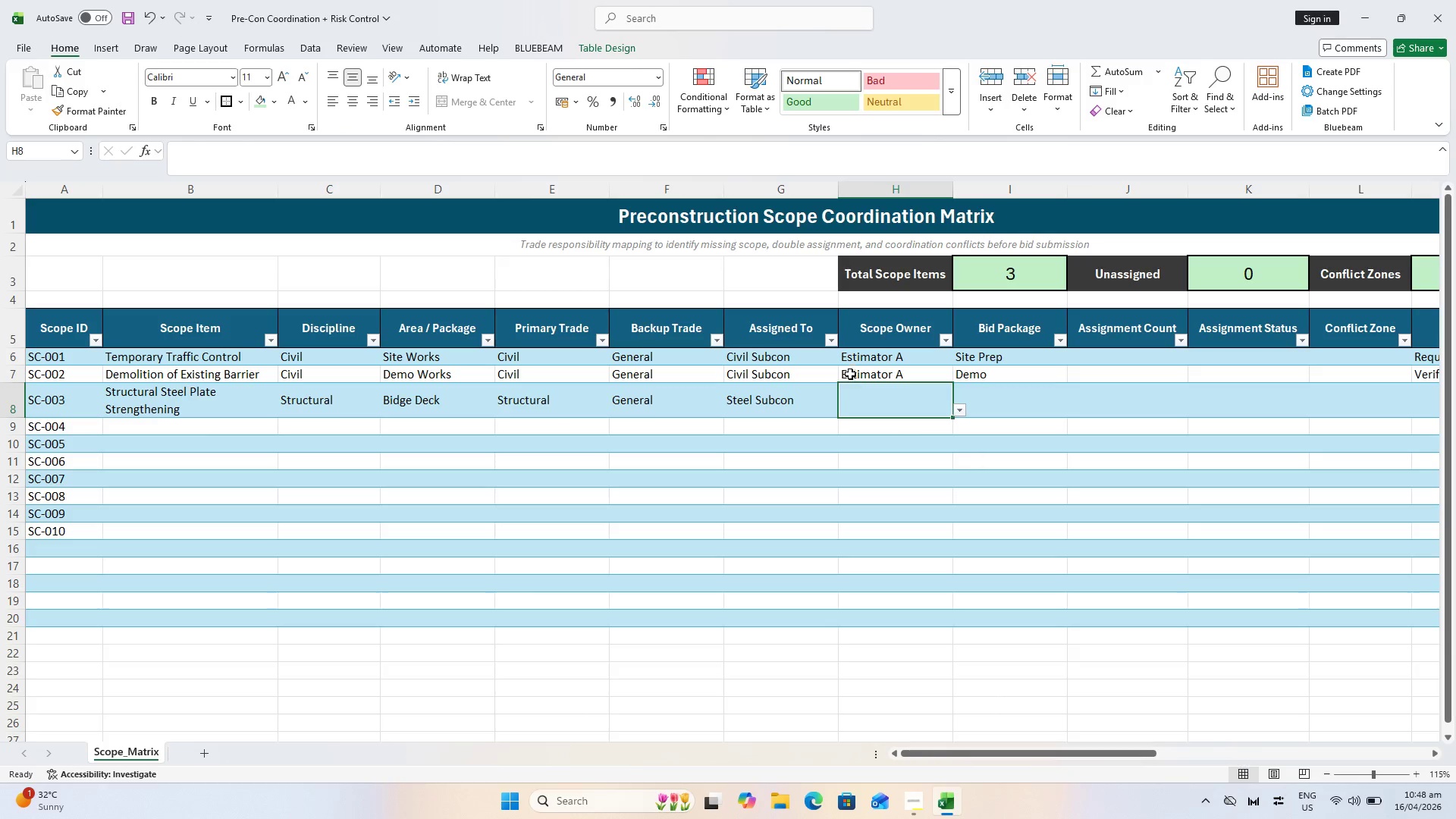 
left_click([960, 412])
 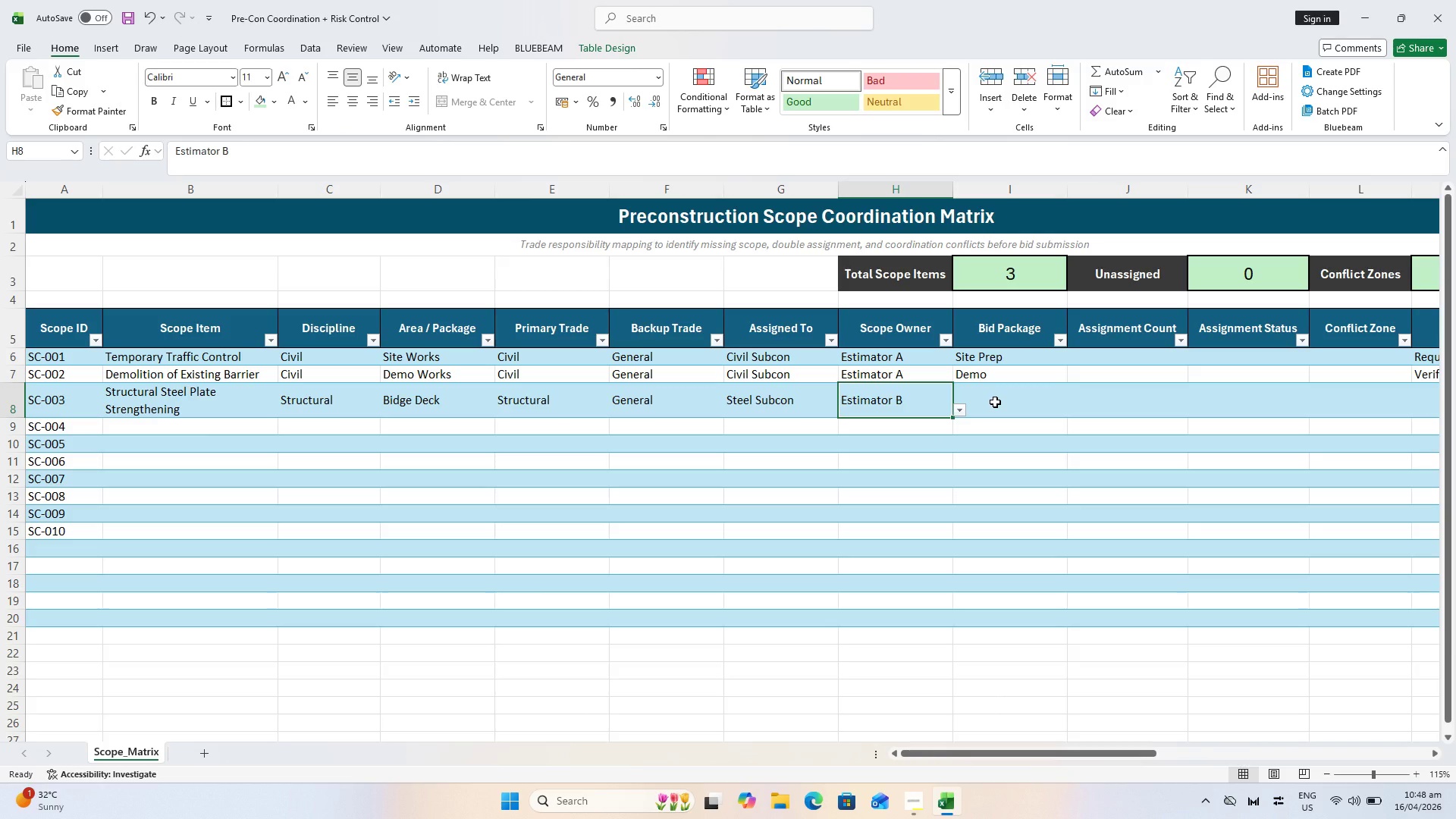 
left_click([995, 402])
 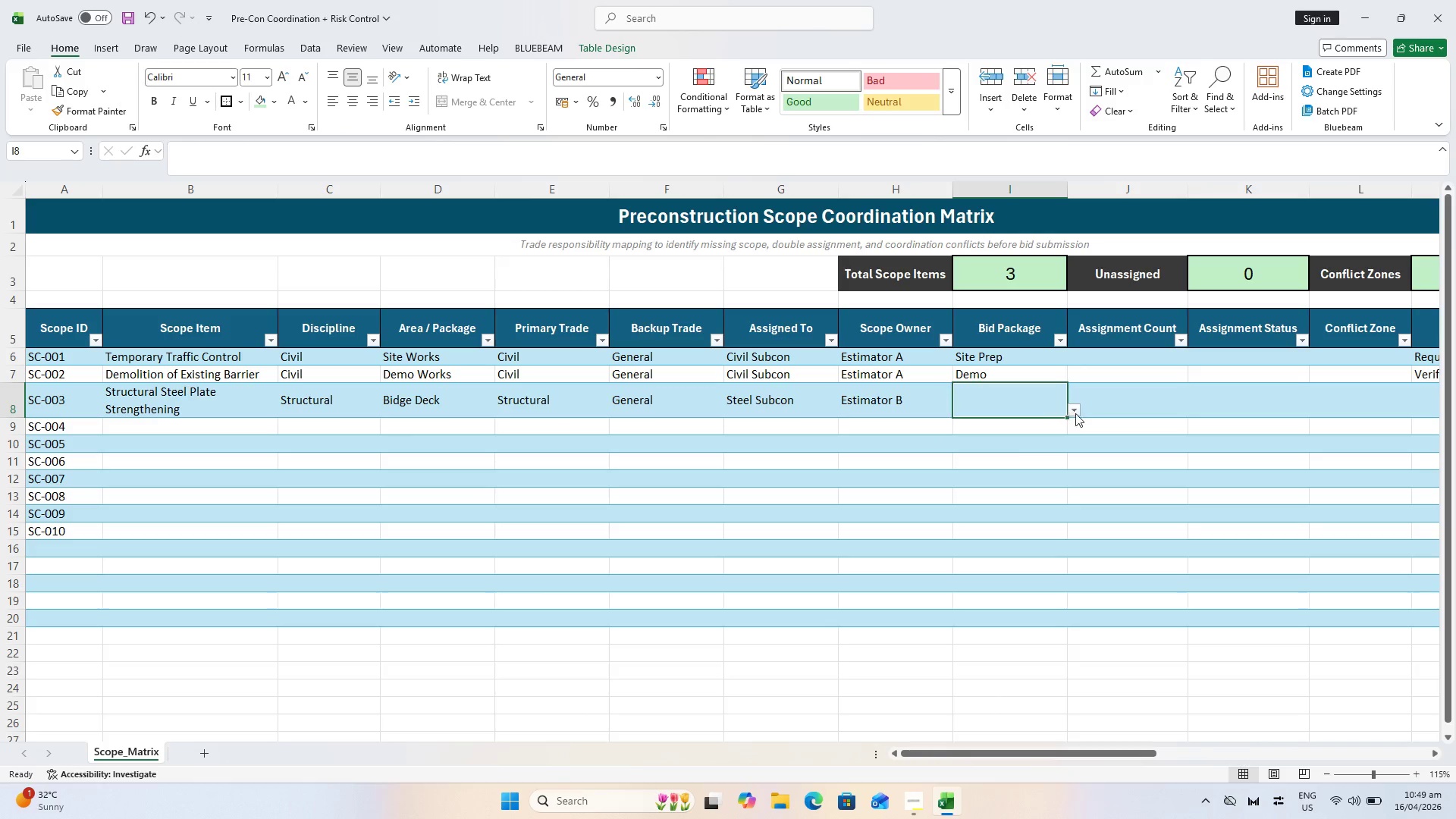 
left_click([1080, 412])
 